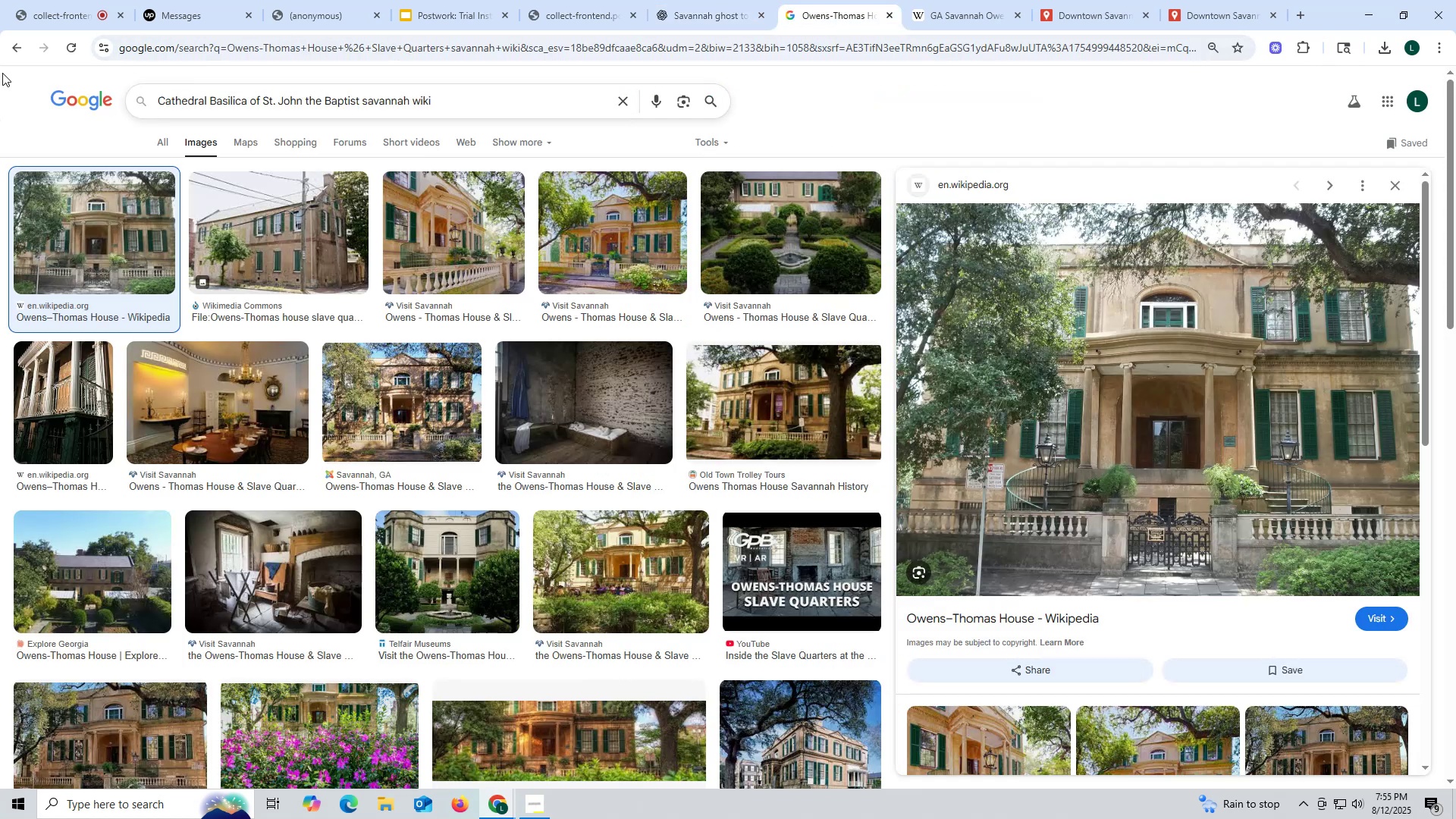 
key(Enter)
 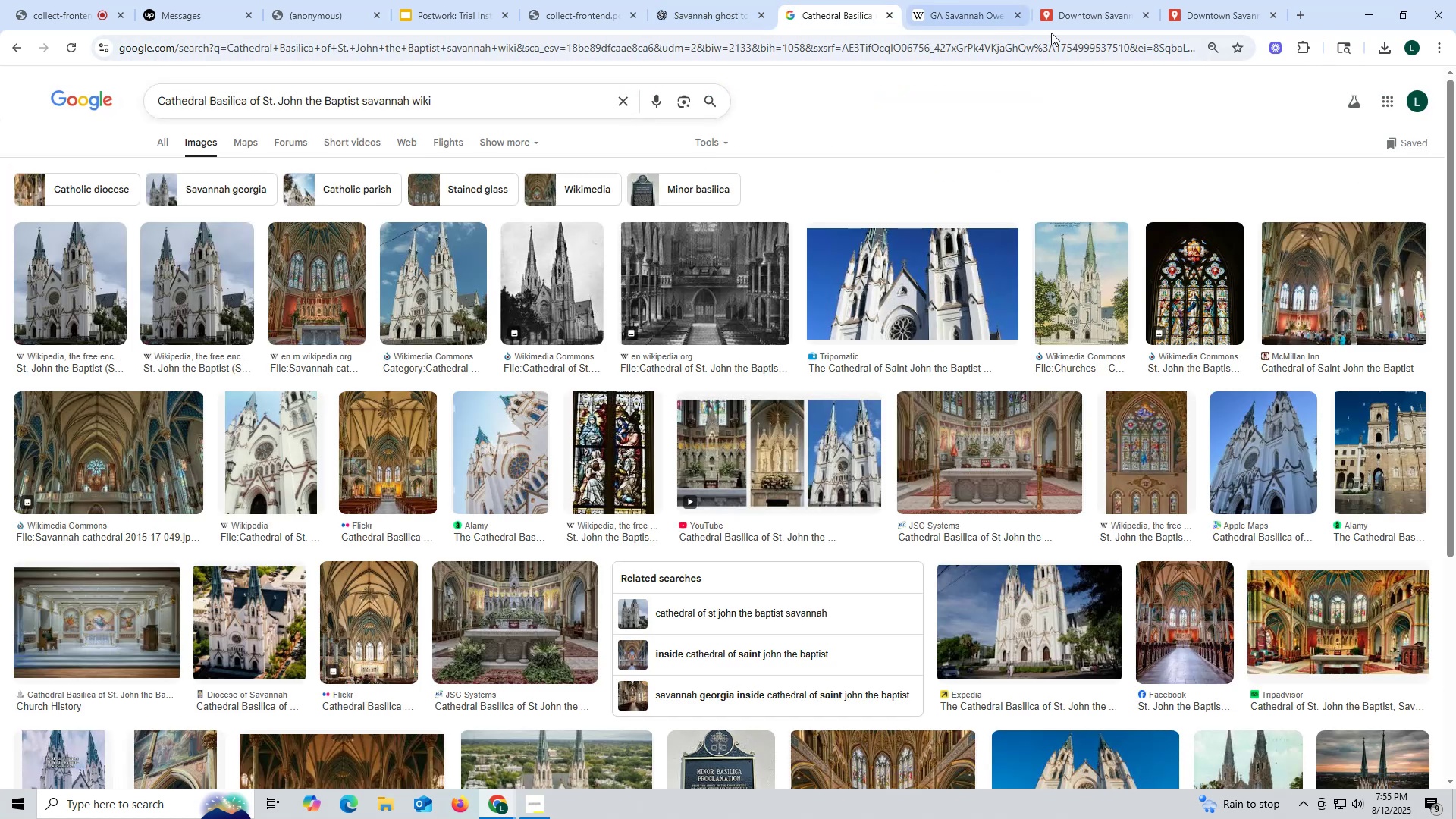 
left_click([1205, 17])
 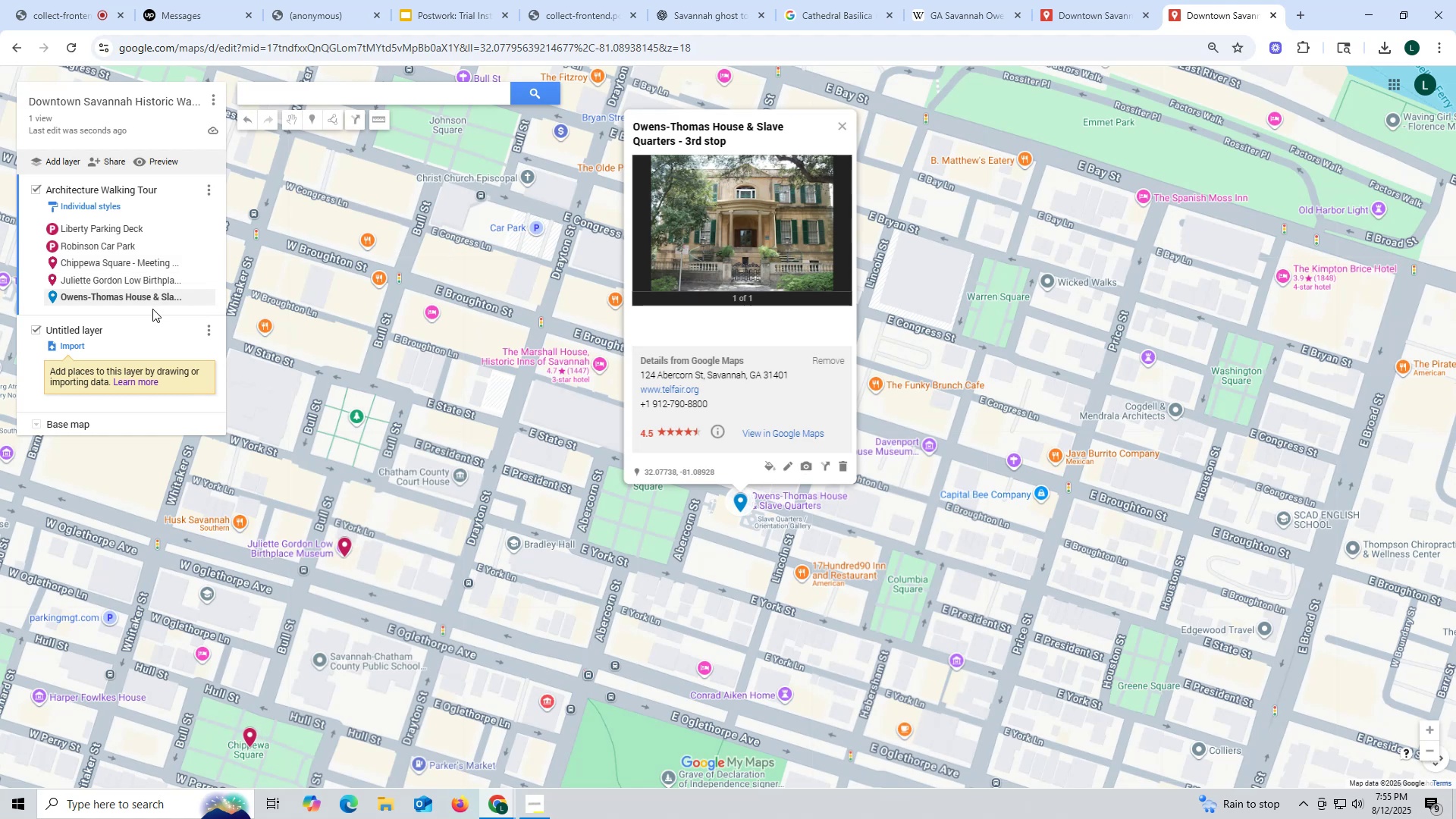 
wait(8.7)
 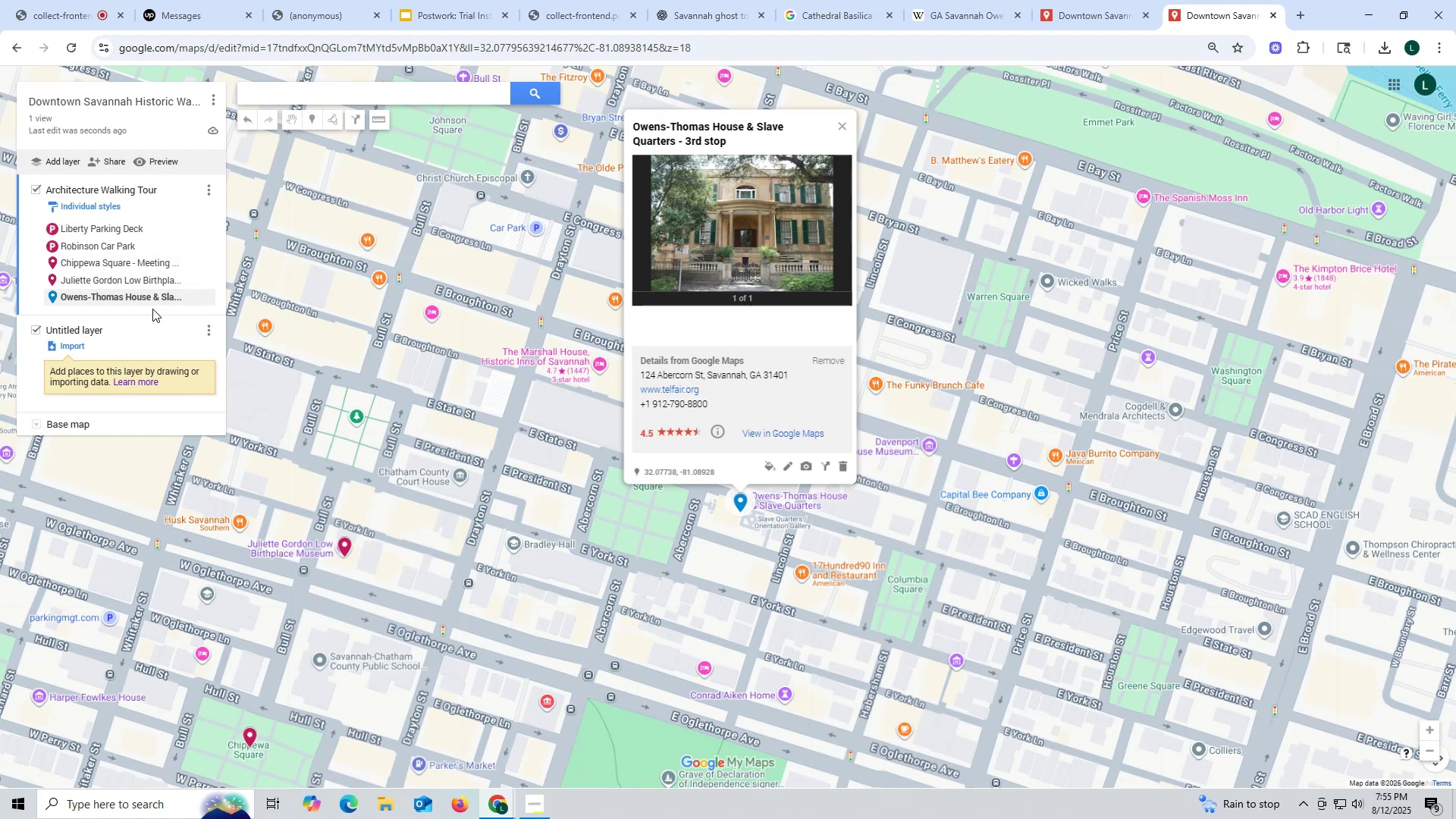 
left_click([798, 474])
 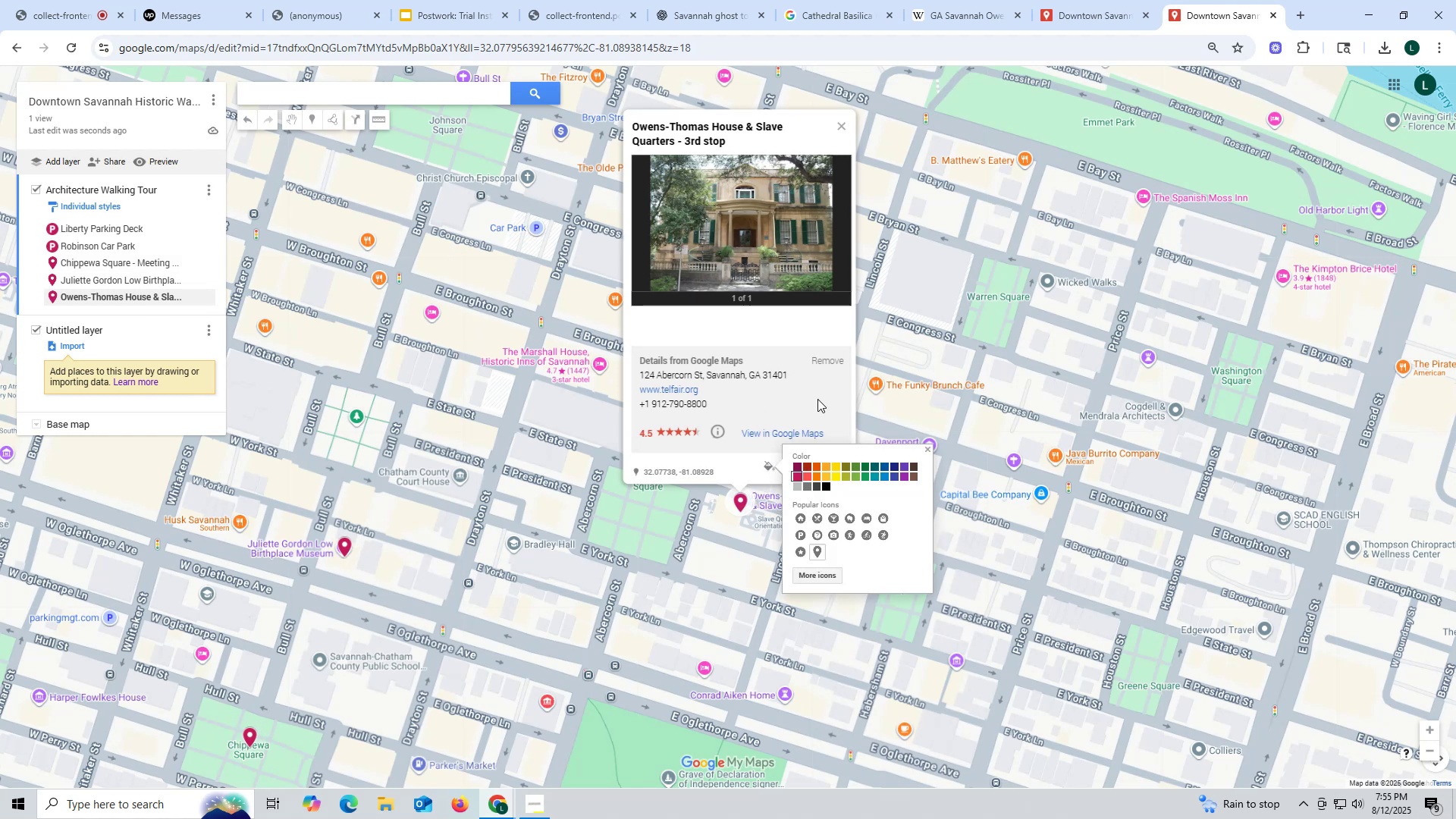 
left_click([847, 128])
 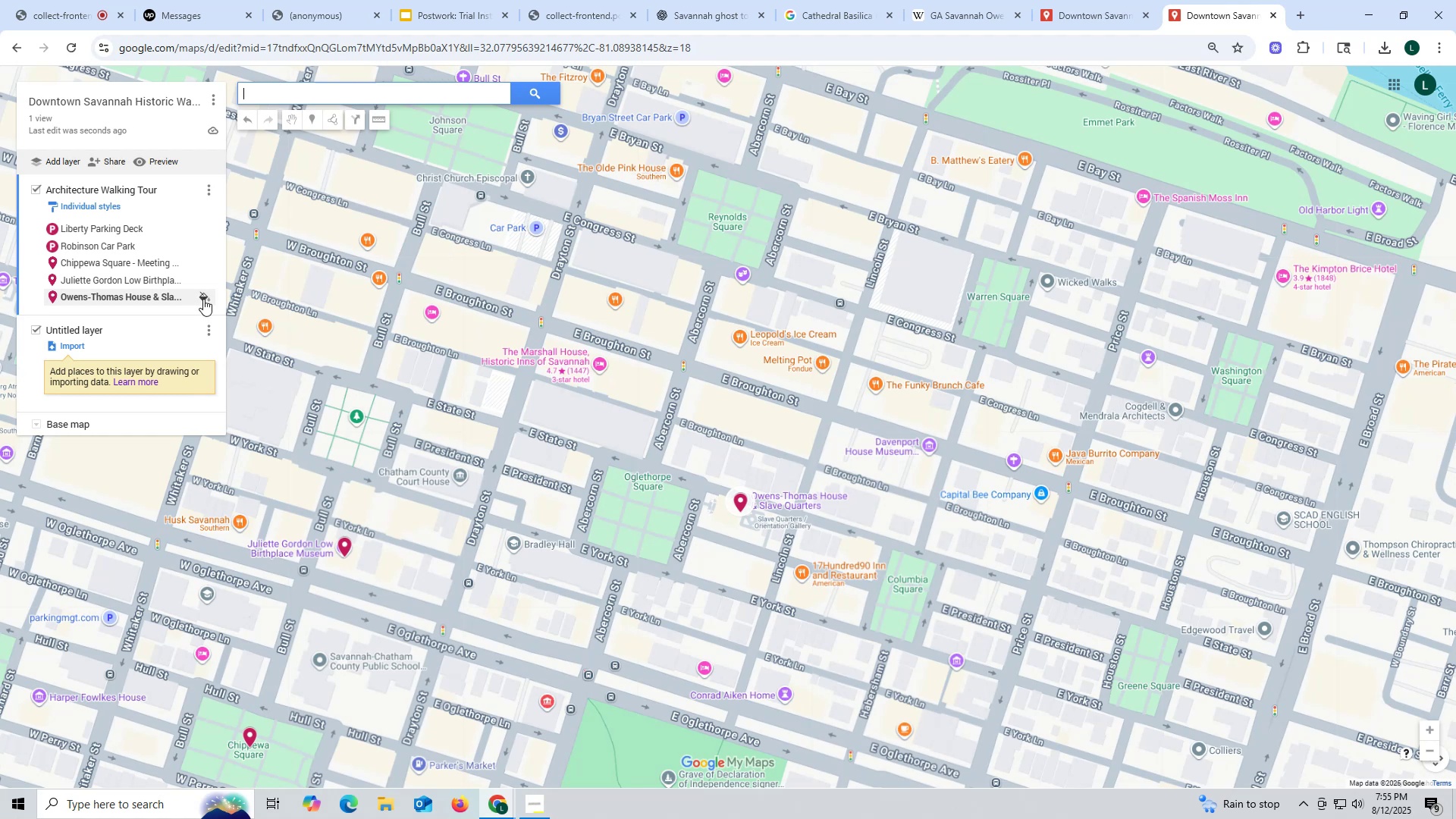 
mouse_move([207, 281])
 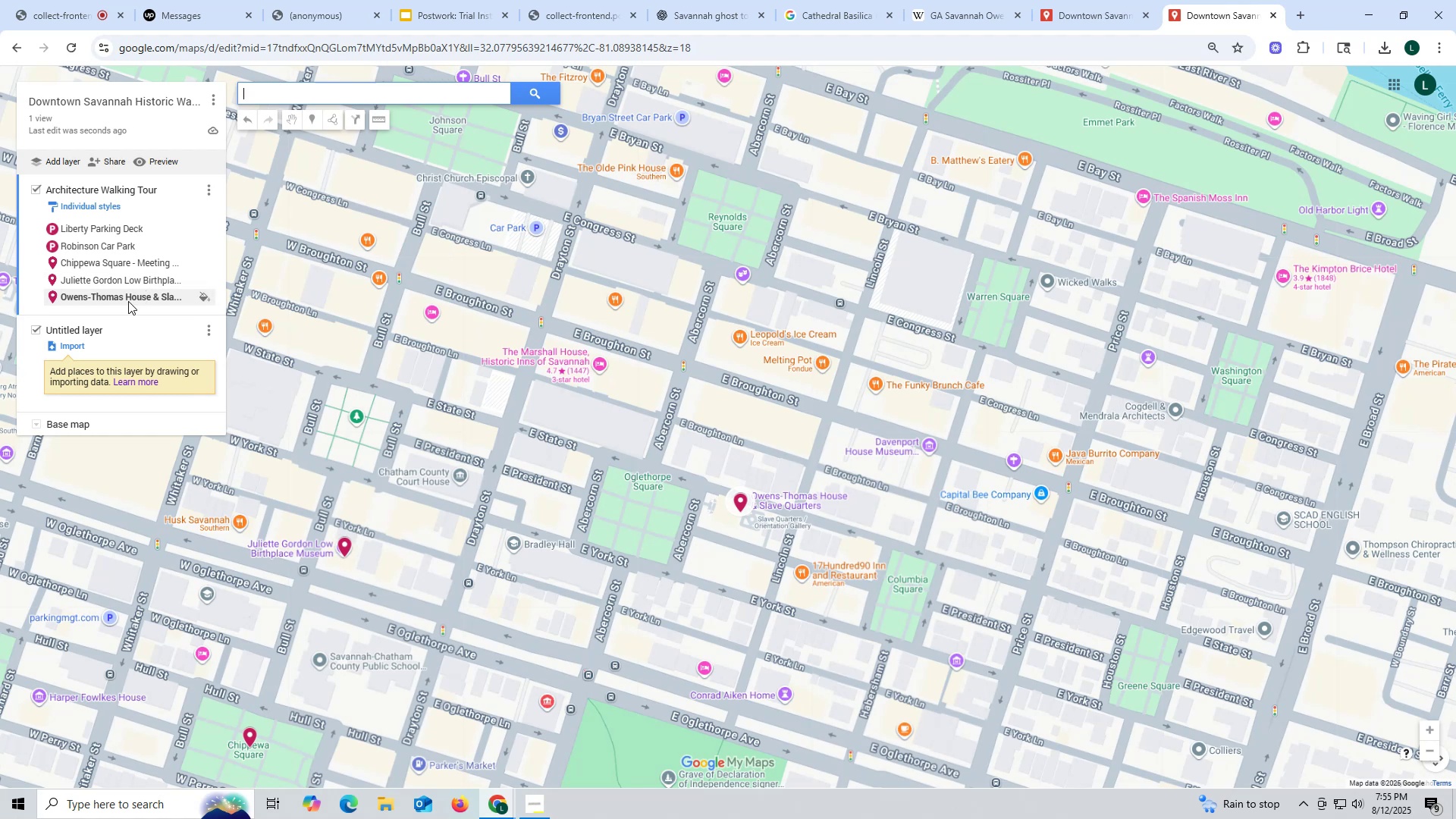 
left_click([128, 301])
 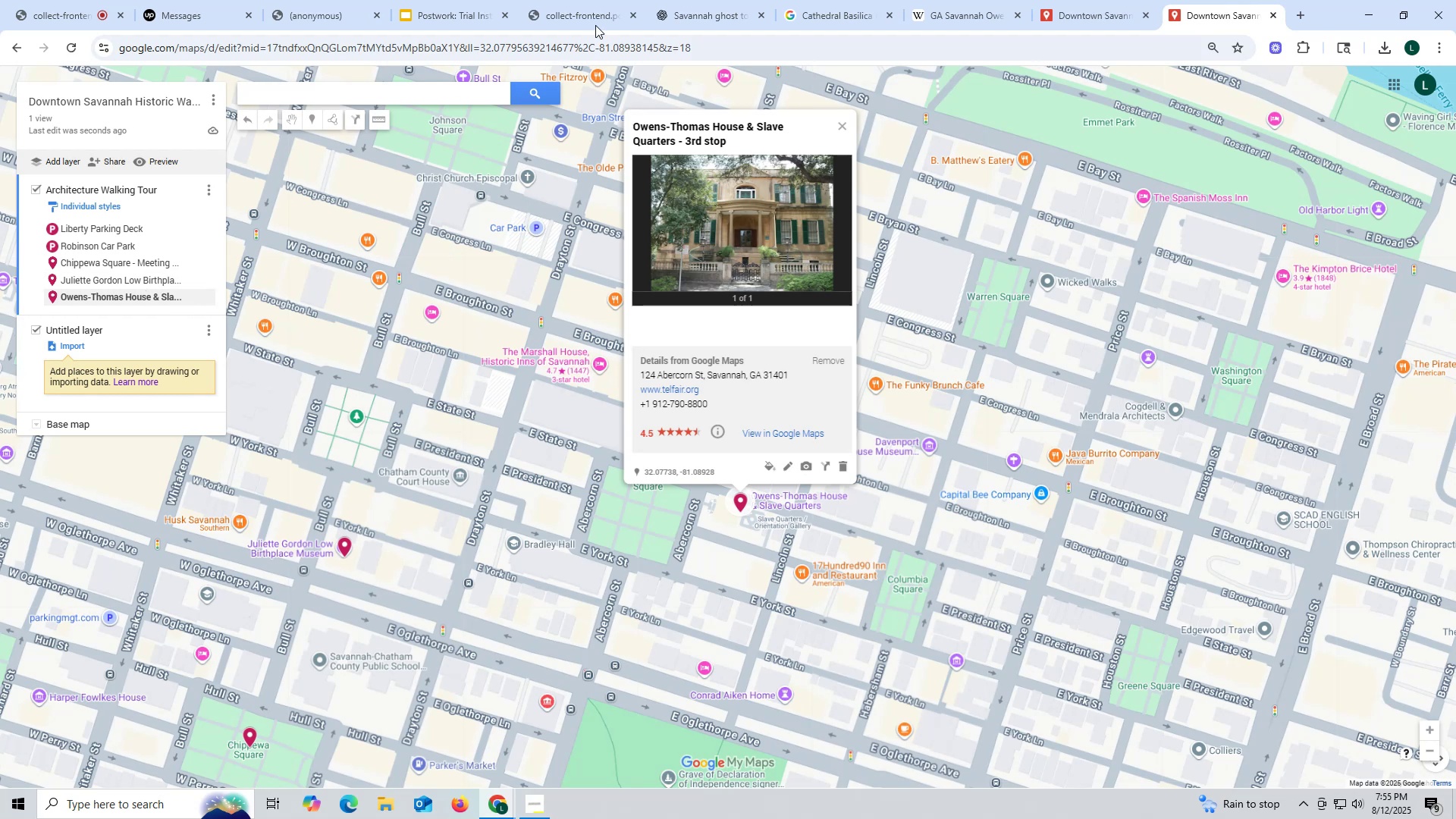 
wait(7.53)
 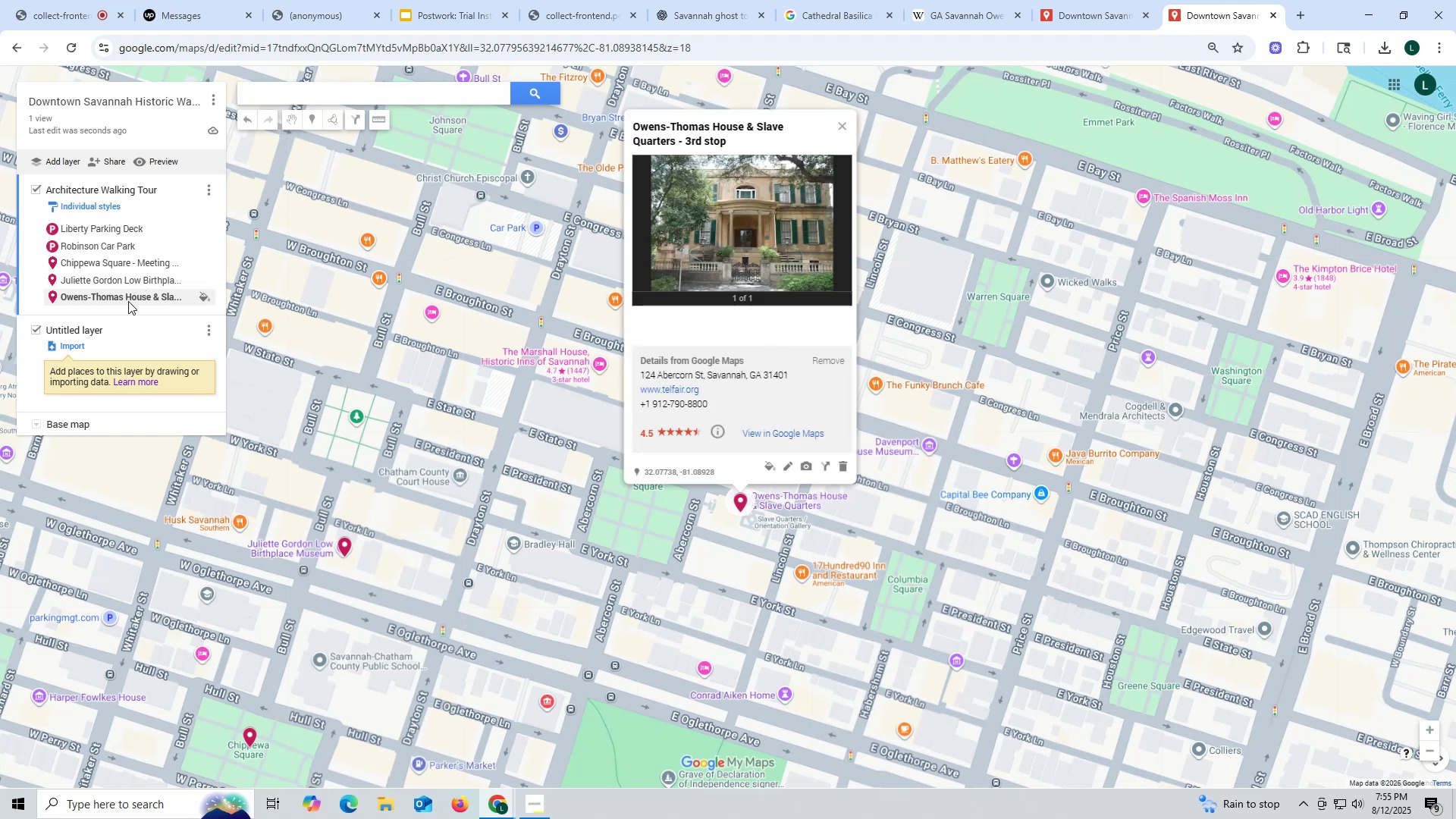 
left_click([310, 93])
 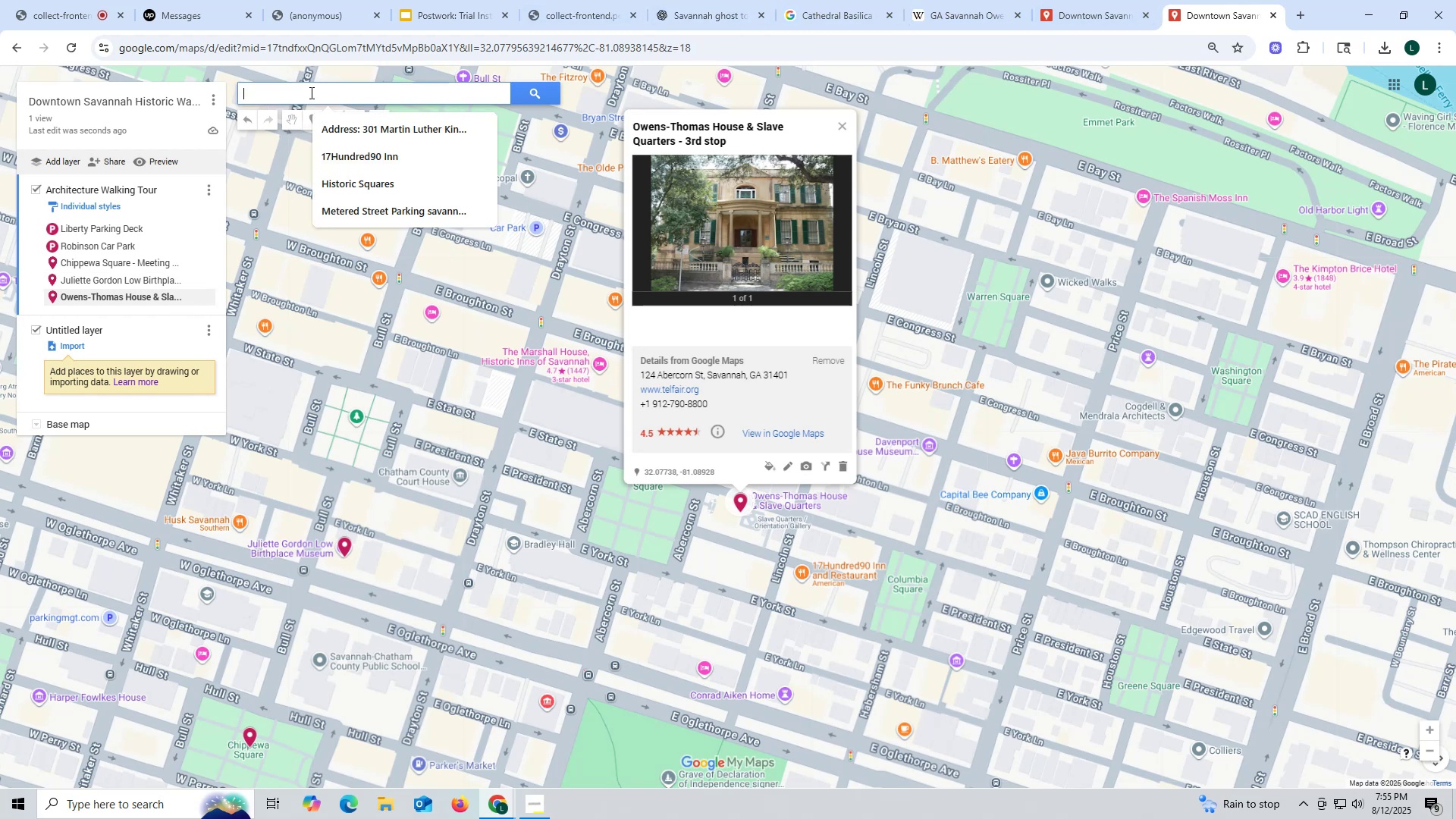 
key(Control+ControlLeft)
 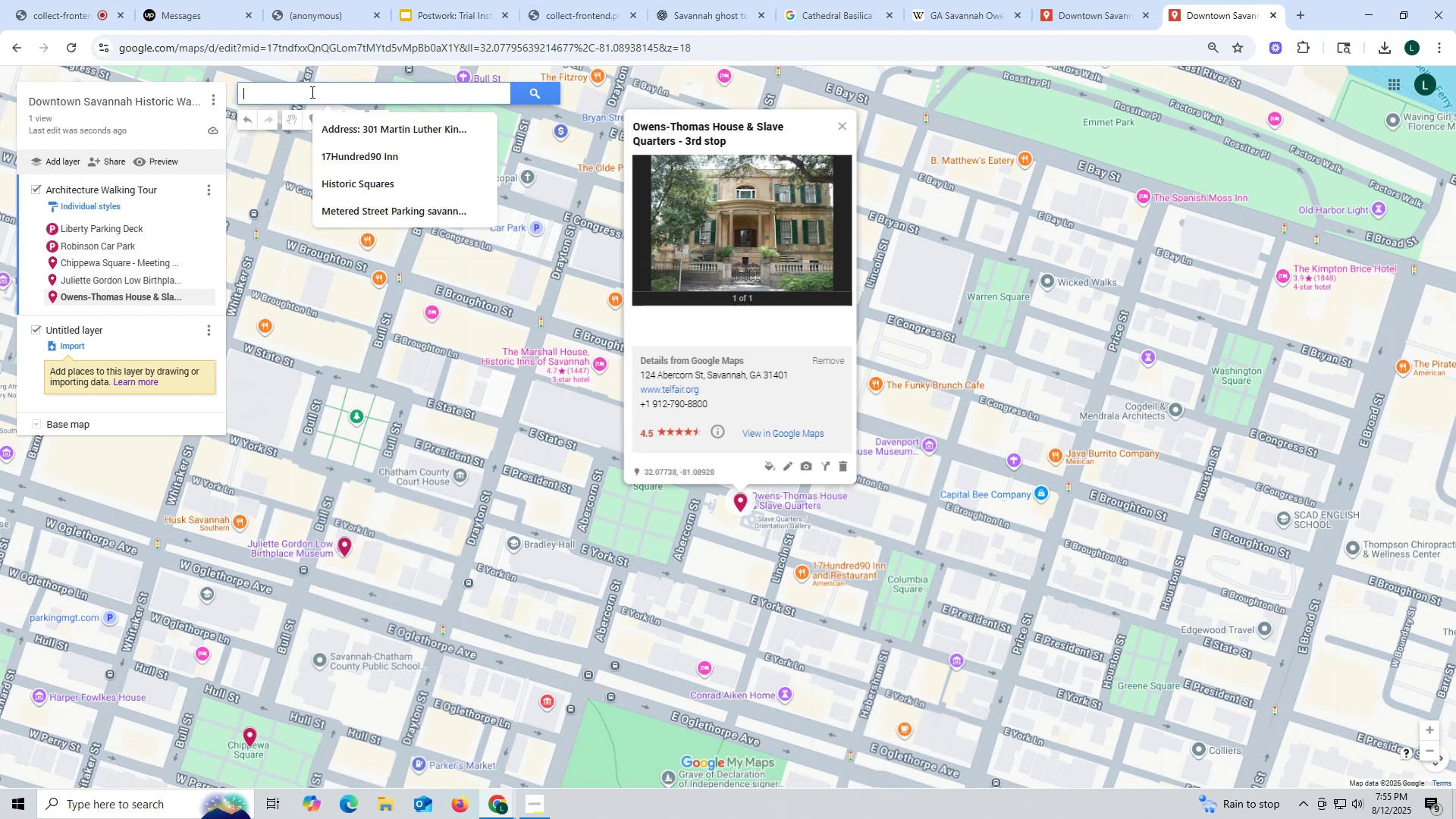 
key(Control+V)
 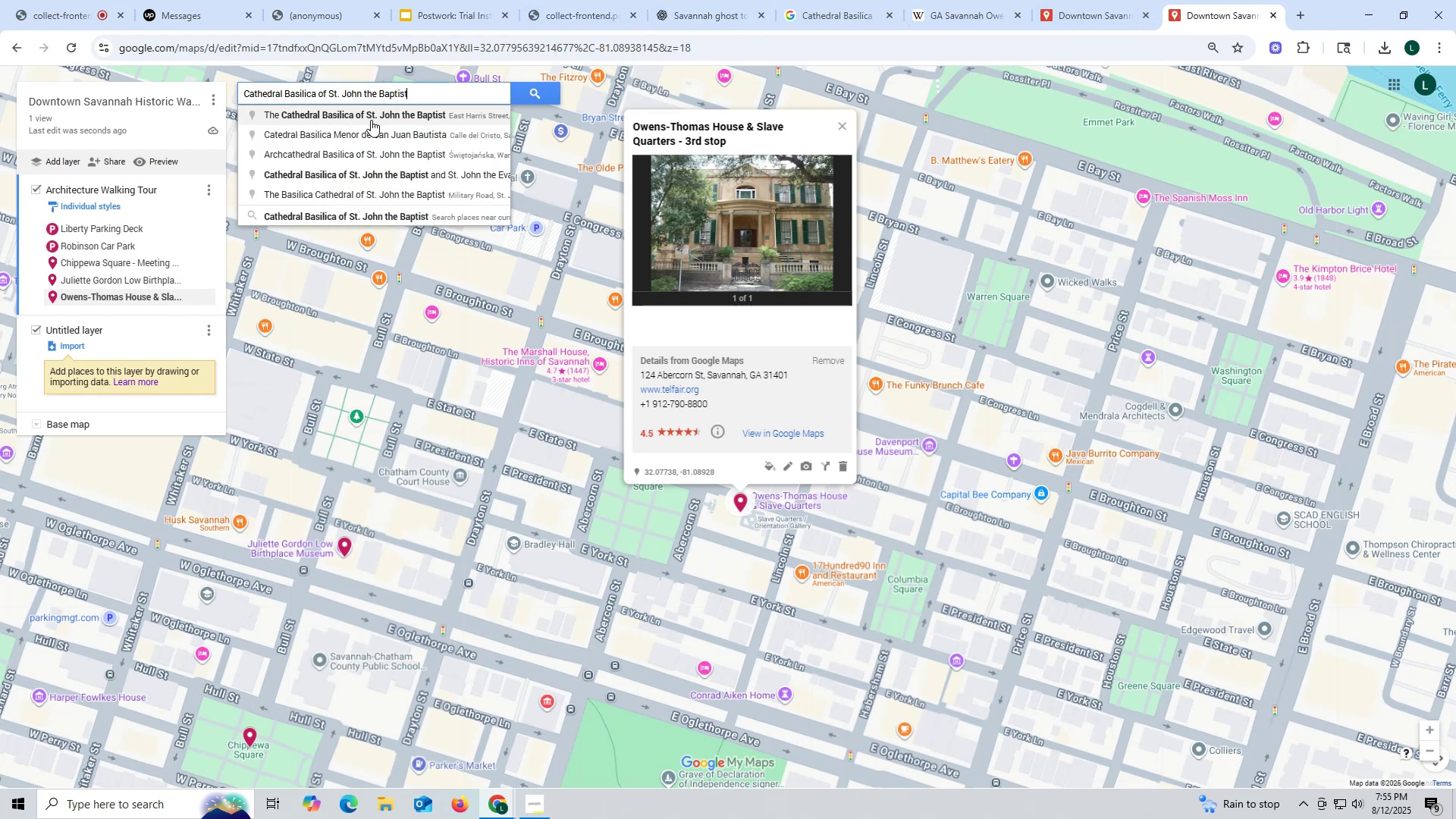 
left_click([366, 117])
 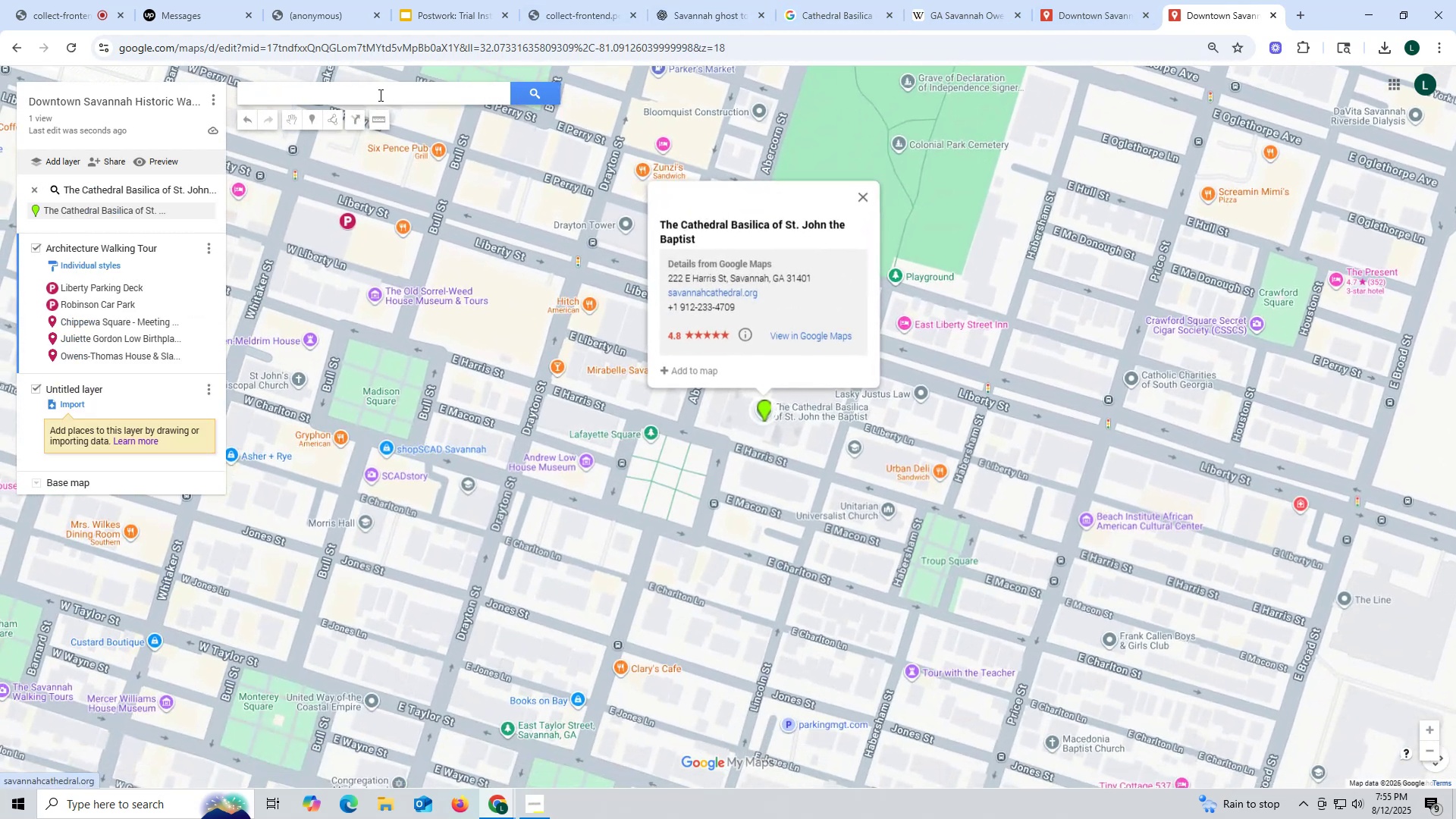 
mouse_move([240, -17])
 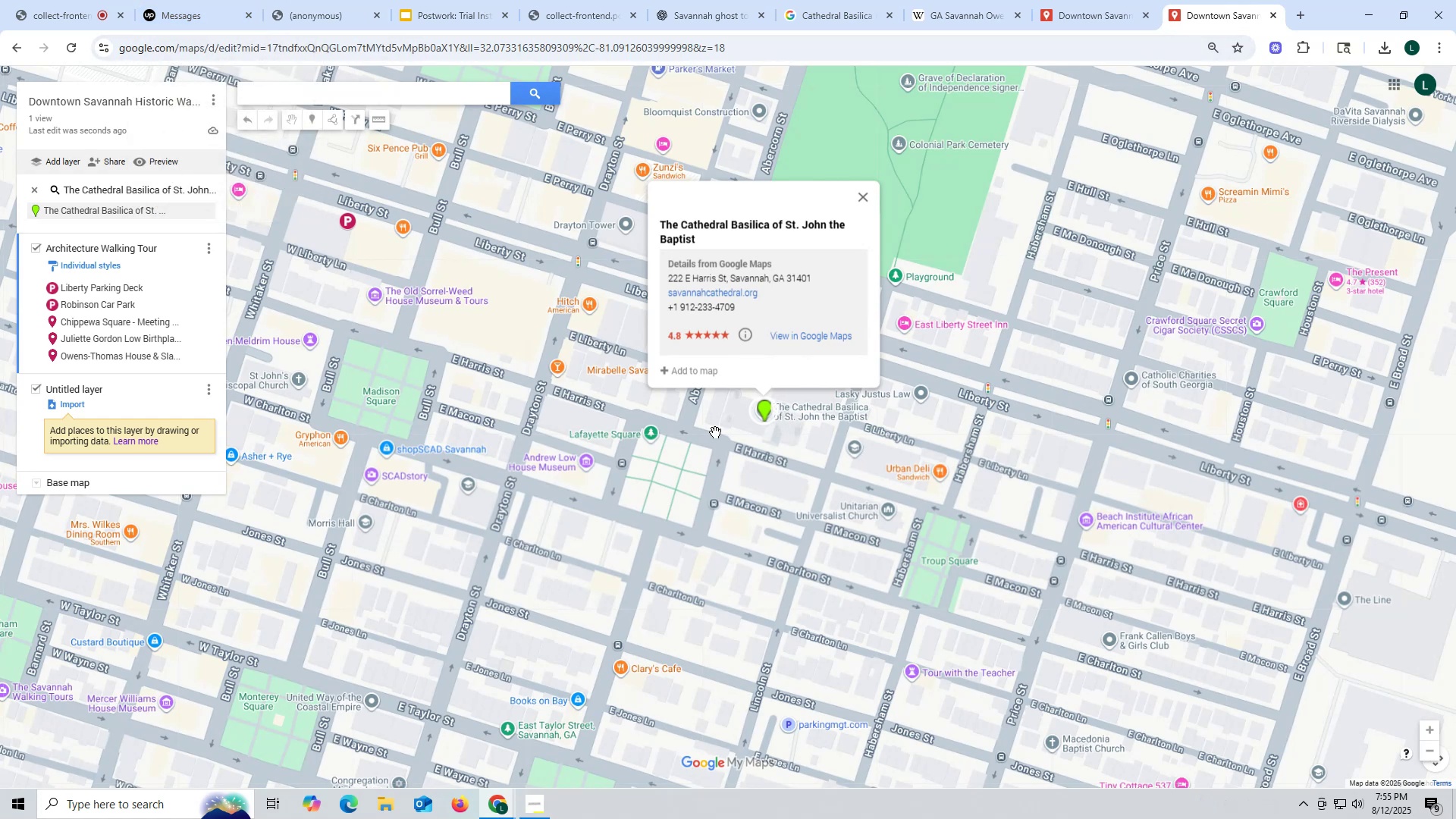 
wait(11.97)
 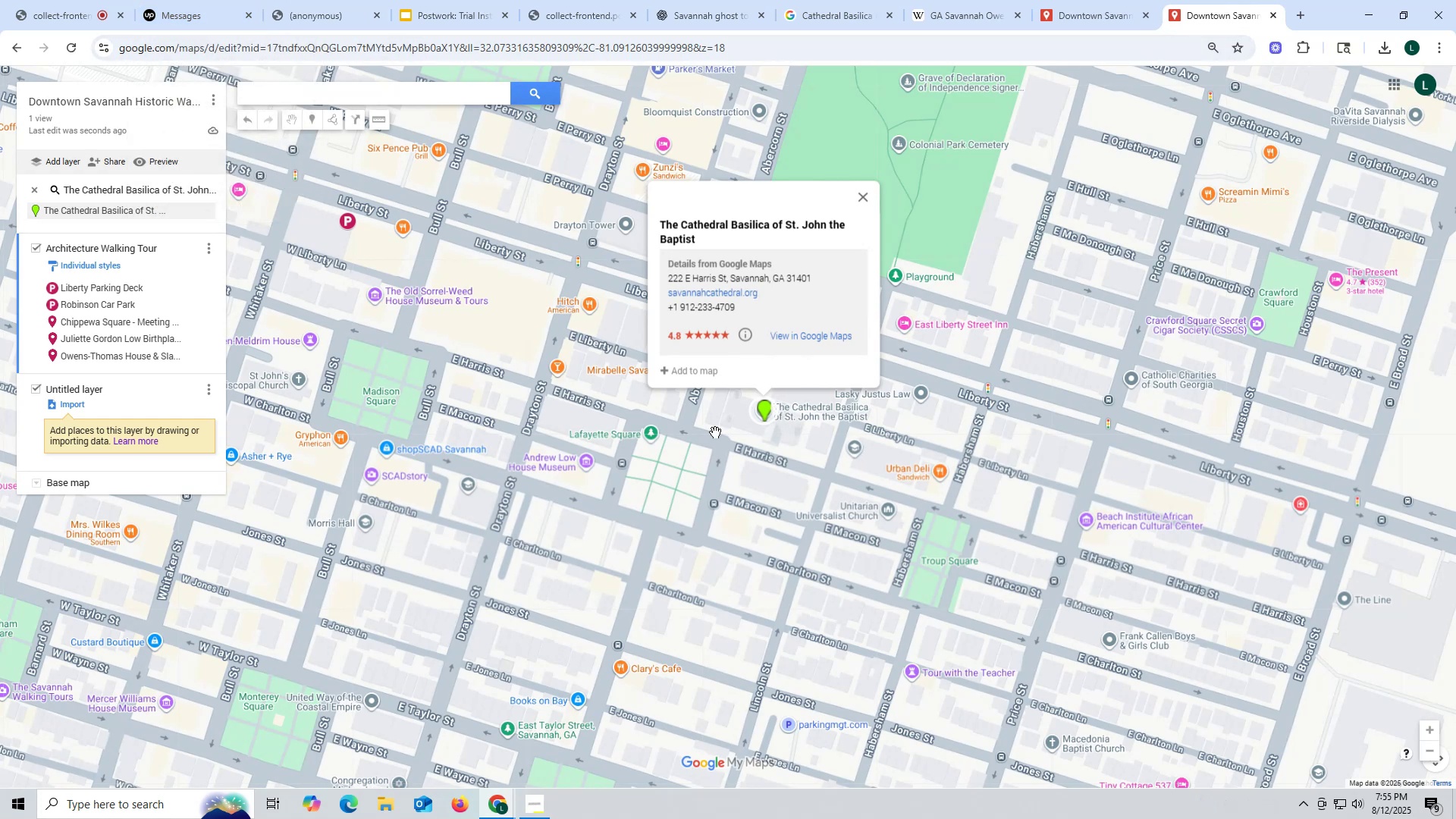 
left_click([127, 355])
 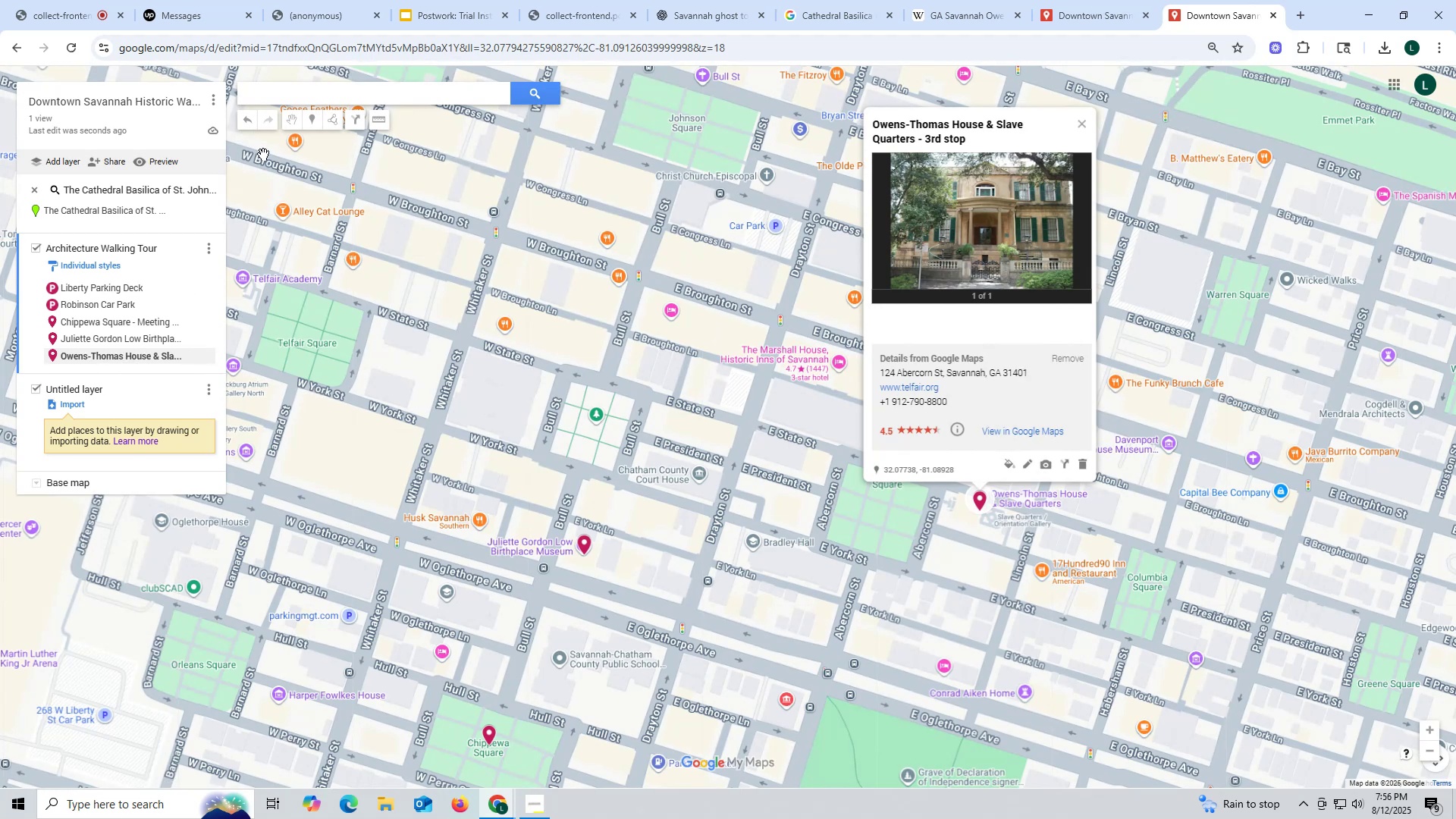 
left_click([129, 213])
 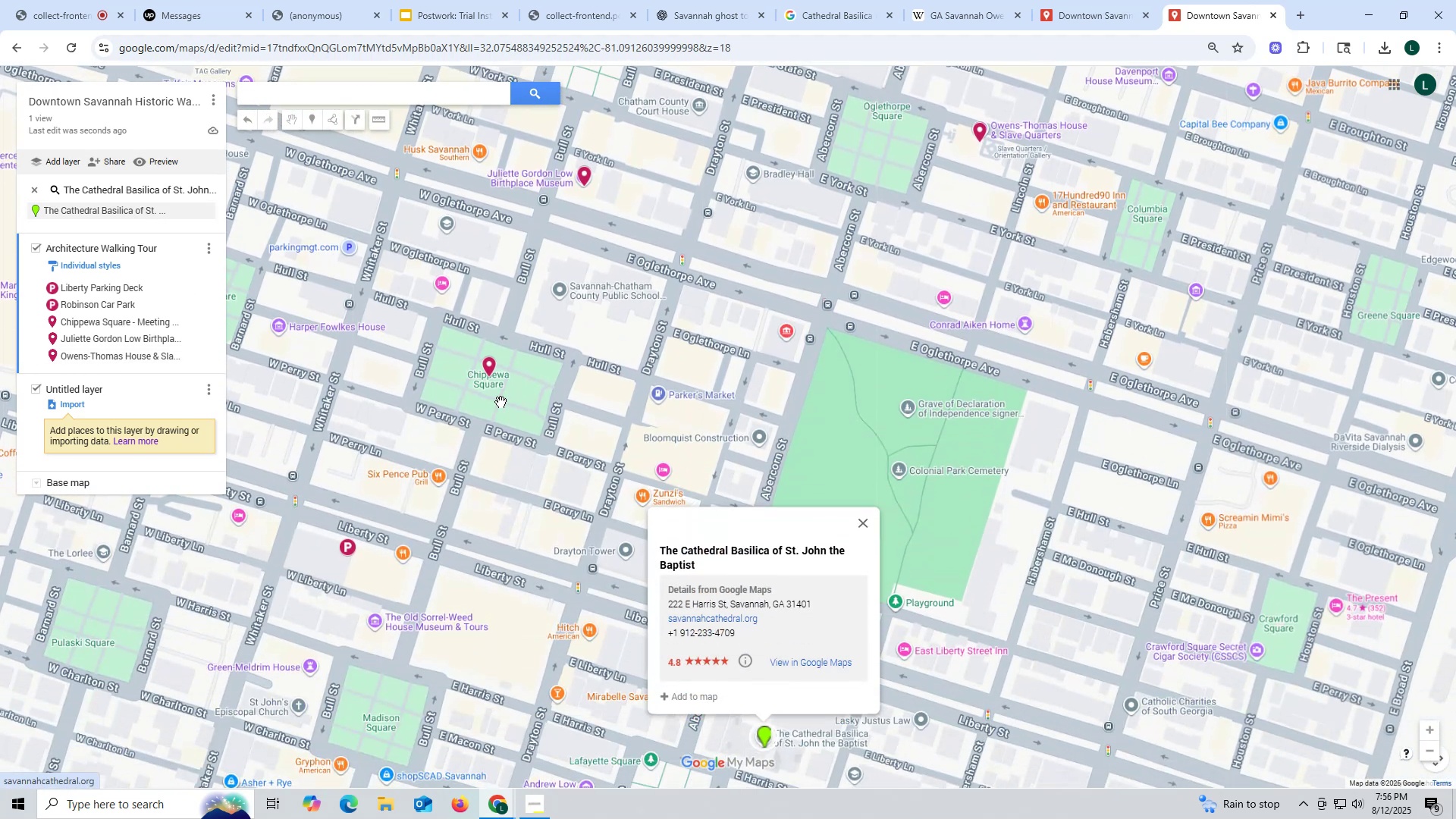 
scroll: coordinate [773, 535], scroll_direction: down, amount: 2.0
 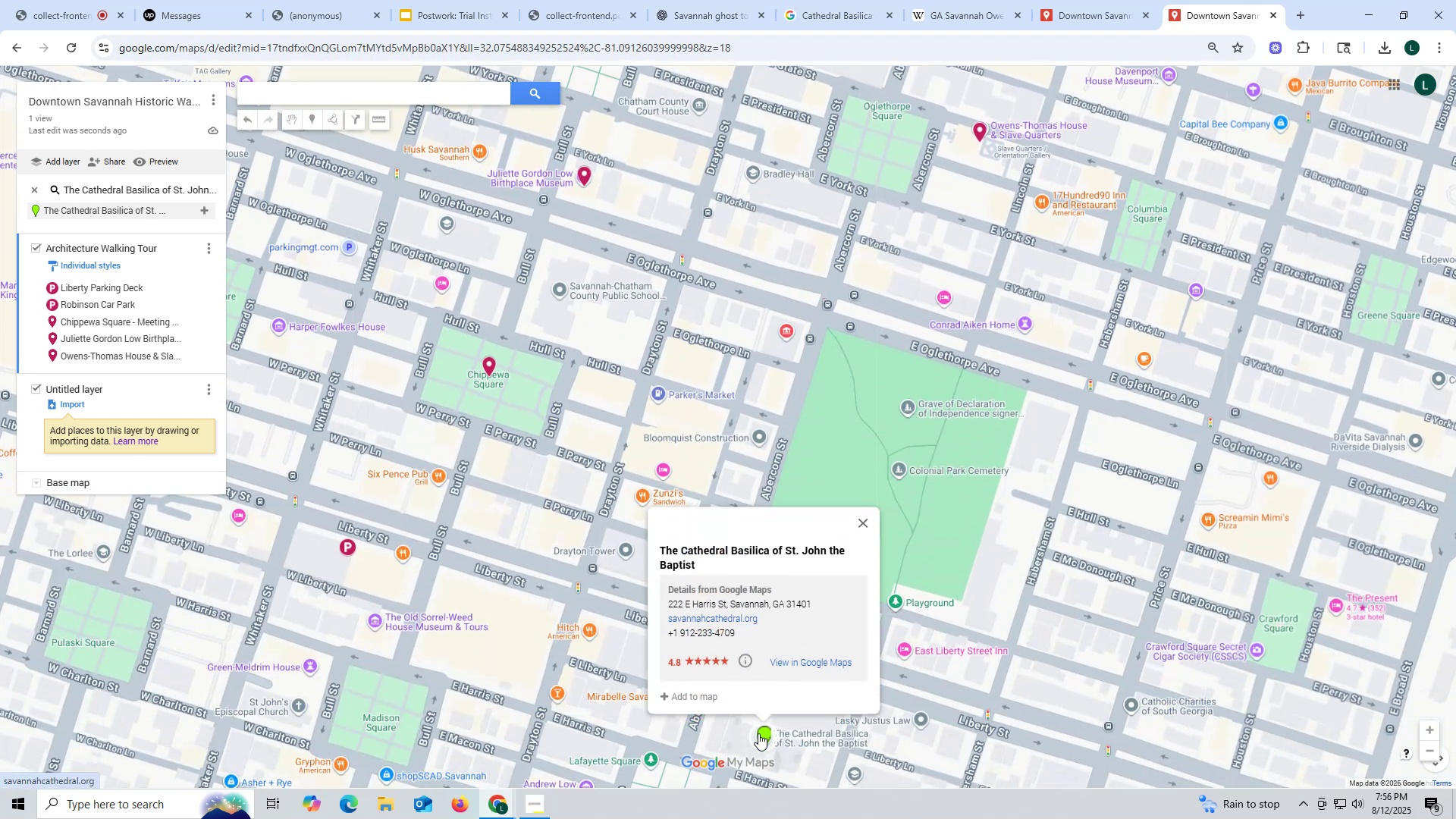 
left_click([759, 735])
 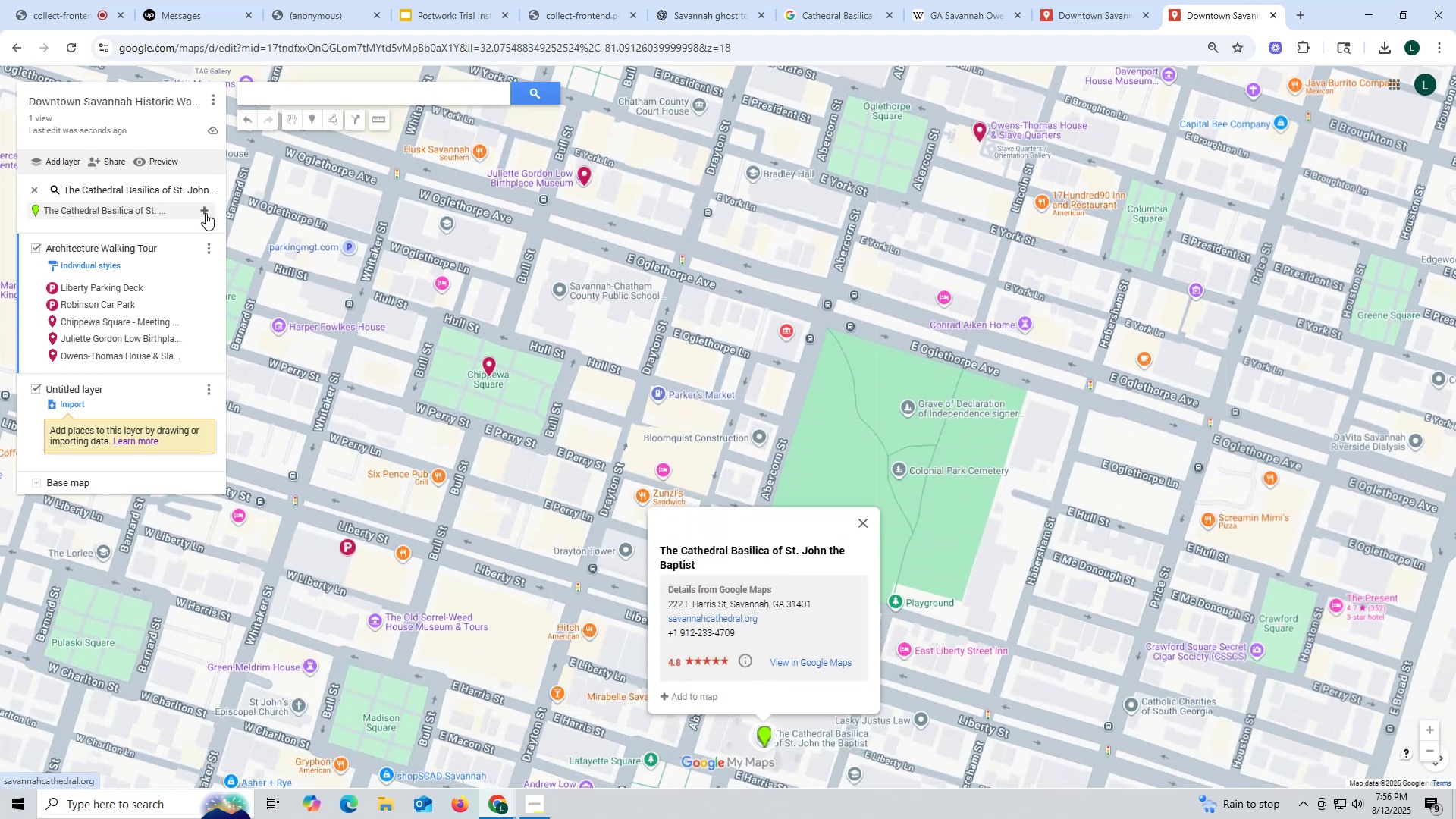 
left_click([207, 212])
 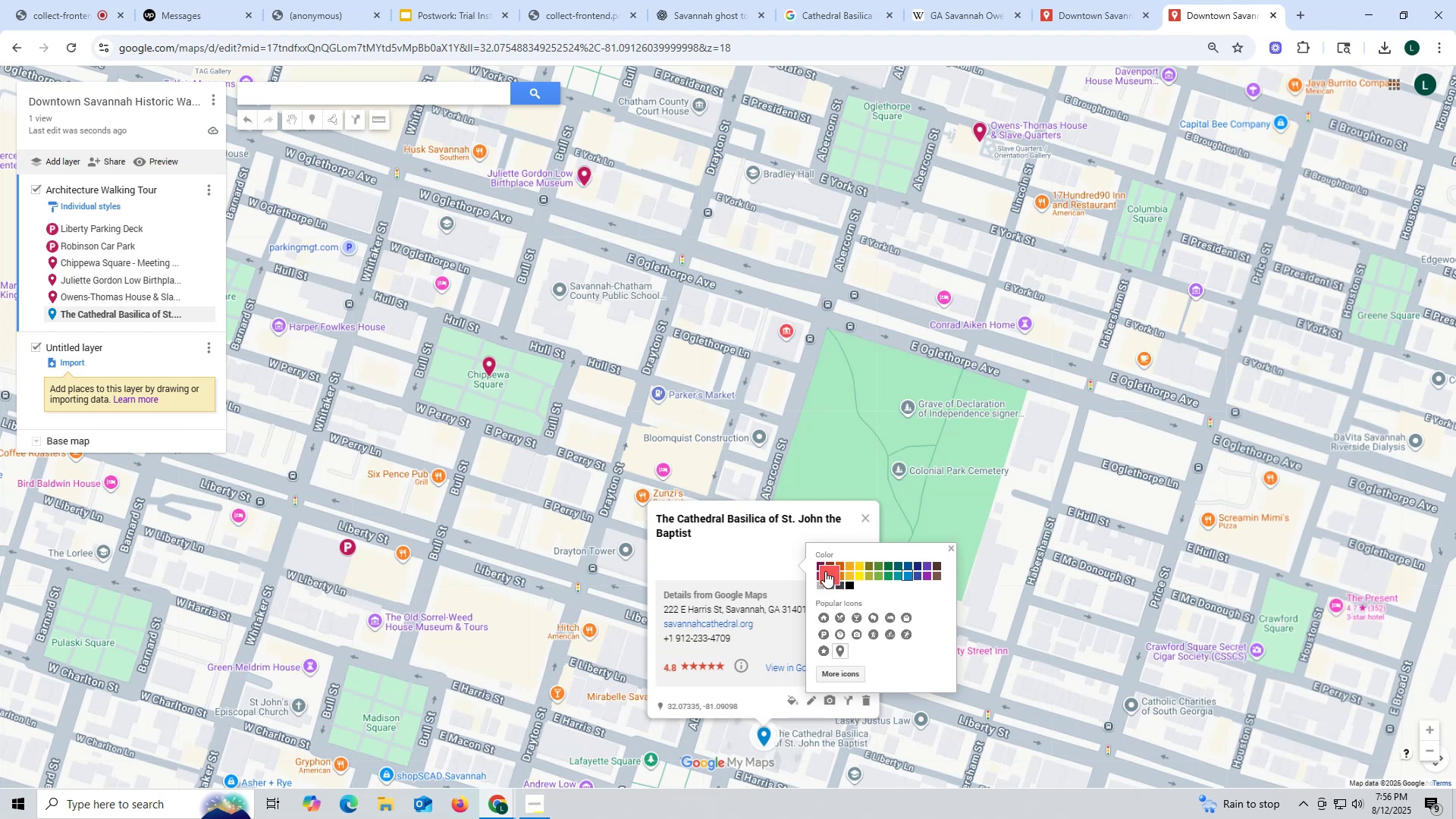 
left_click([816, 576])
 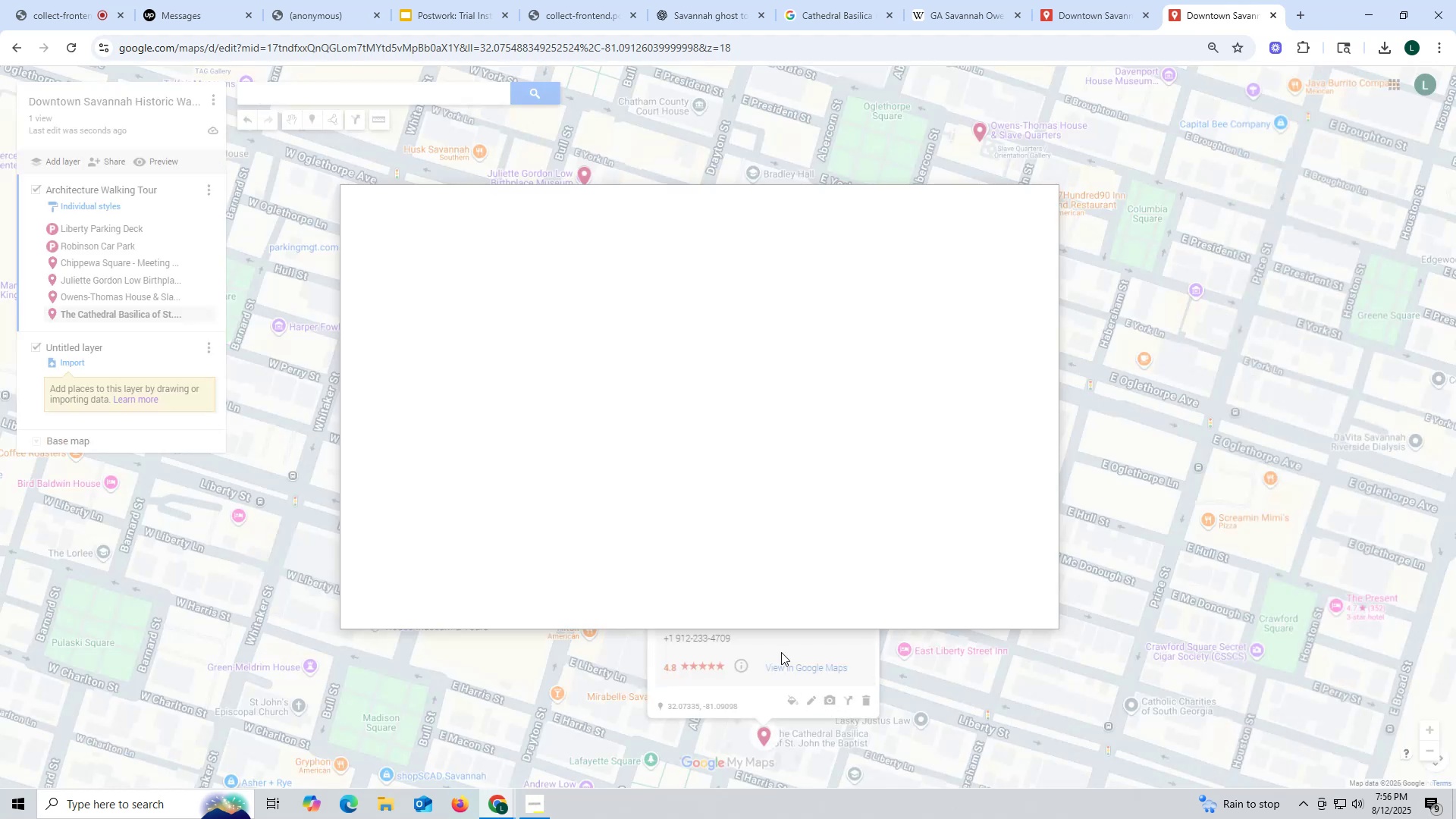 
wait(5.26)
 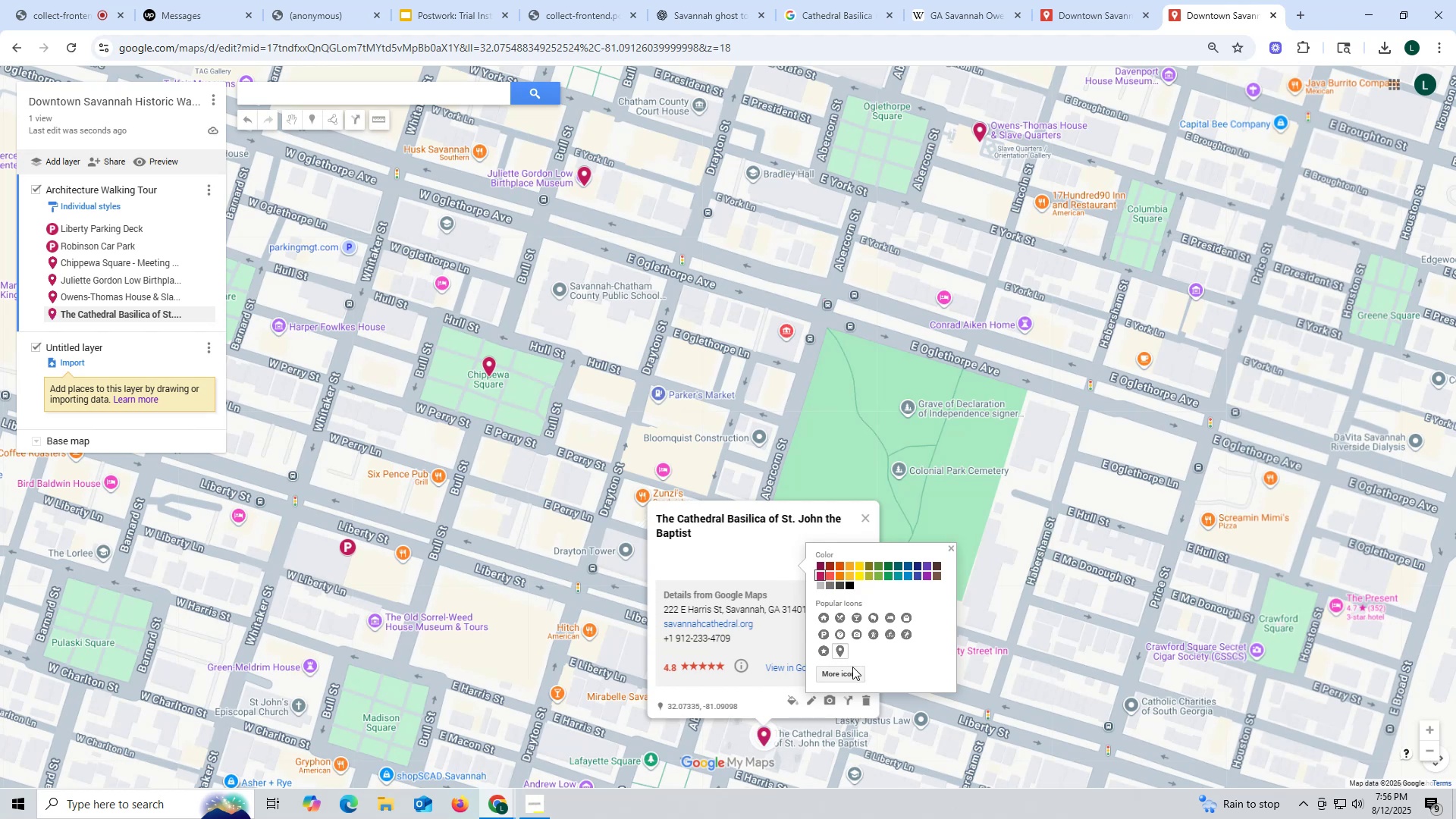 
left_click([672, 497])
 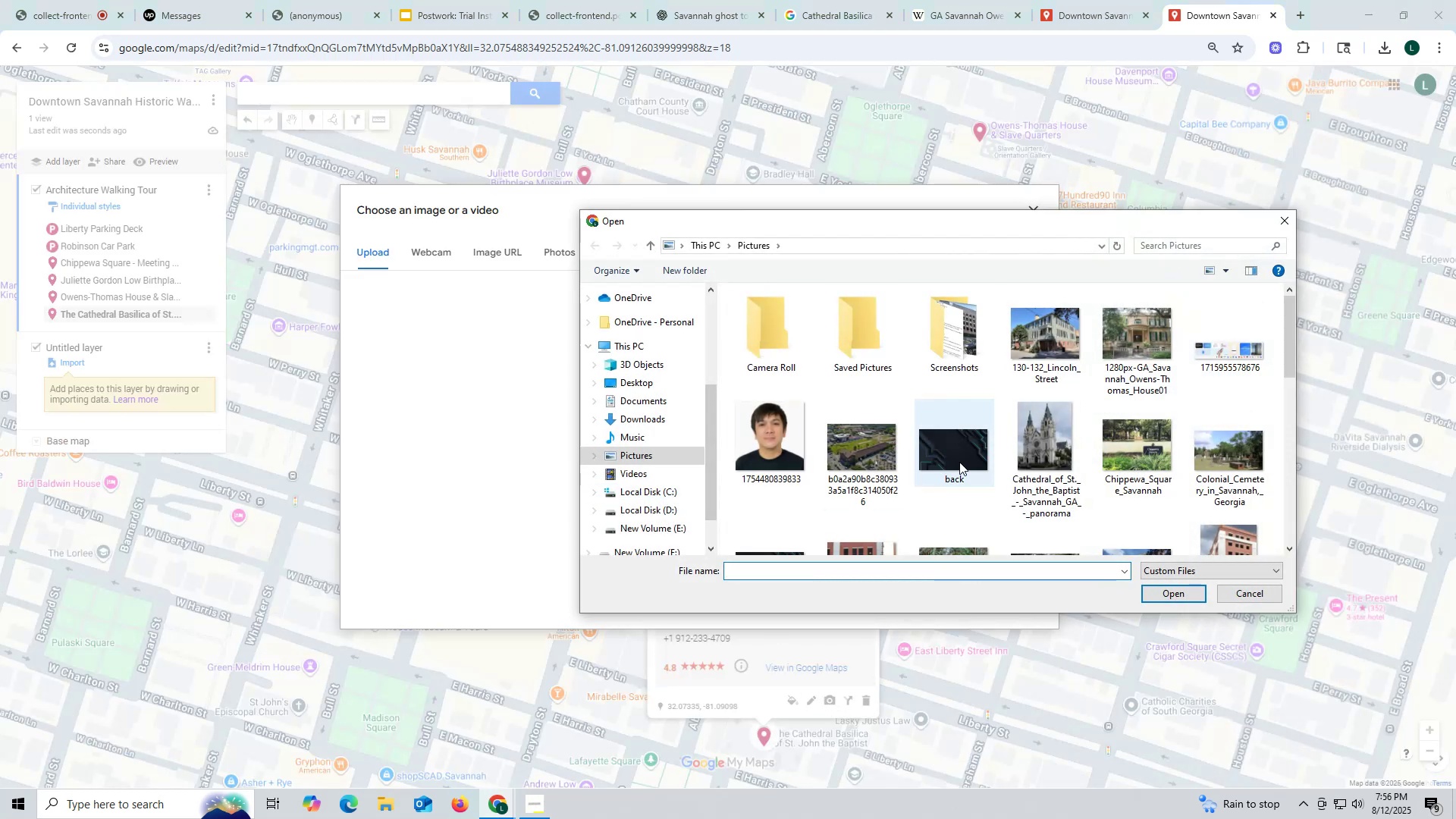 
left_click([1050, 440])
 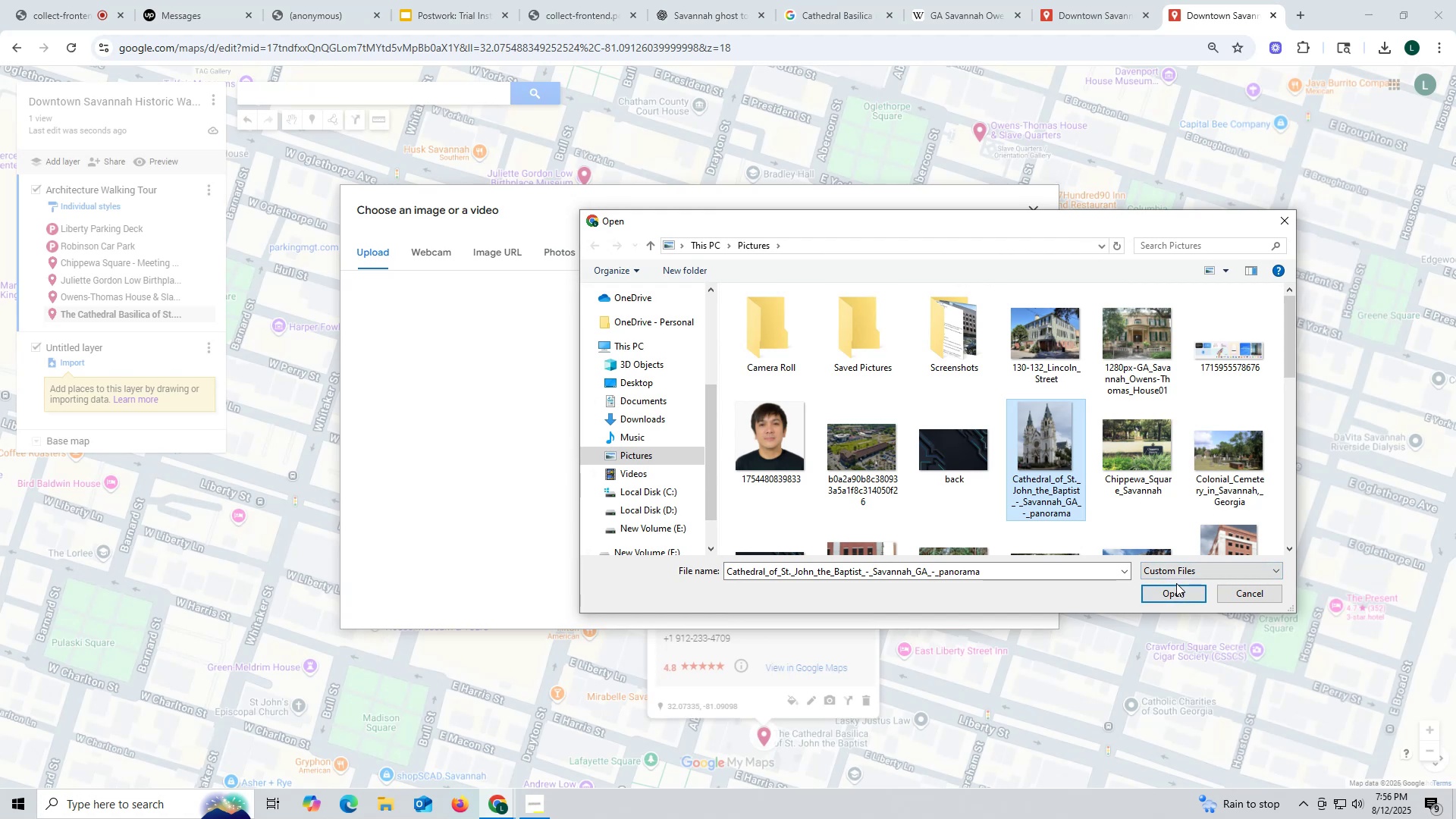 
wait(6.02)
 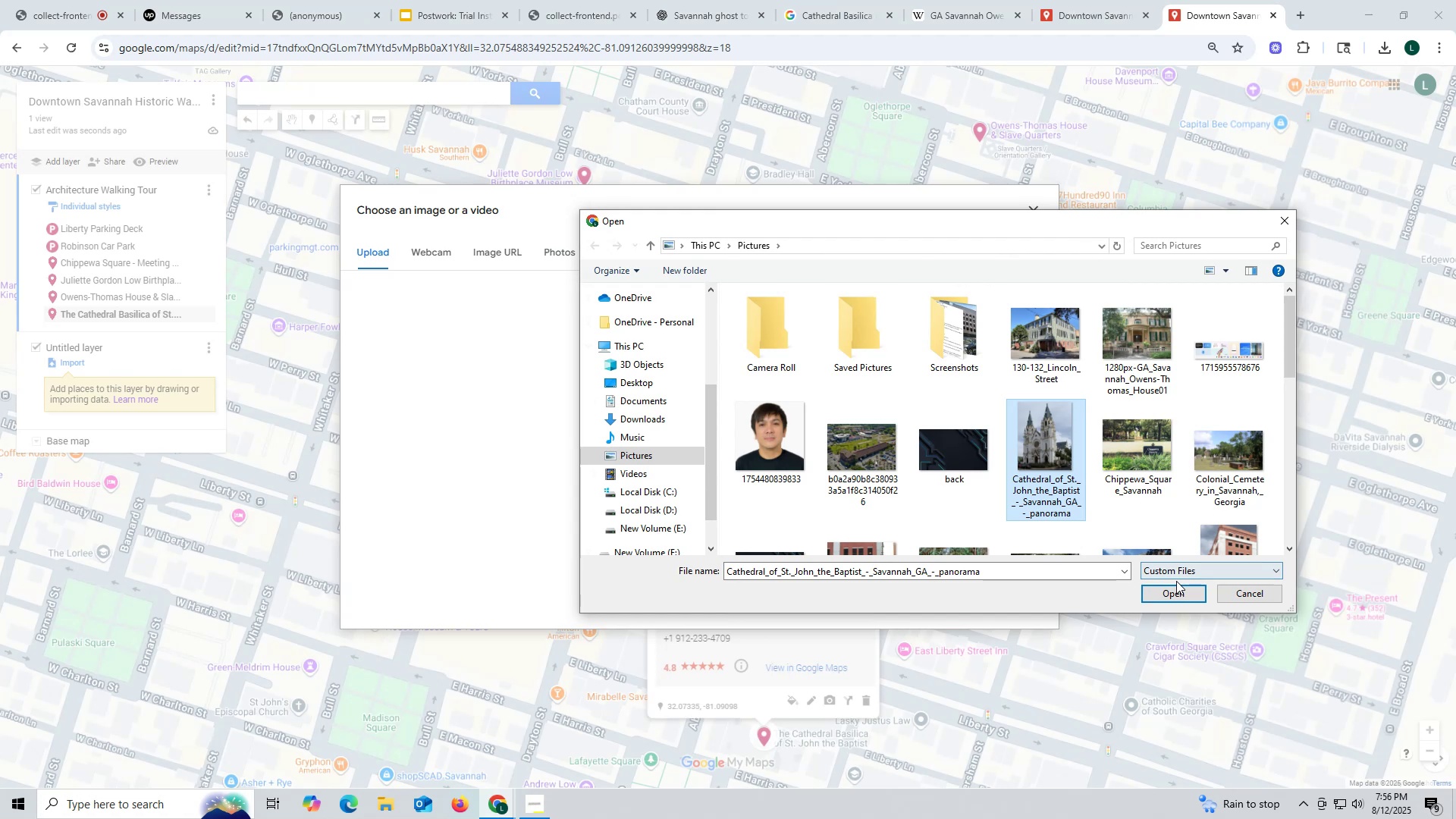 
left_click([1177, 595])
 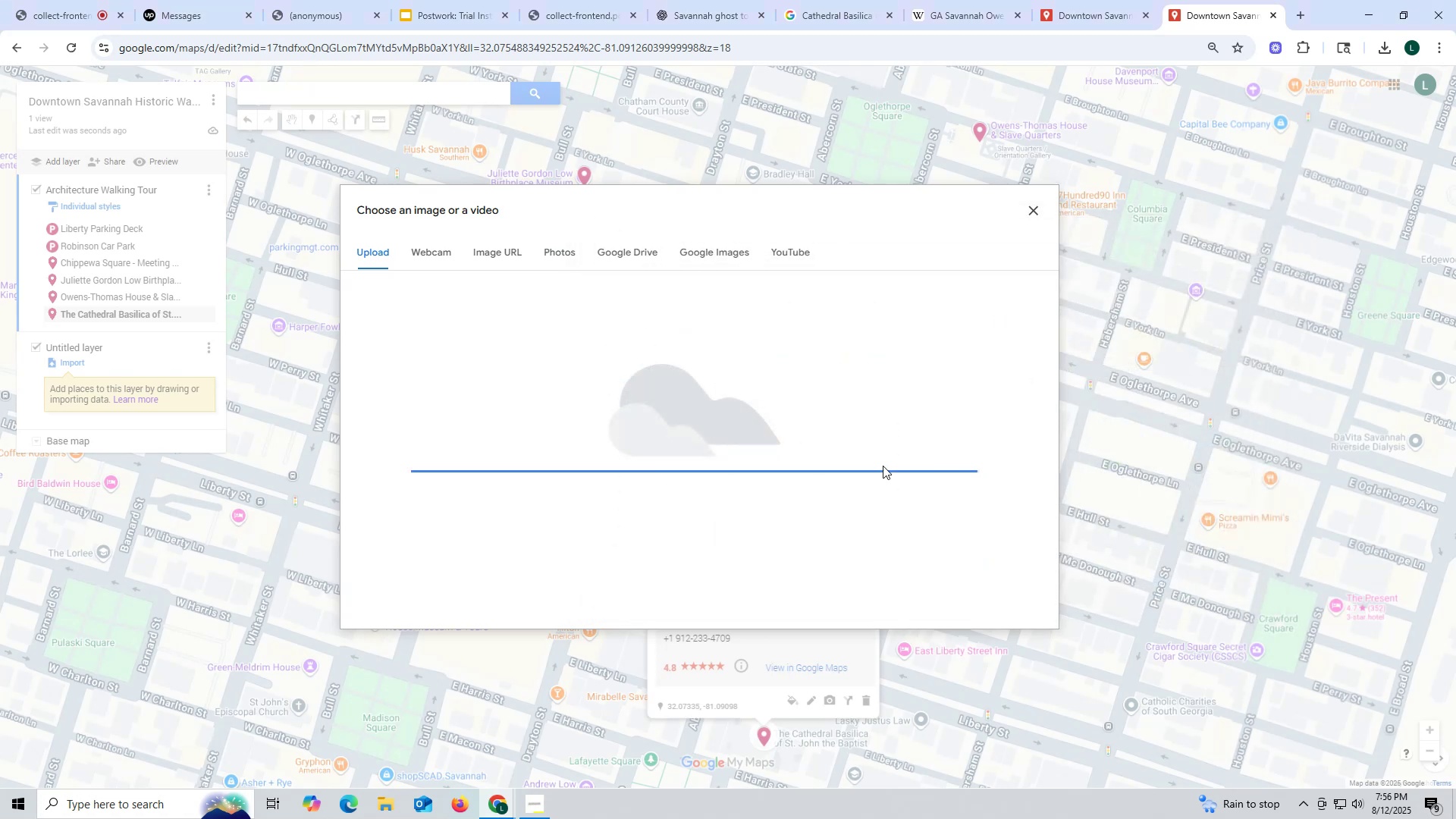 
mouse_move([824, 382])
 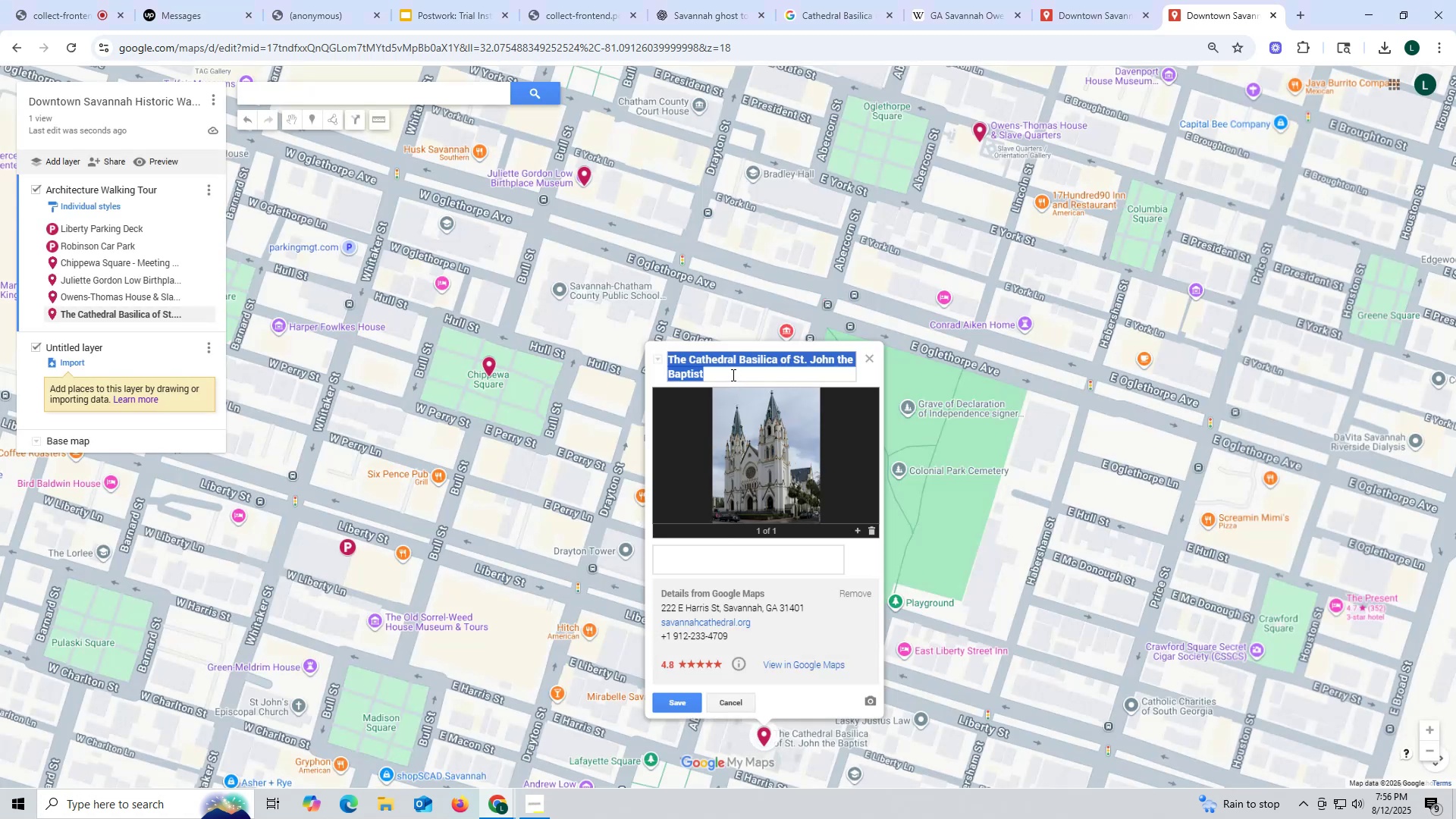 
left_click([732, 375])
 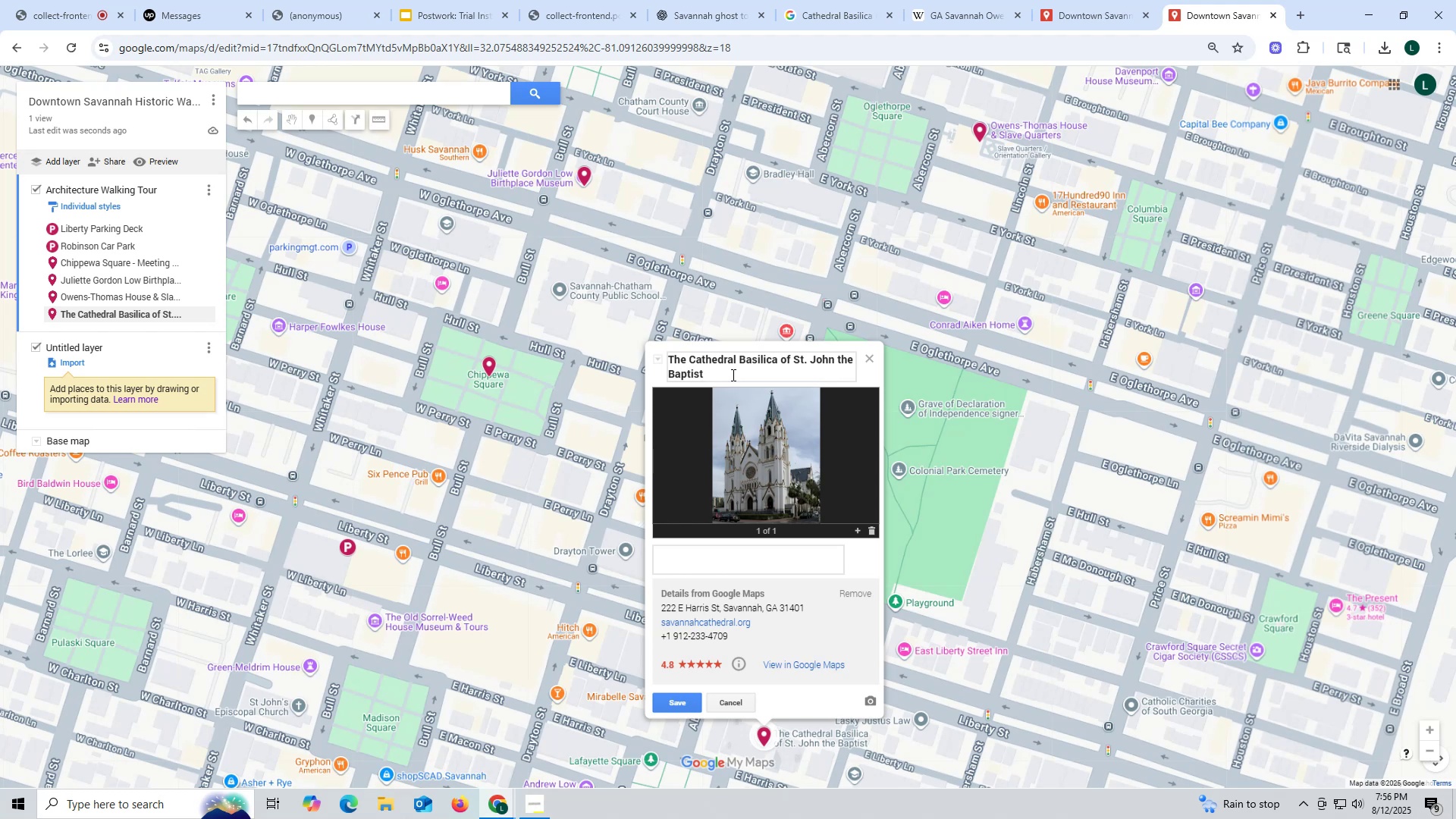 
type( - 4th stop)
 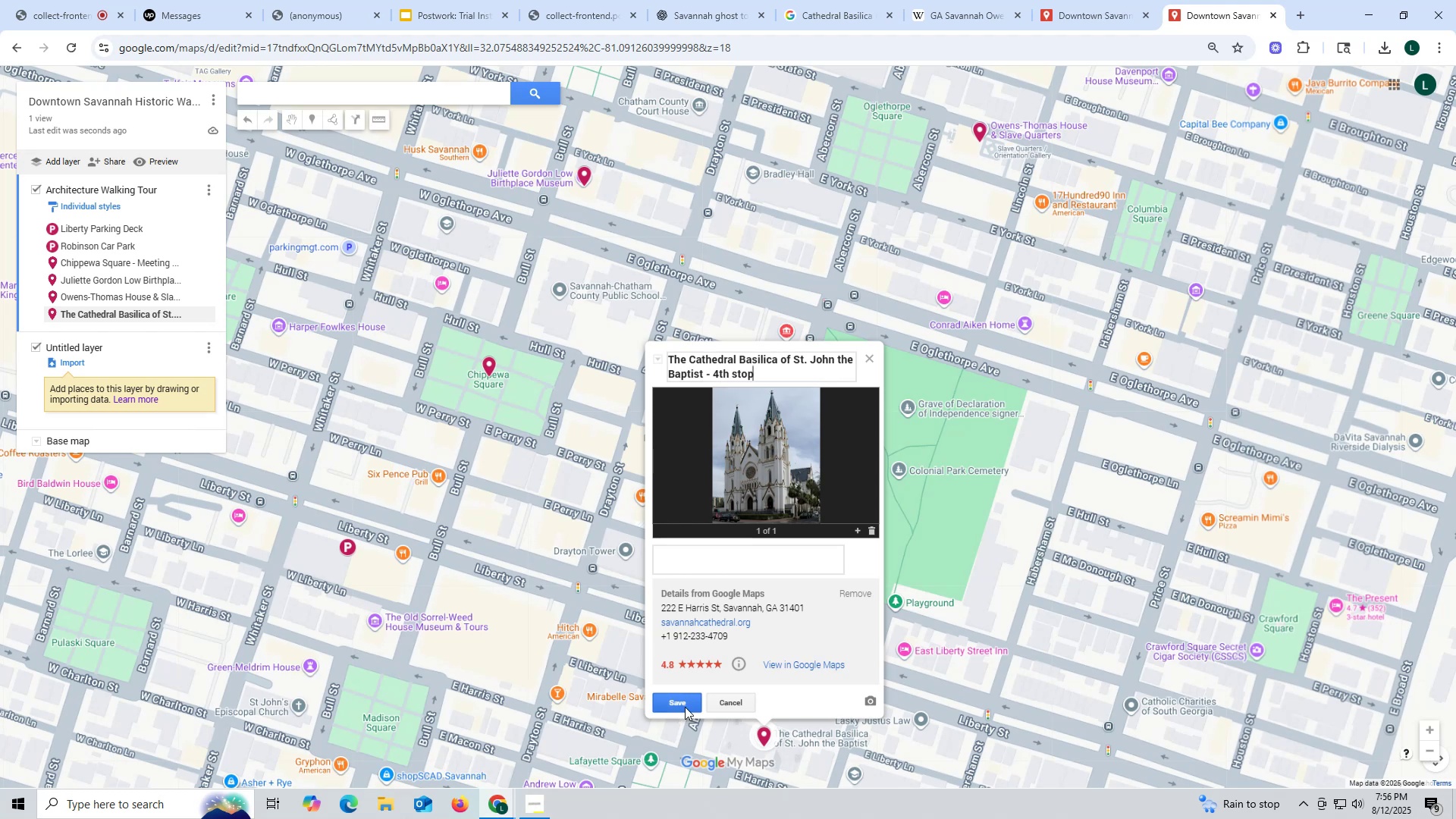 
left_click([685, 706])
 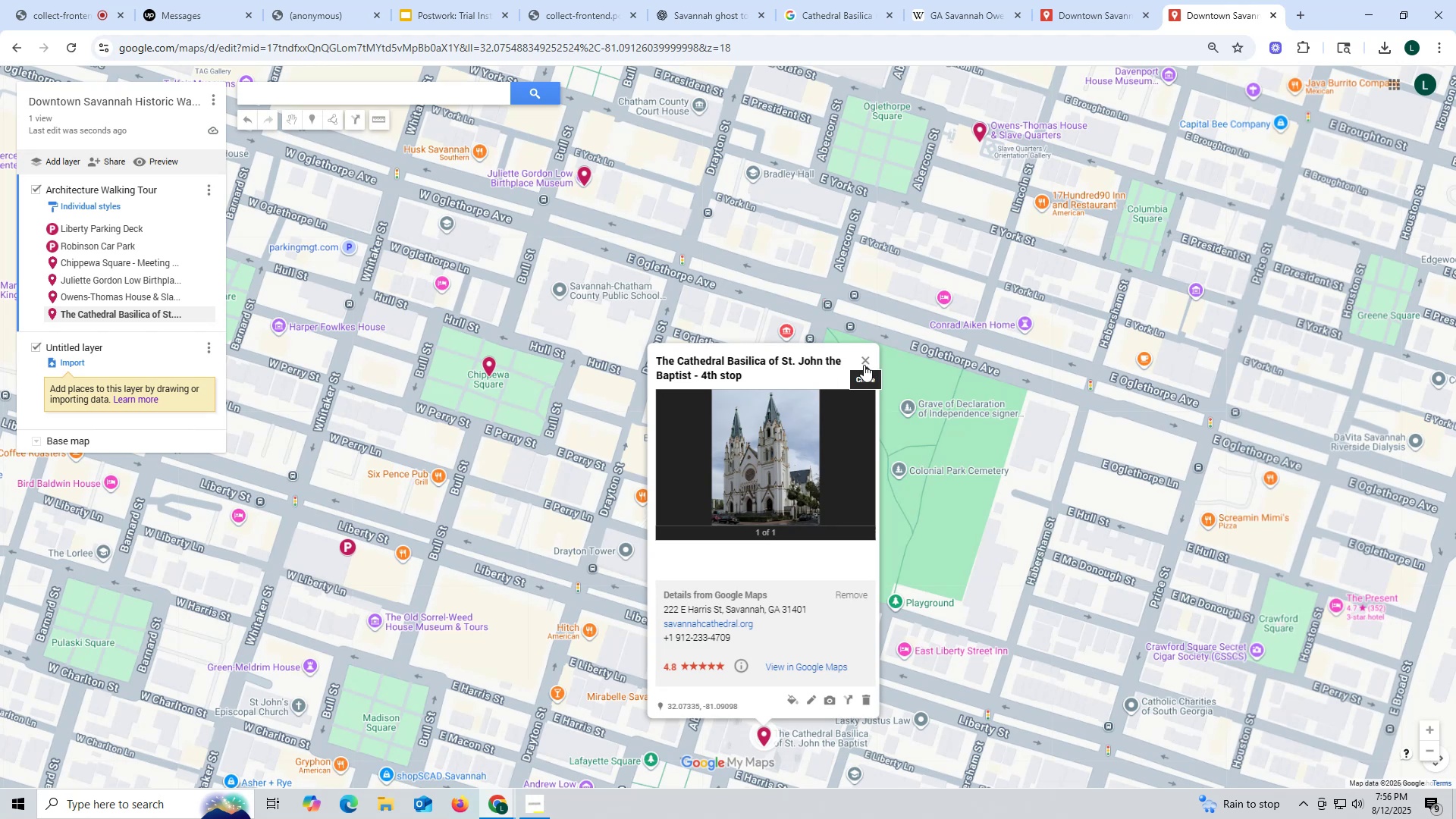 
wait(6.96)
 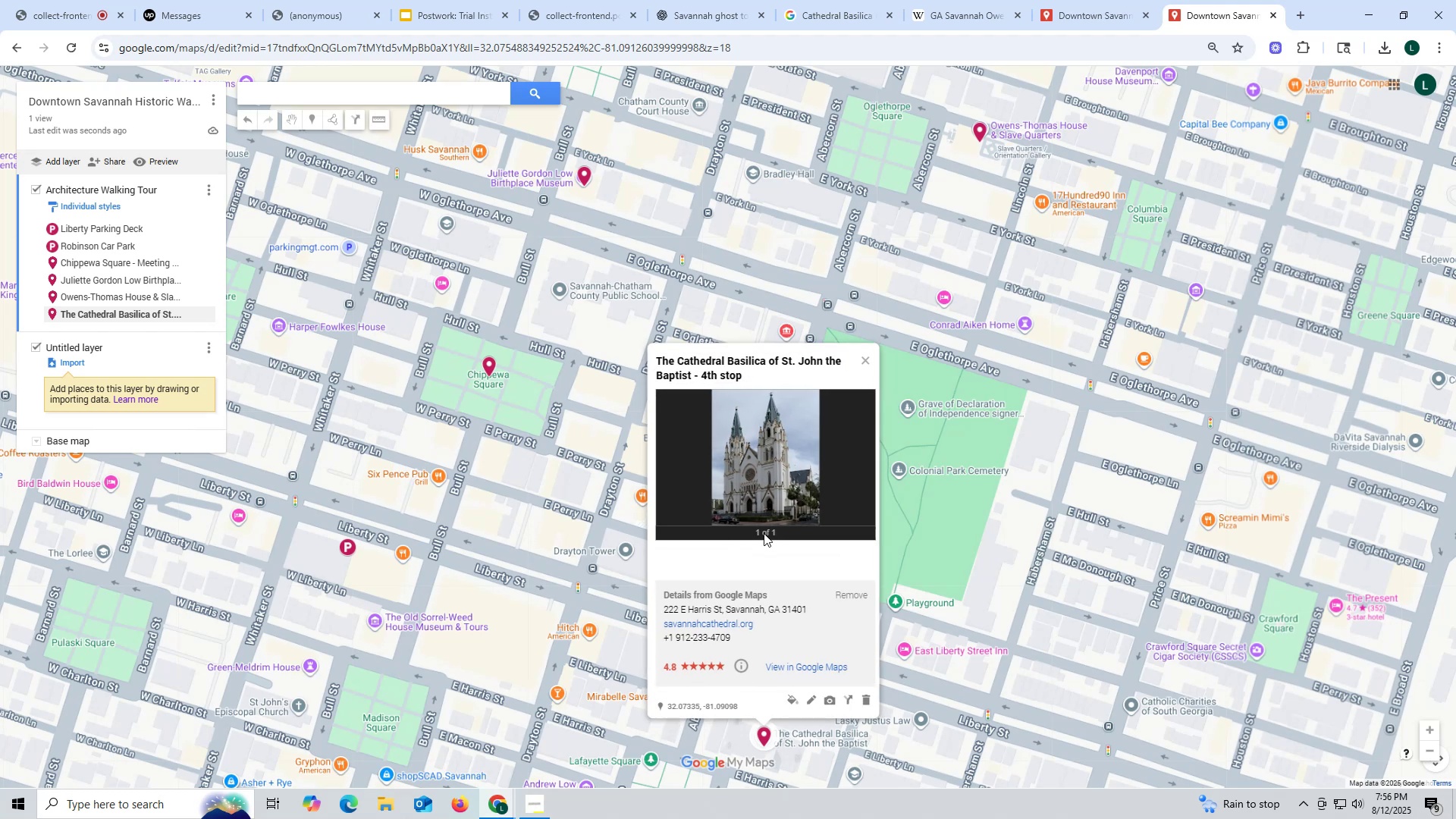 
left_click([868, 356])
 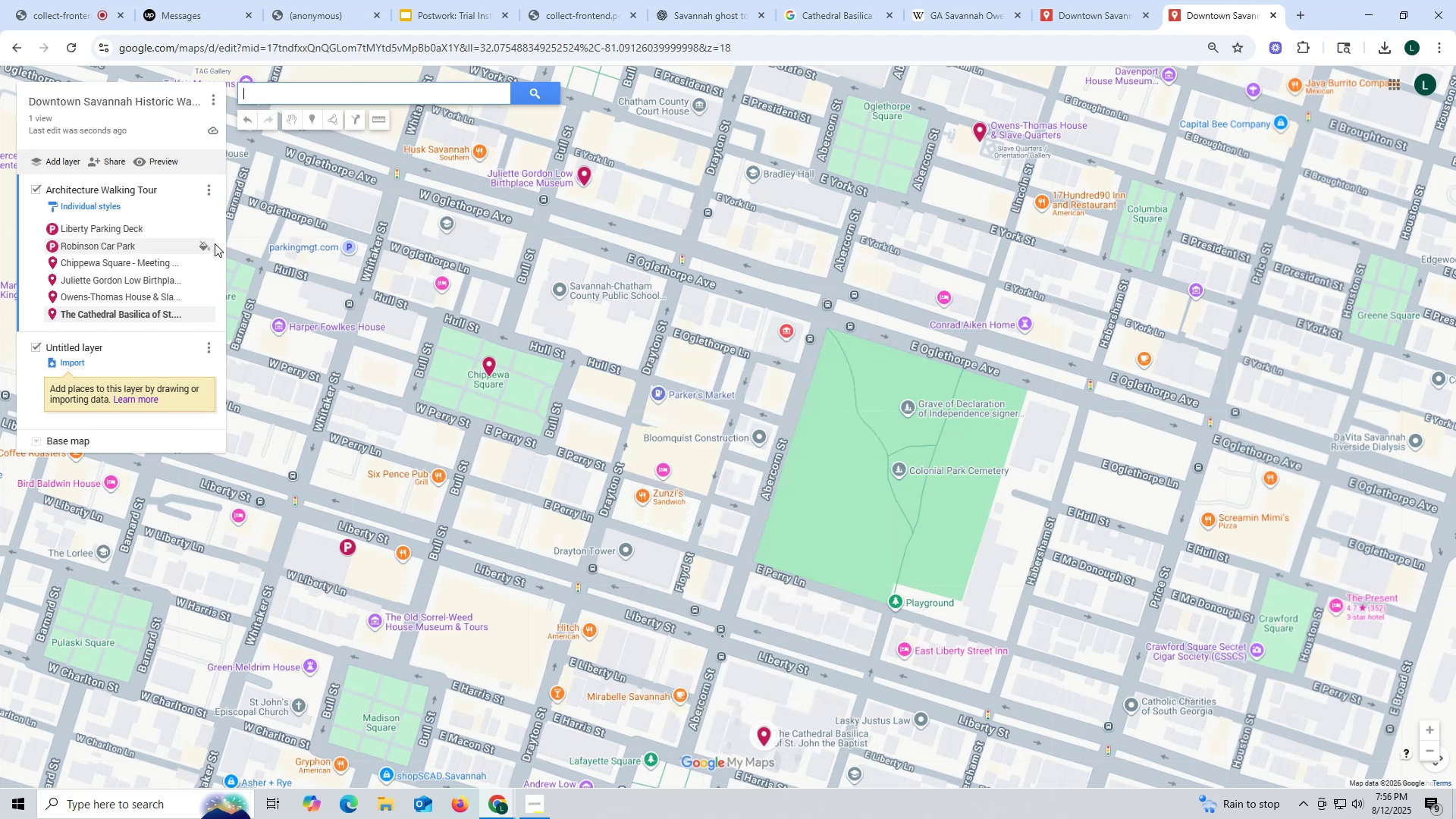 
wait(5.71)
 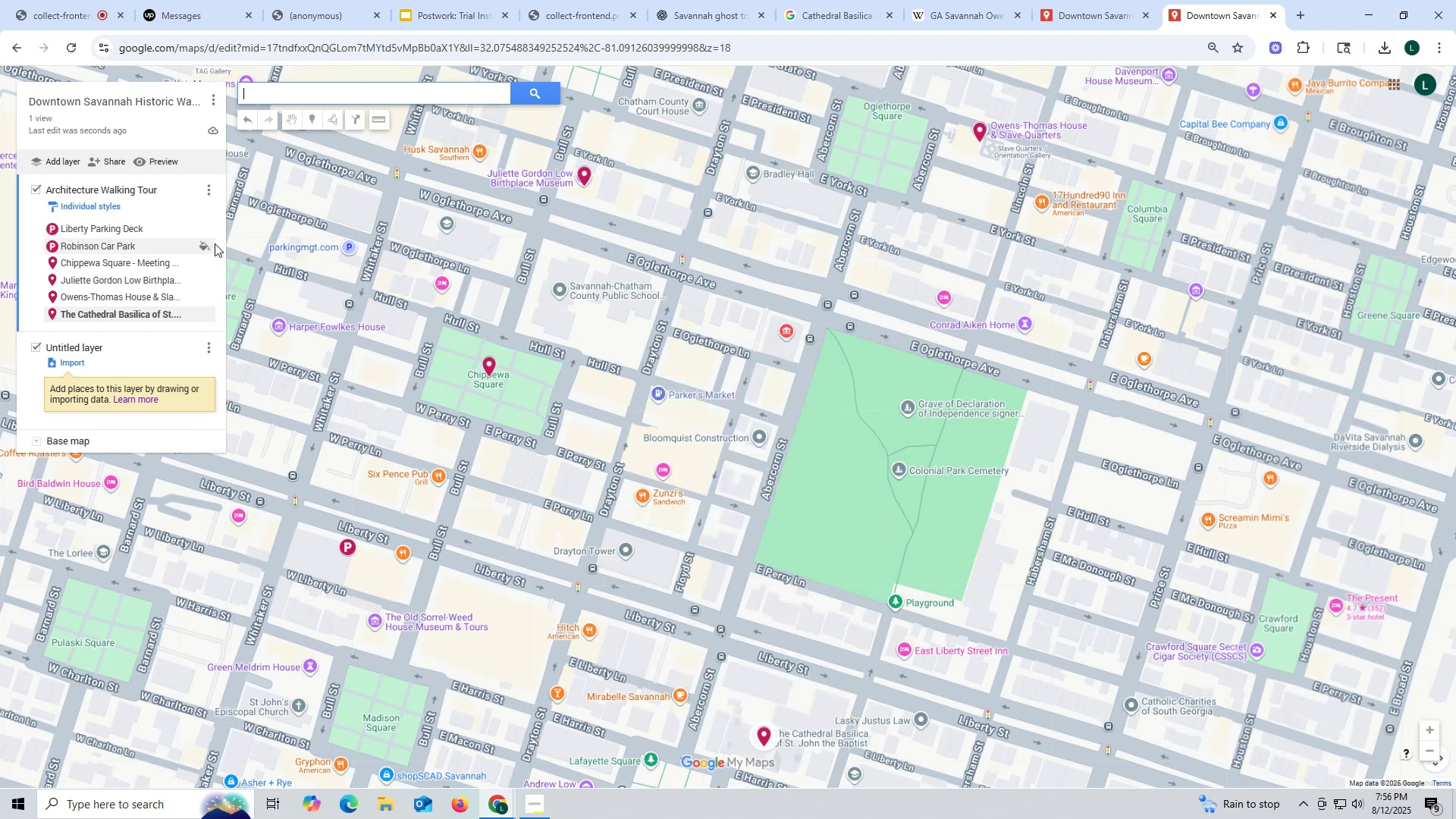 
mouse_move([519, -1])
 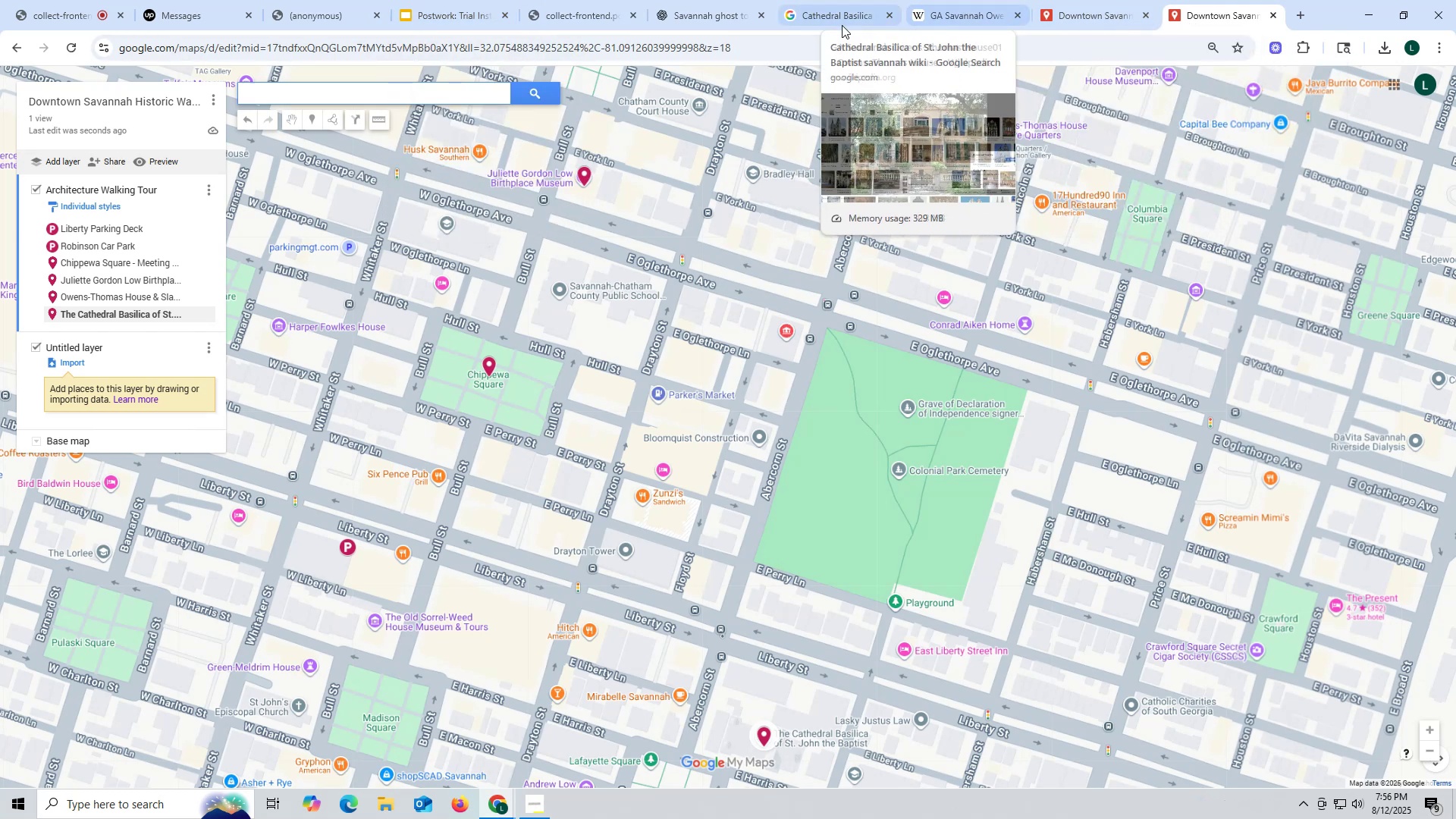 
left_click([700, 14])
 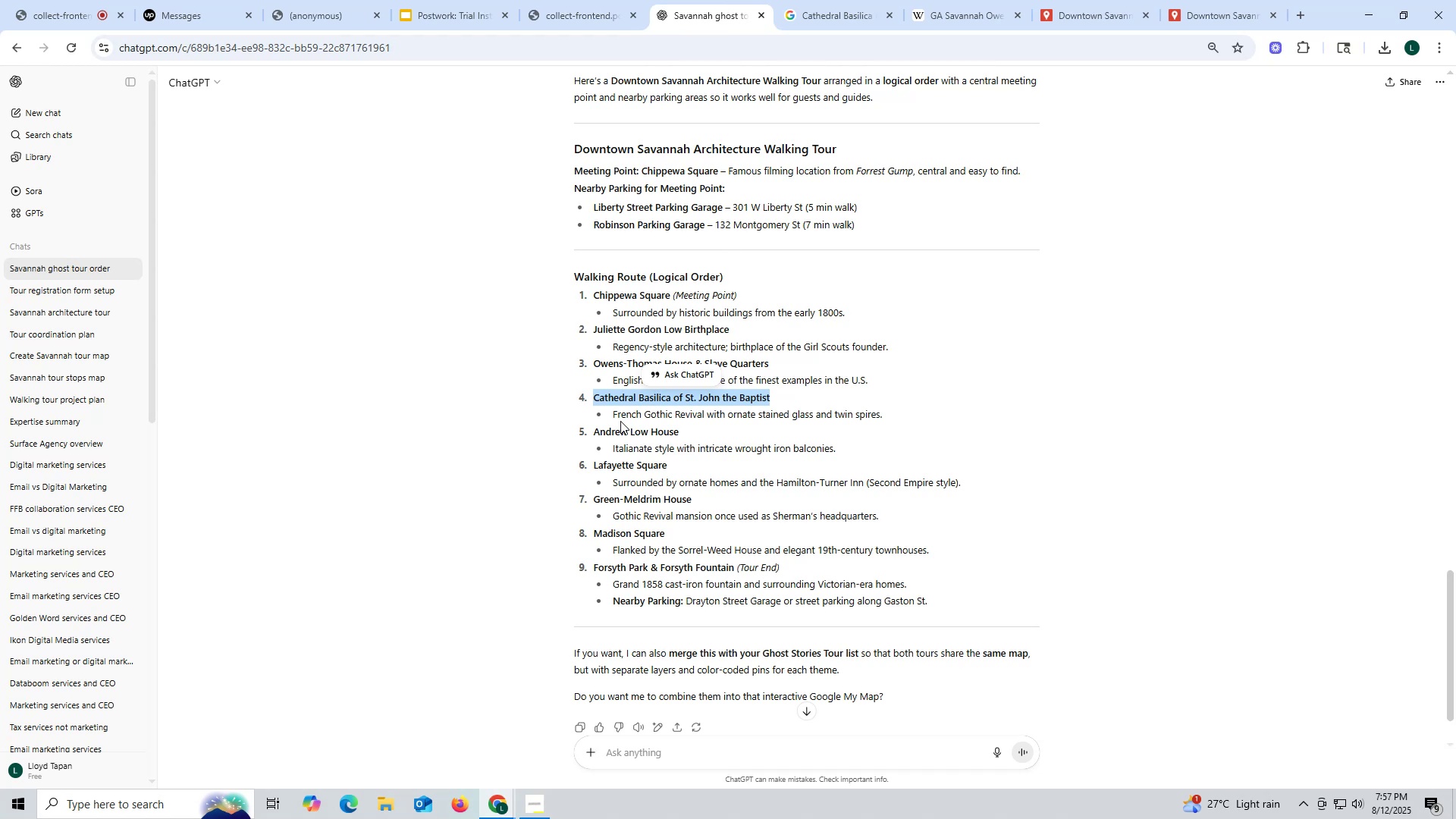 
wait(5.15)
 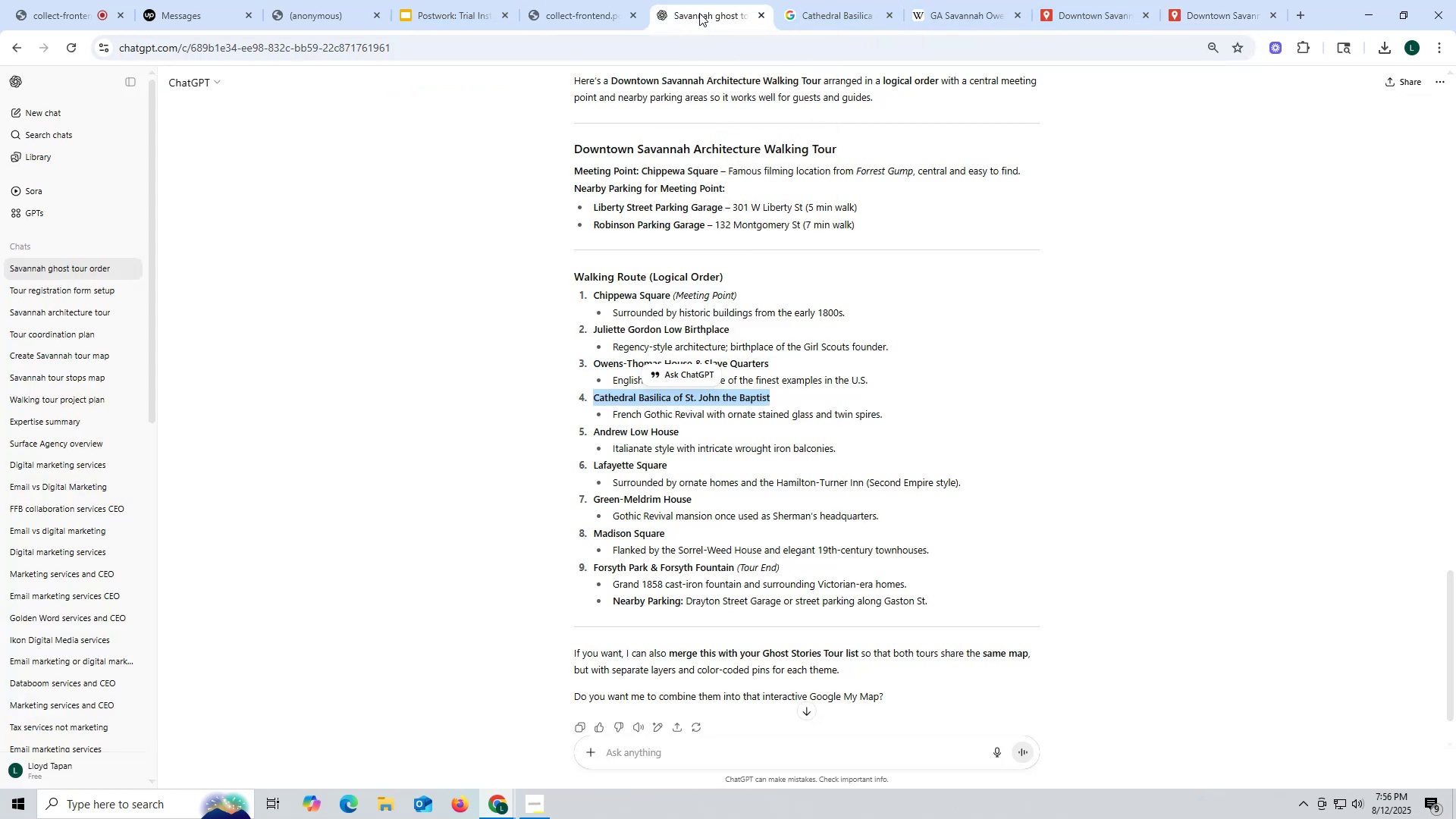 
left_click_drag(start_coordinate=[592, 430], to_coordinate=[688, 430])
 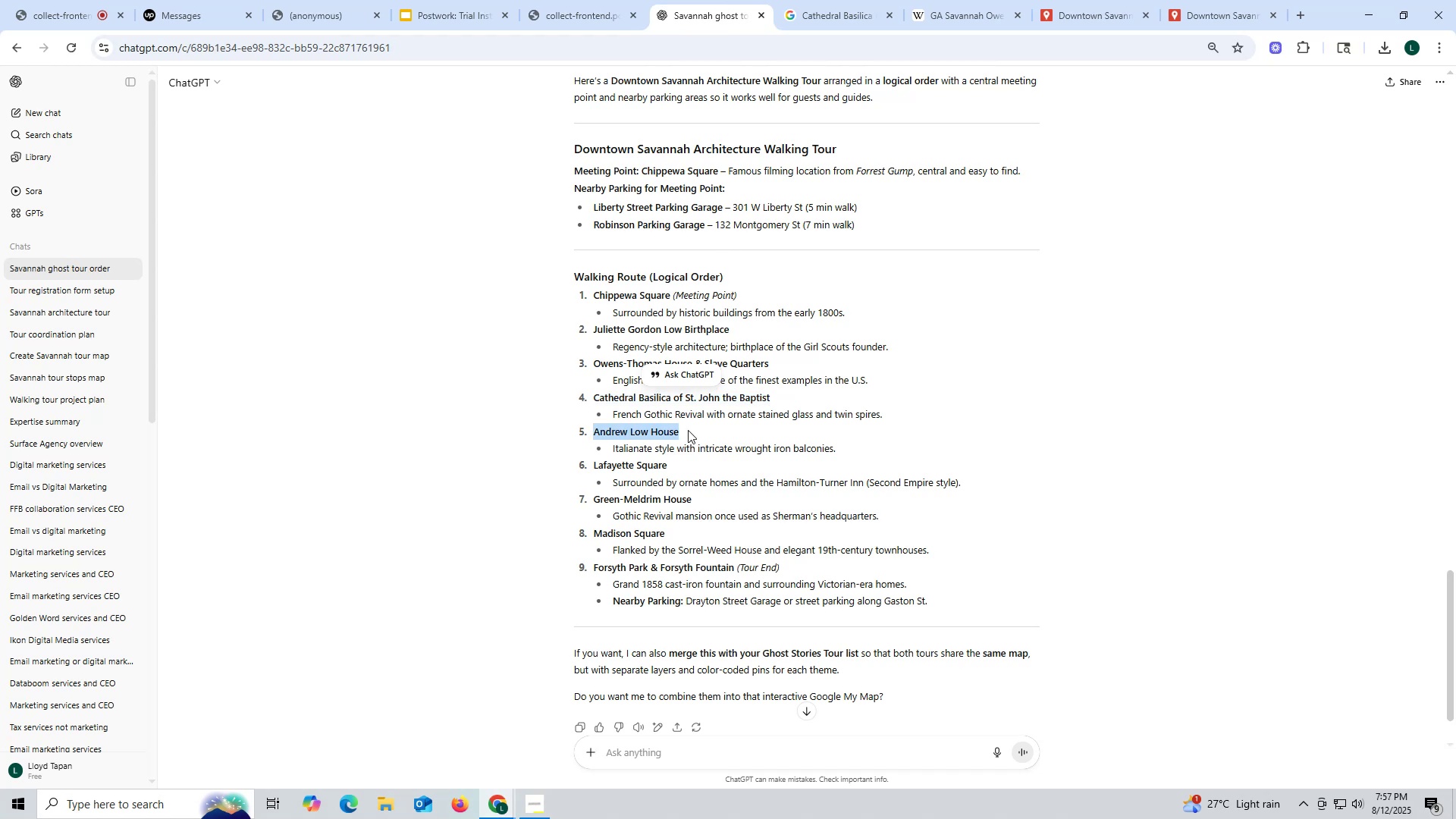 
key(Control+ControlLeft)
 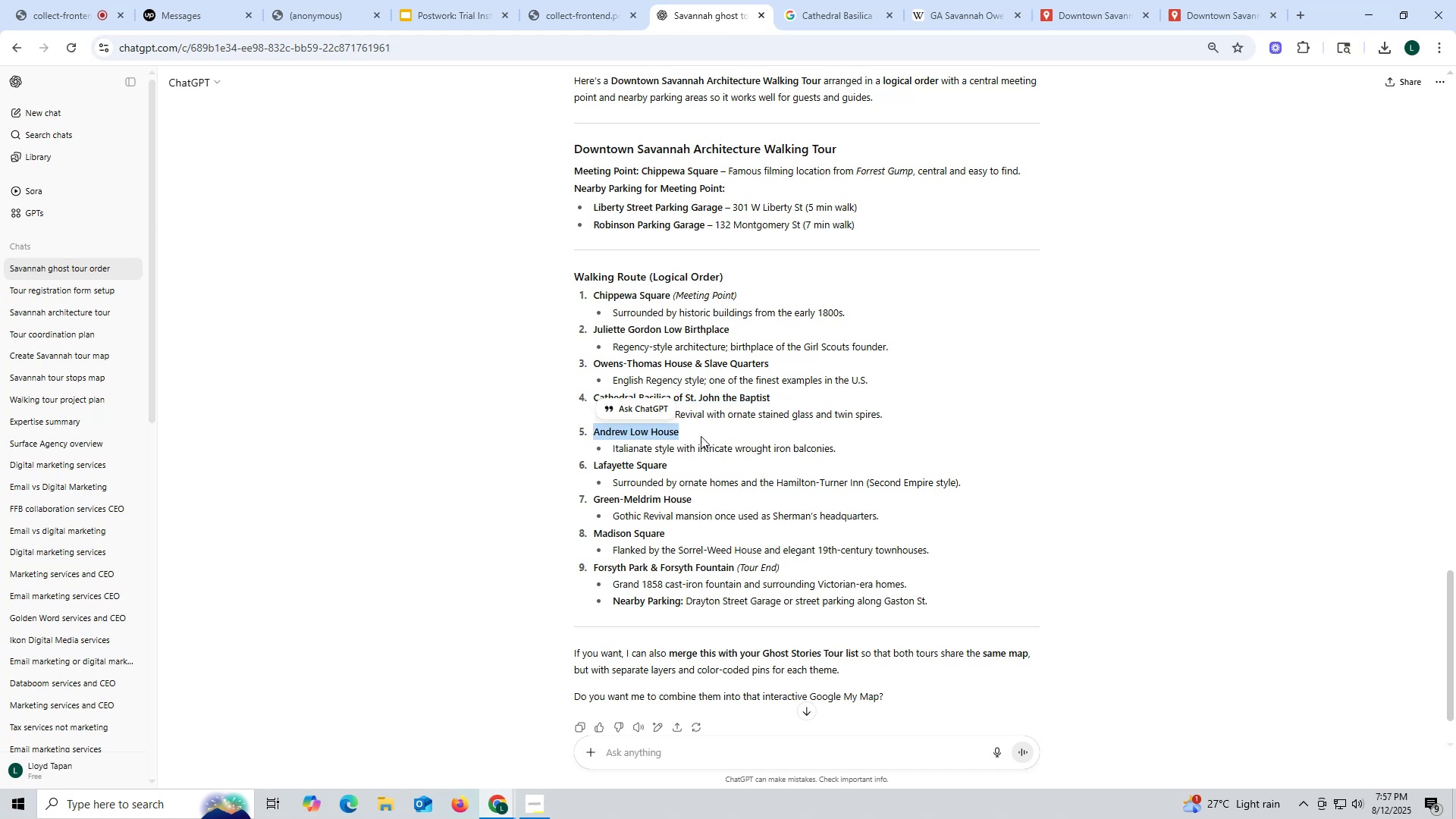 
key(Control+C)
 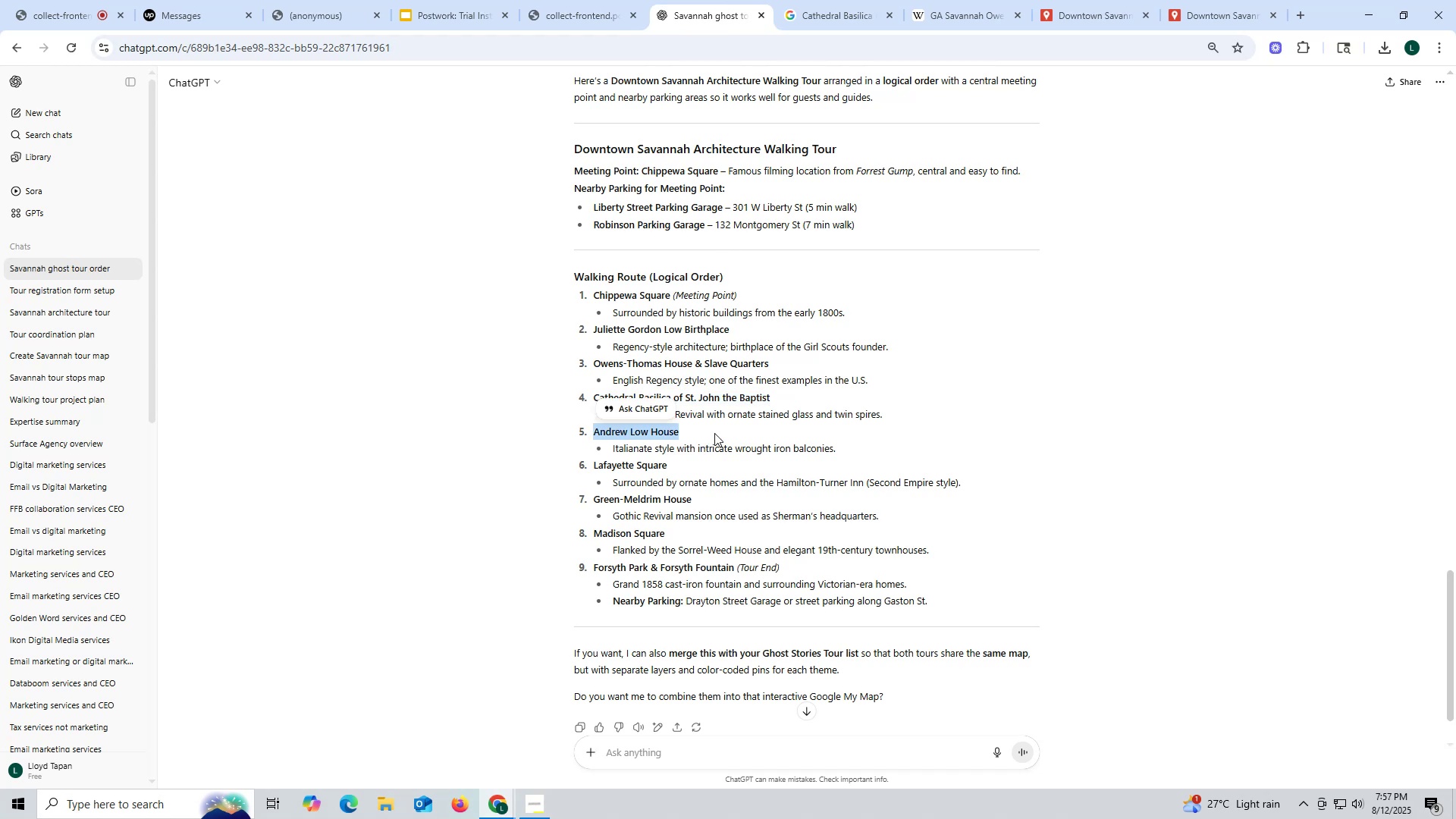 
key(Control+ControlLeft)
 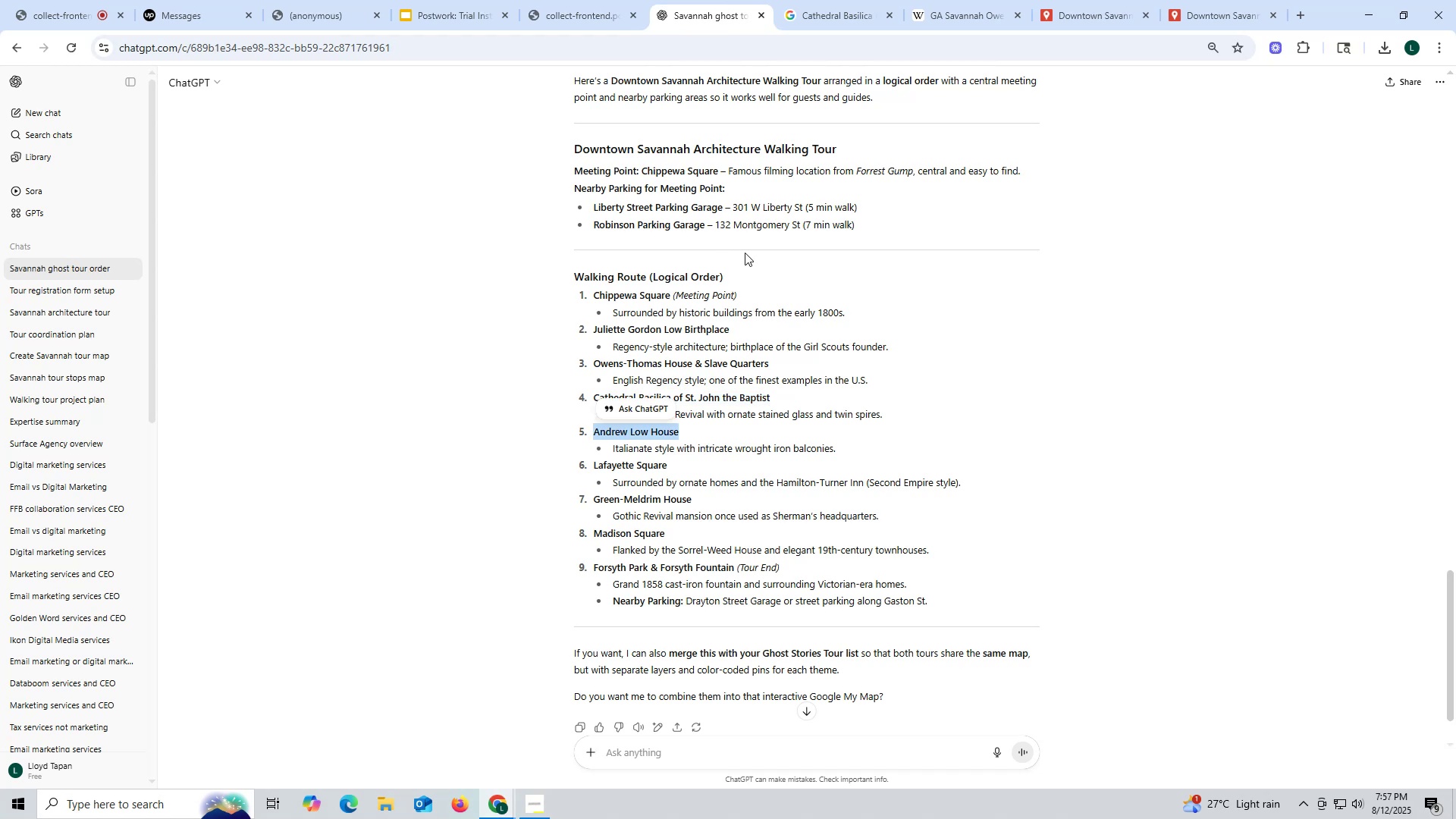 
key(Control+C)
 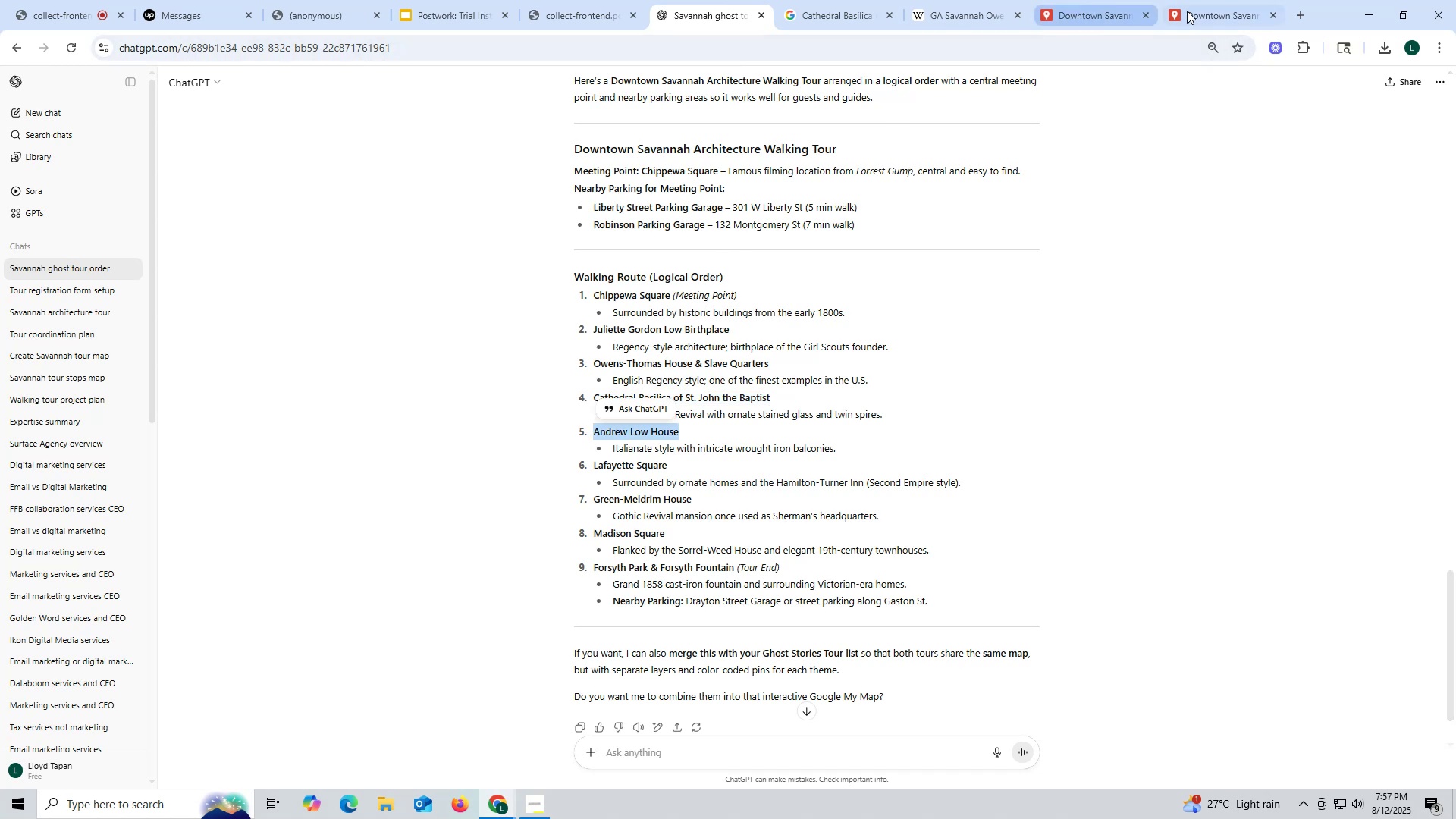 
left_click([1203, 9])
 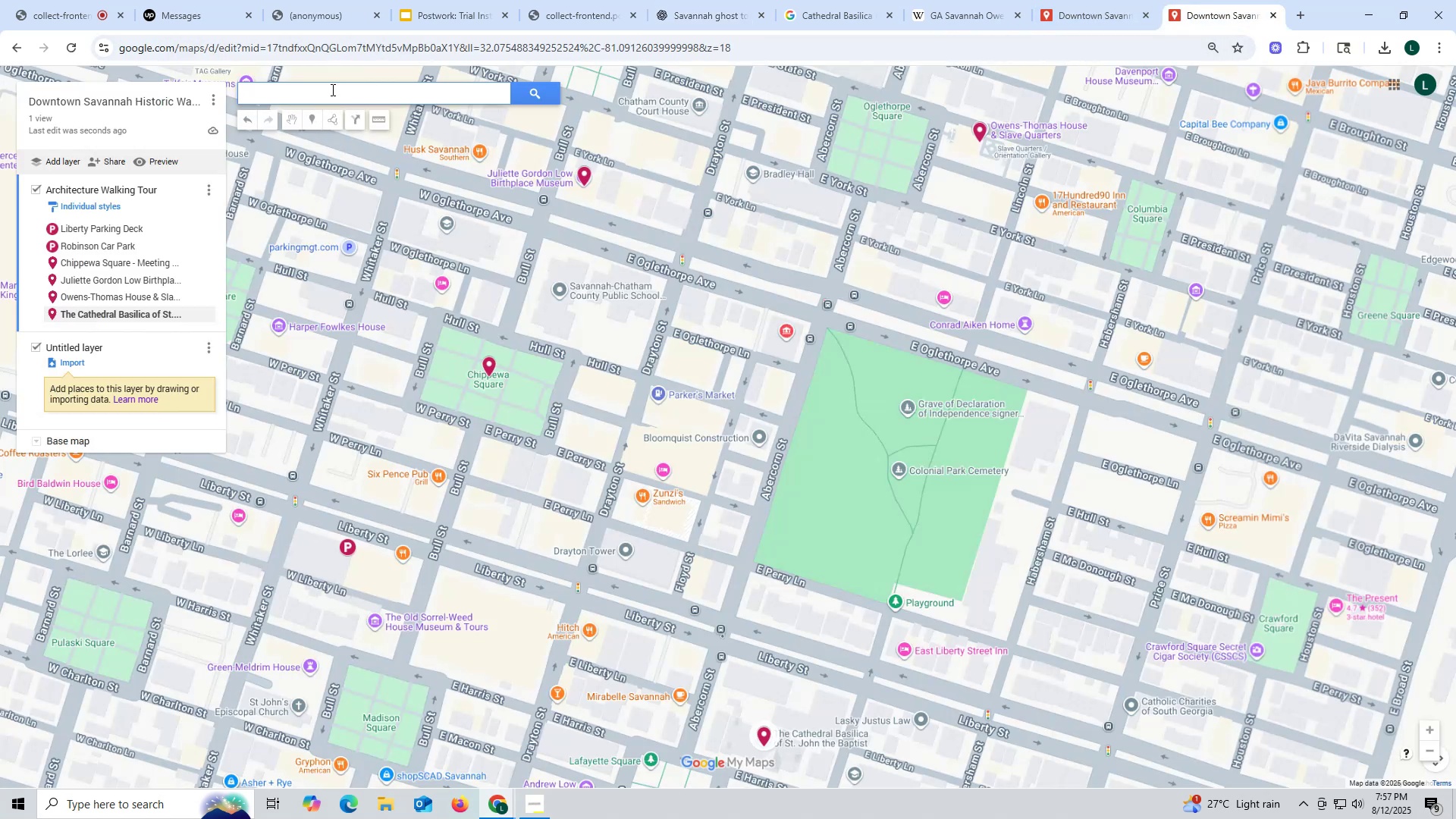 
left_click([331, 89])
 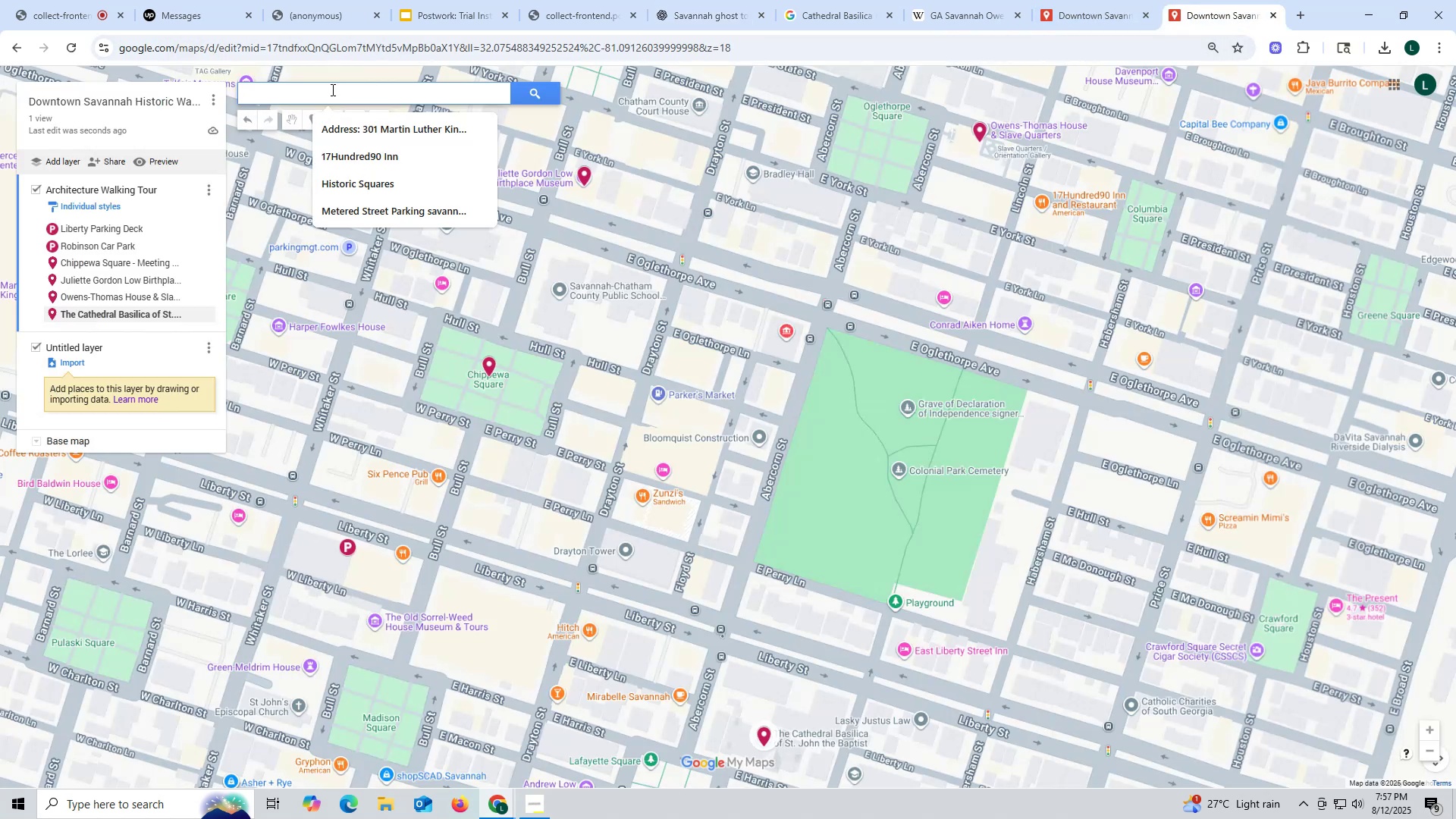 
hold_key(key=ControlLeft, duration=0.91)
 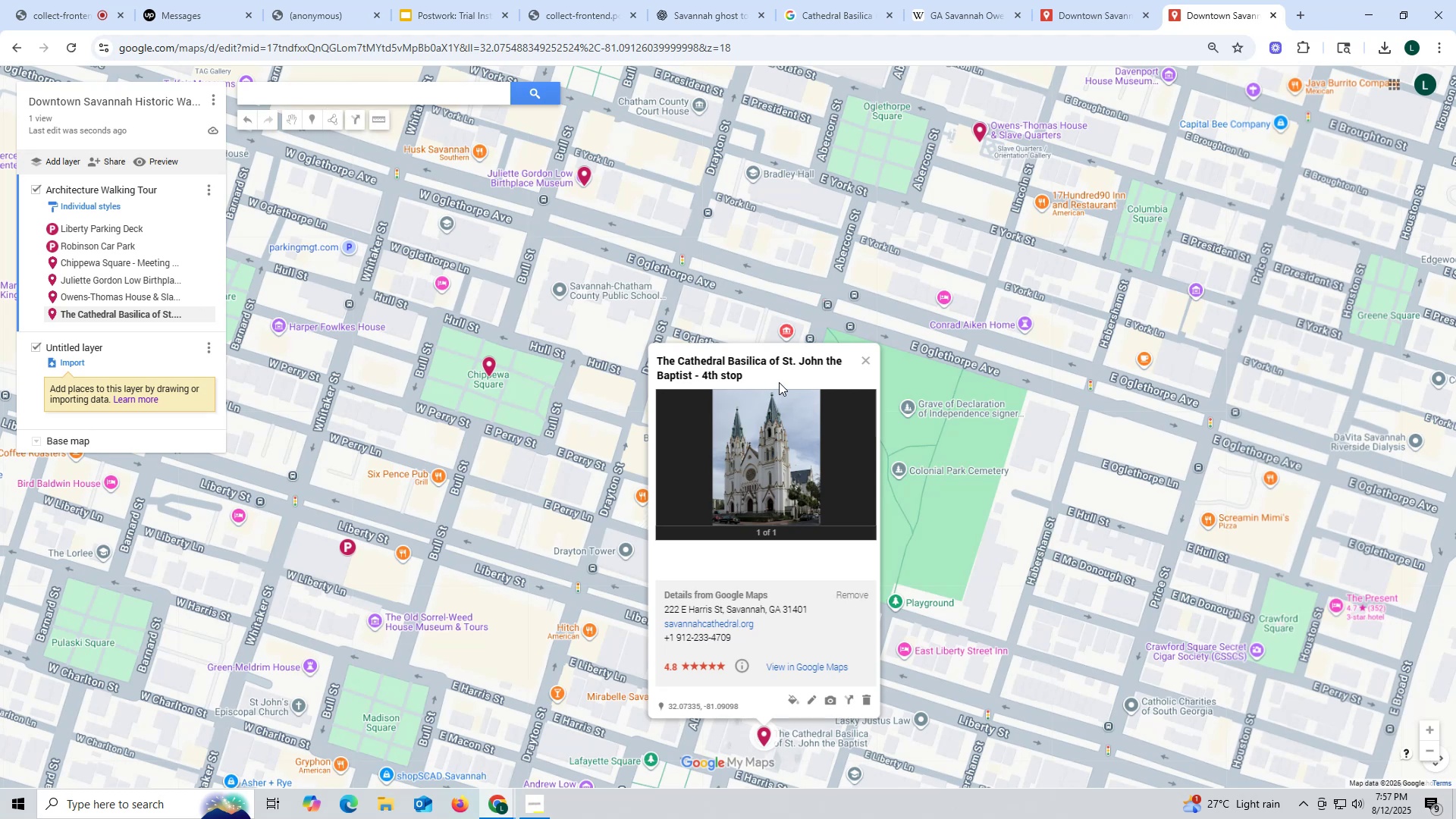 
left_click([871, 359])
 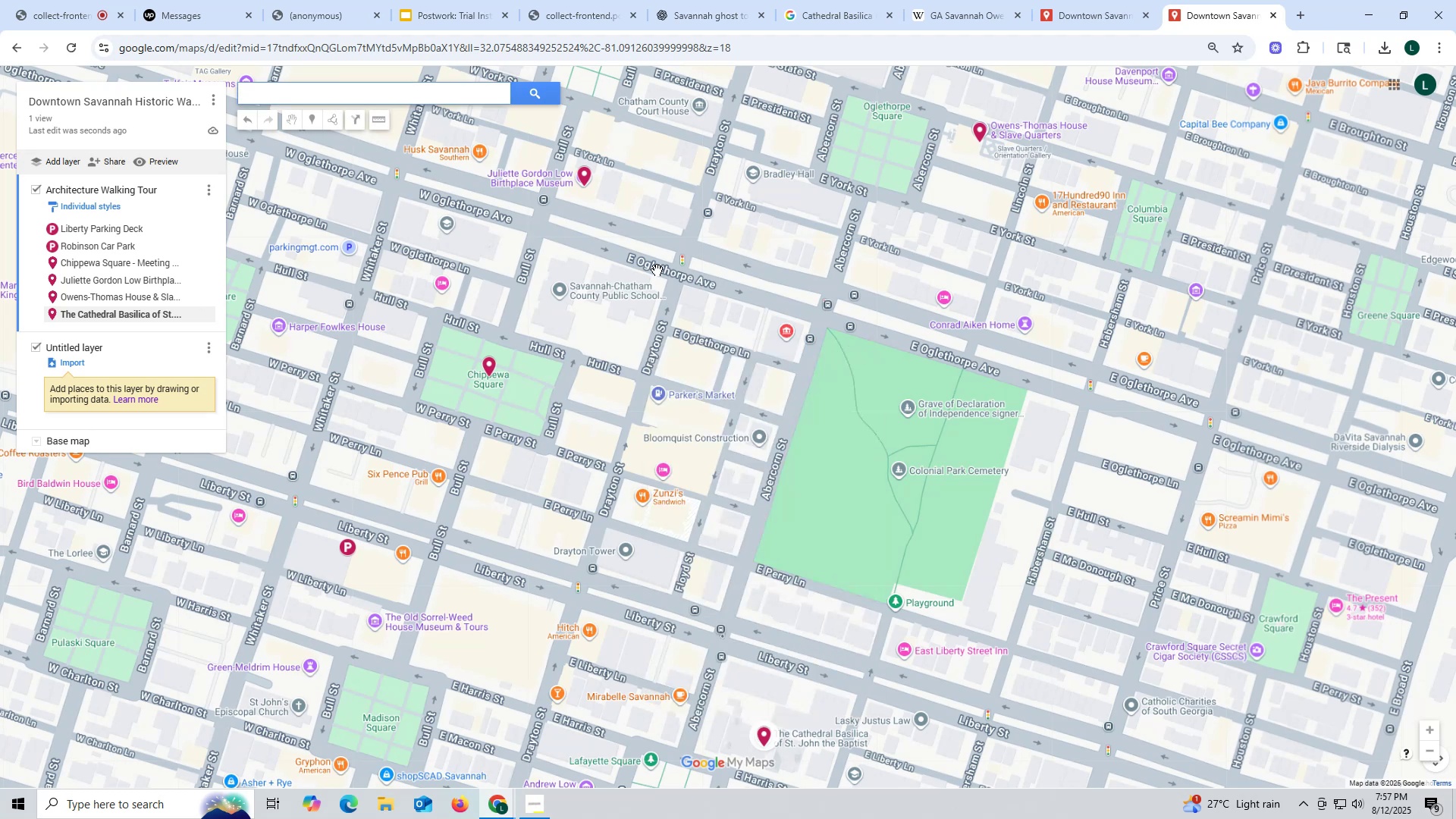 
scroll: coordinate [744, 394], scroll_direction: down, amount: 3.0
 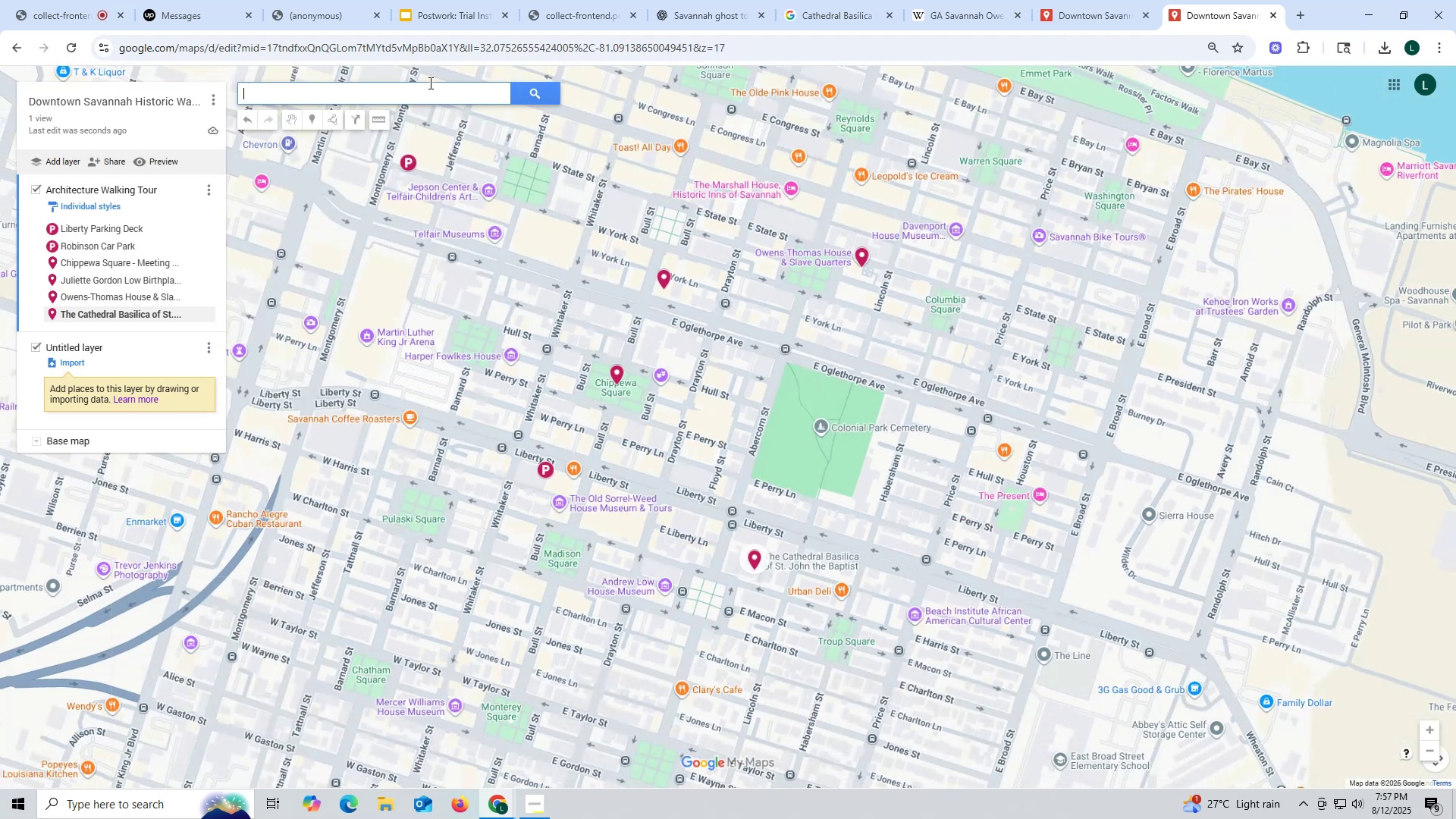 
left_click([431, 96])
 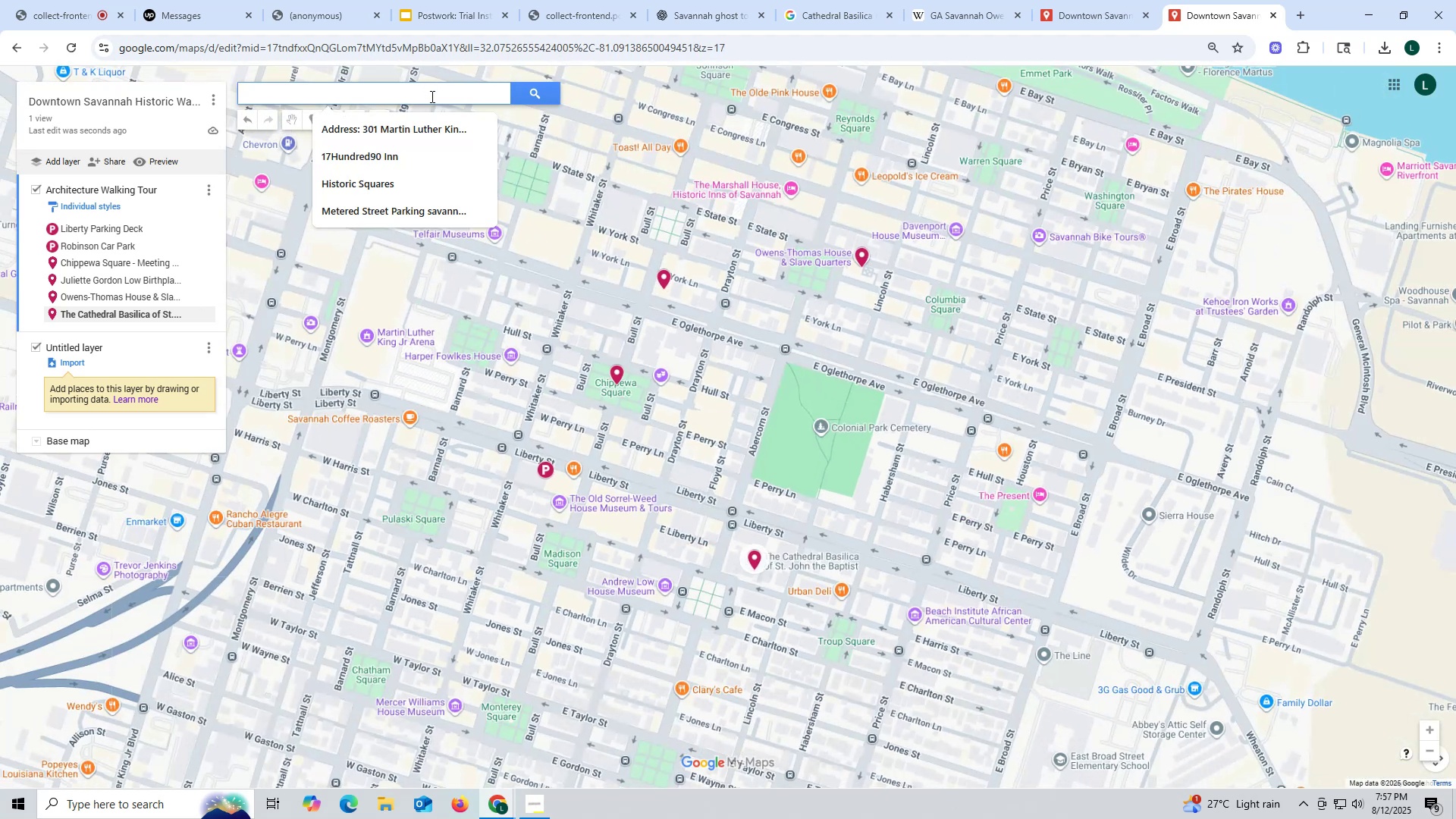 
key(Control+V)
 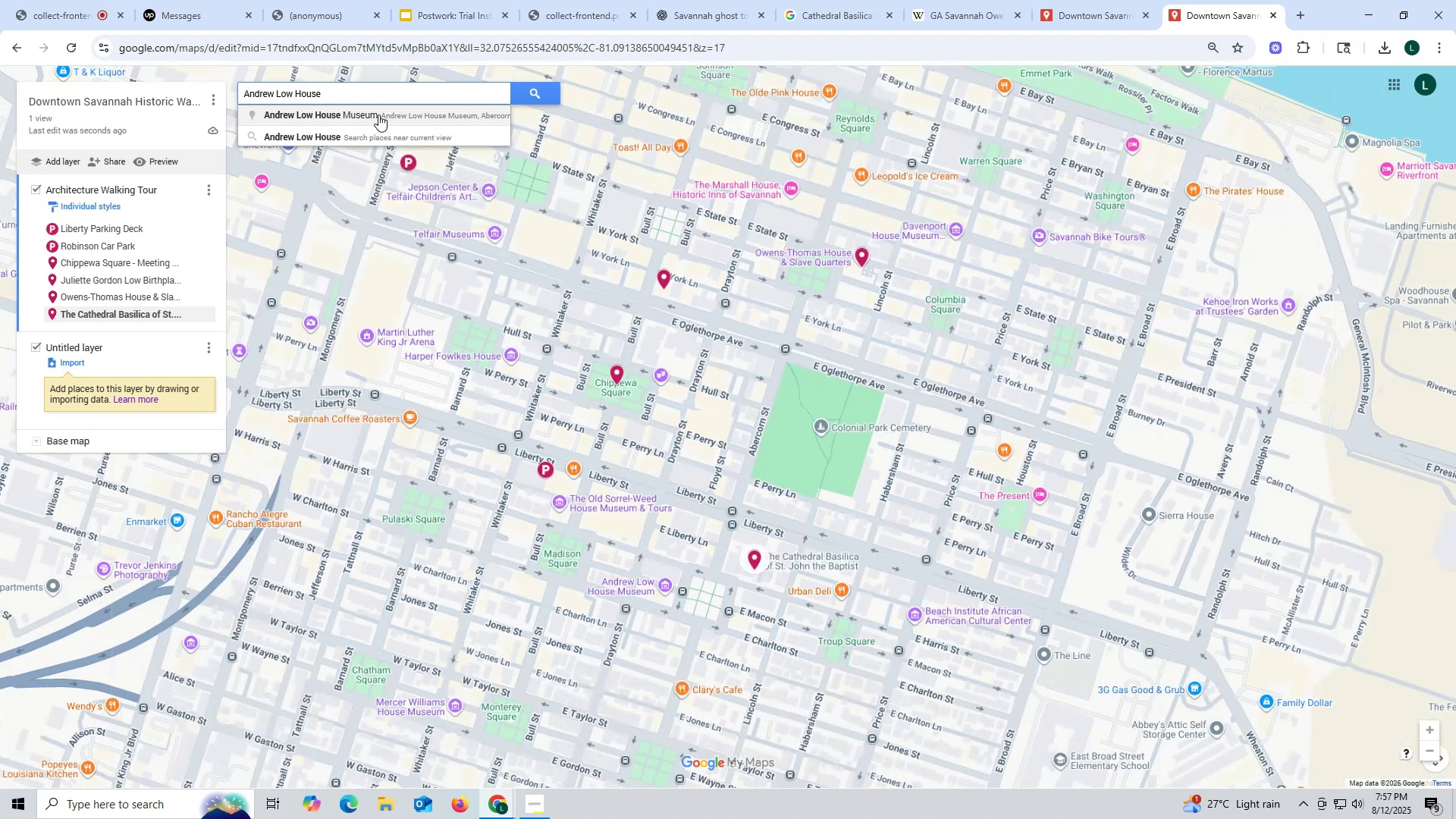 
left_click([378, 115])
 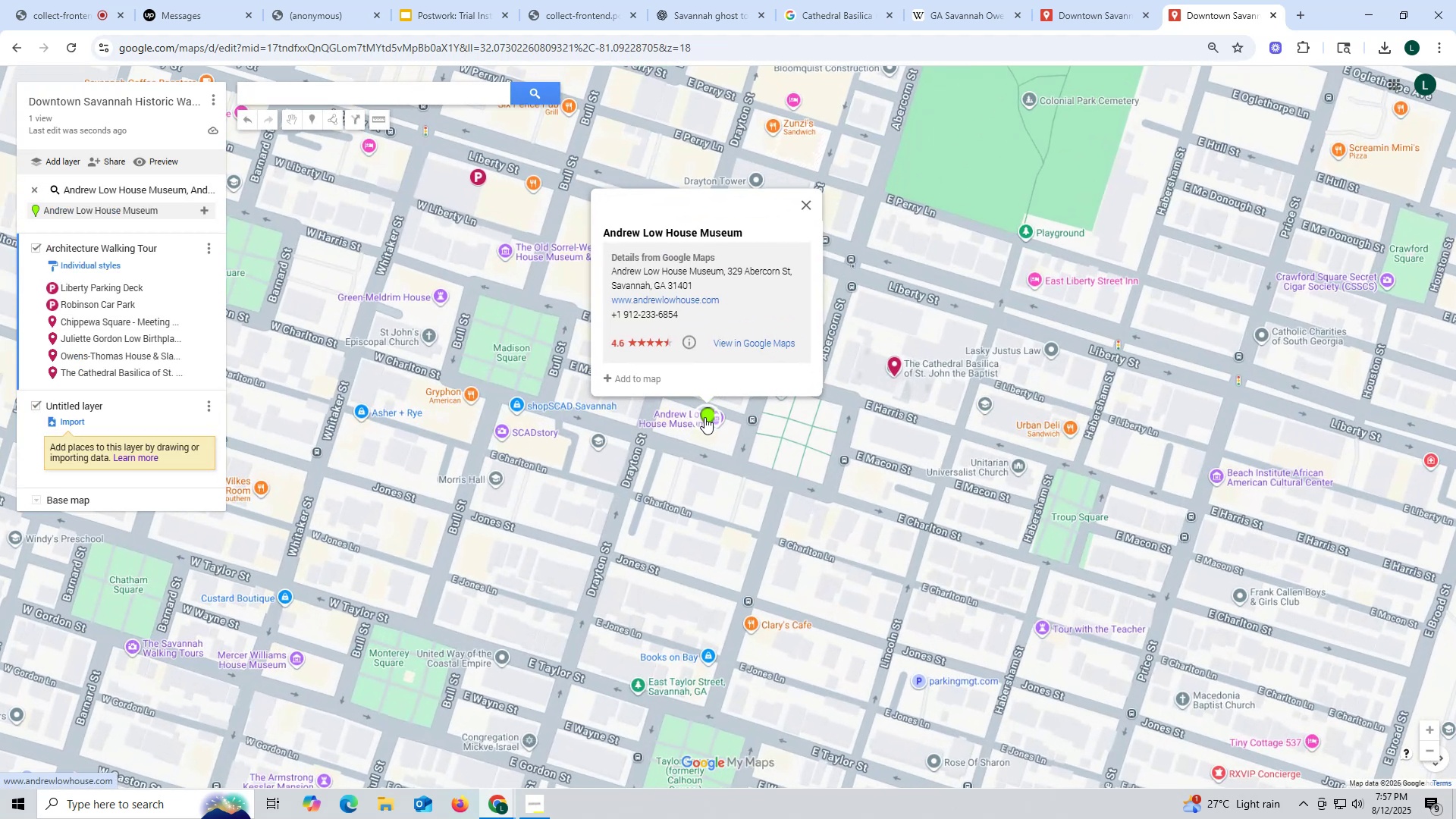 
left_click([705, 417])
 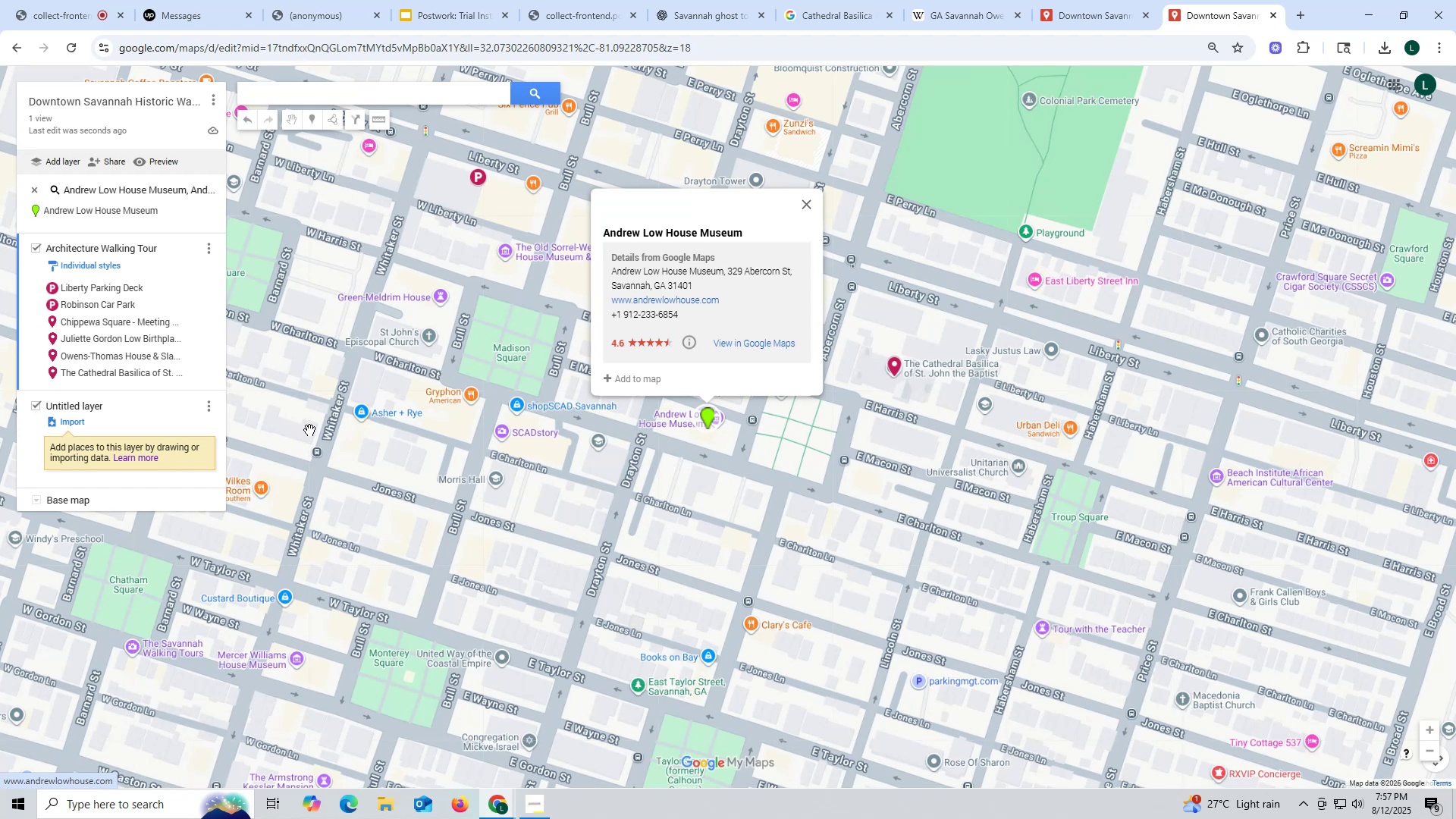 
wait(9.39)
 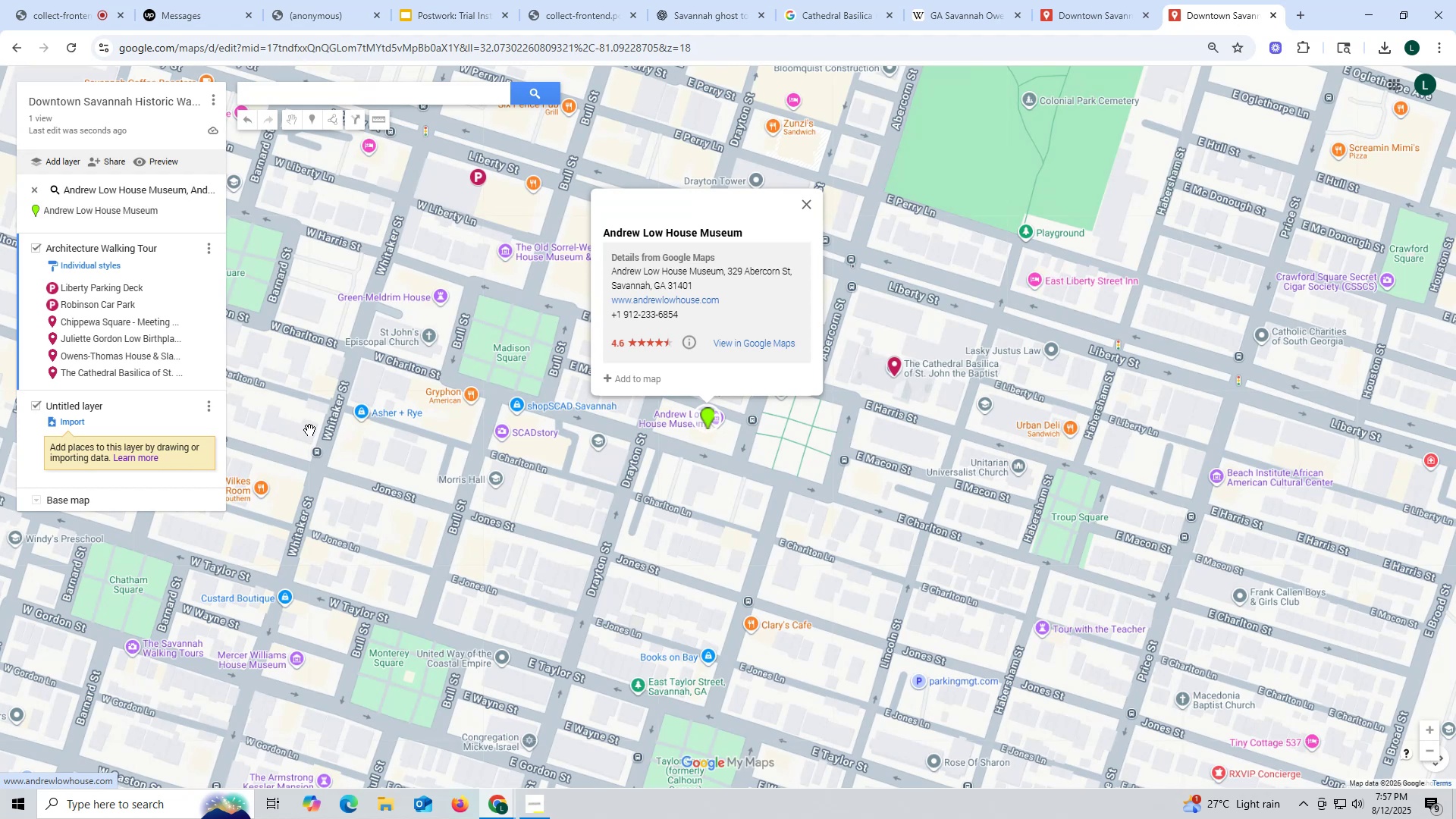 
left_click([201, 208])
 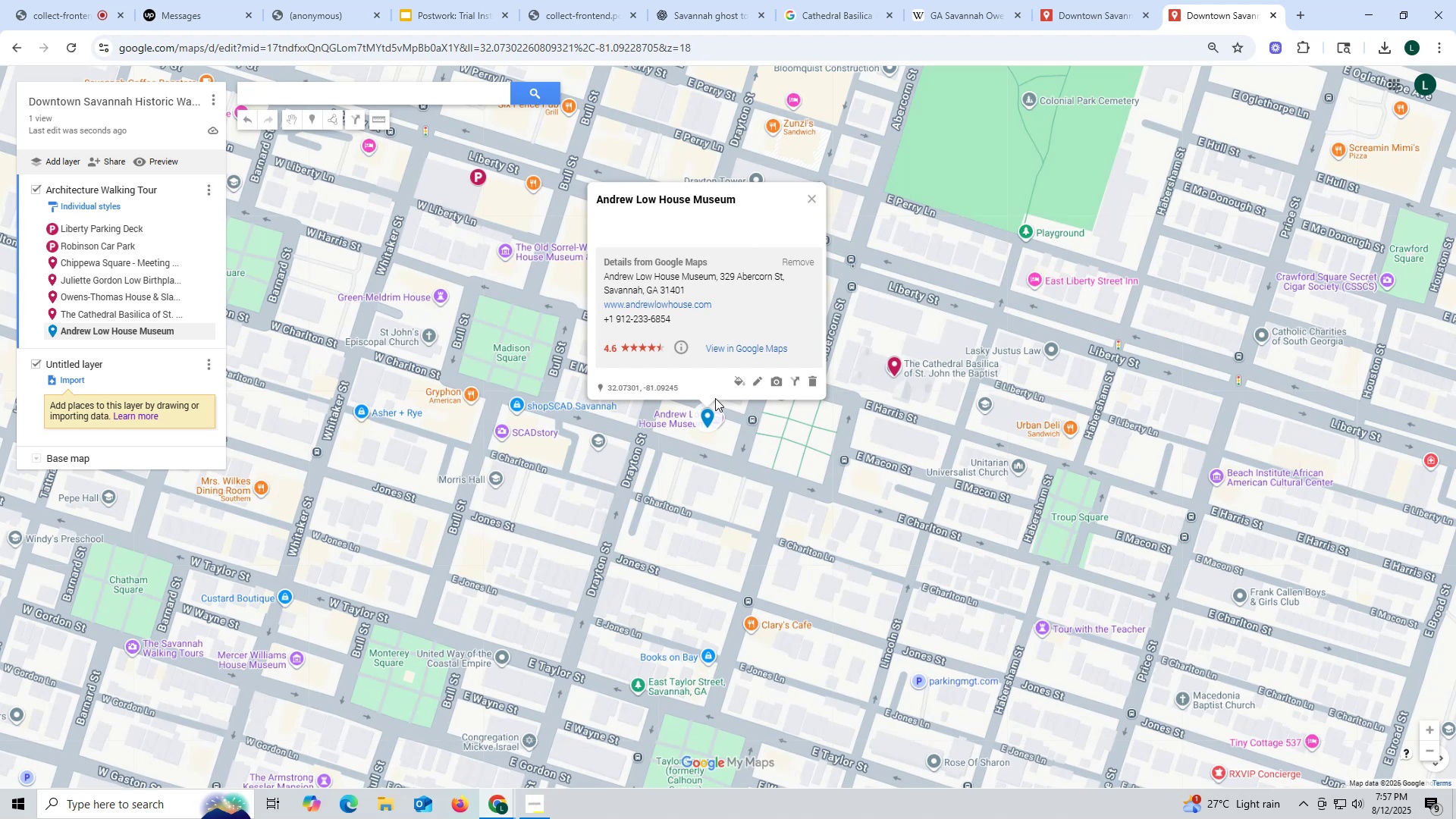 
wait(8.52)
 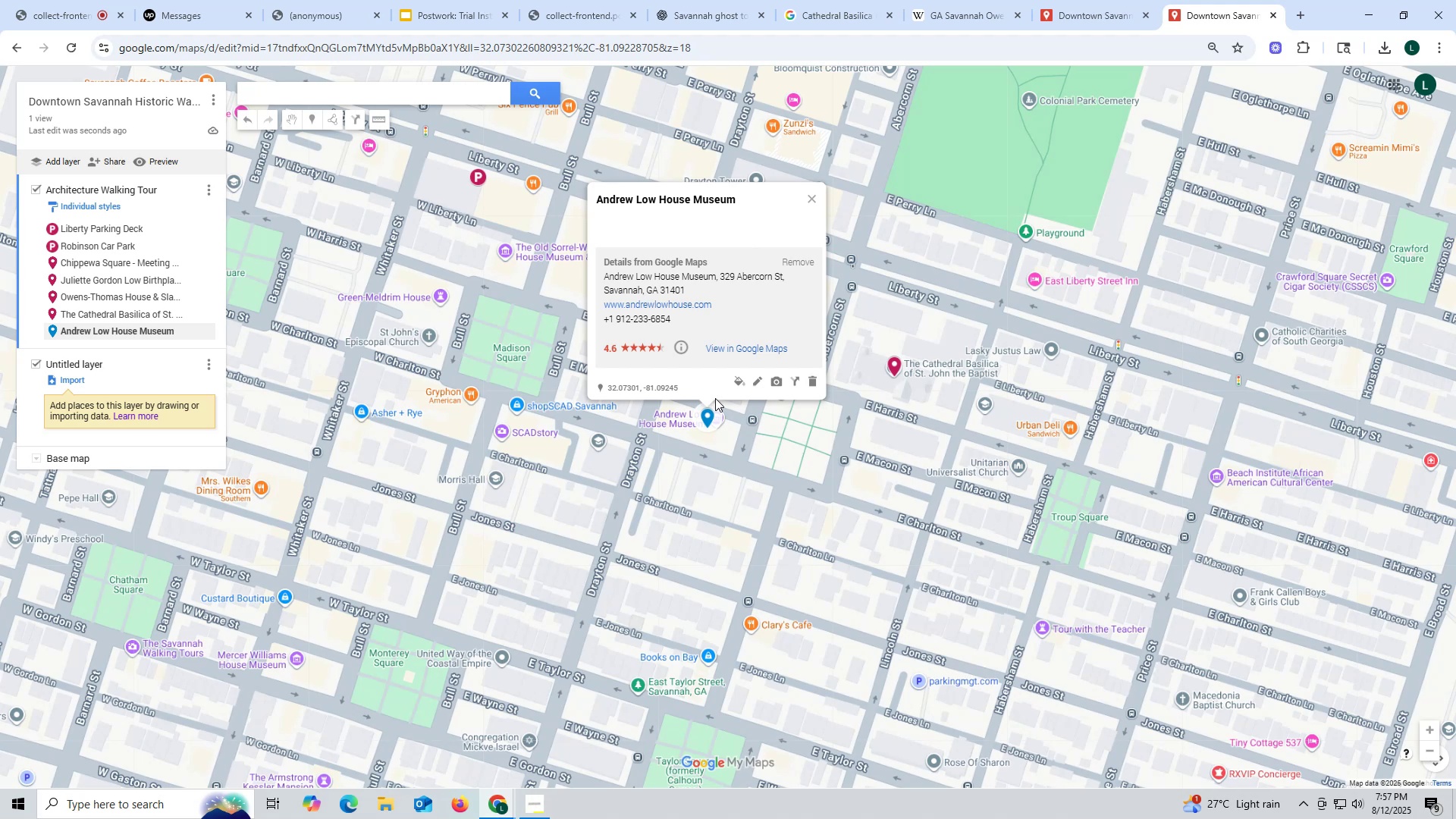 
left_click([738, 382])
 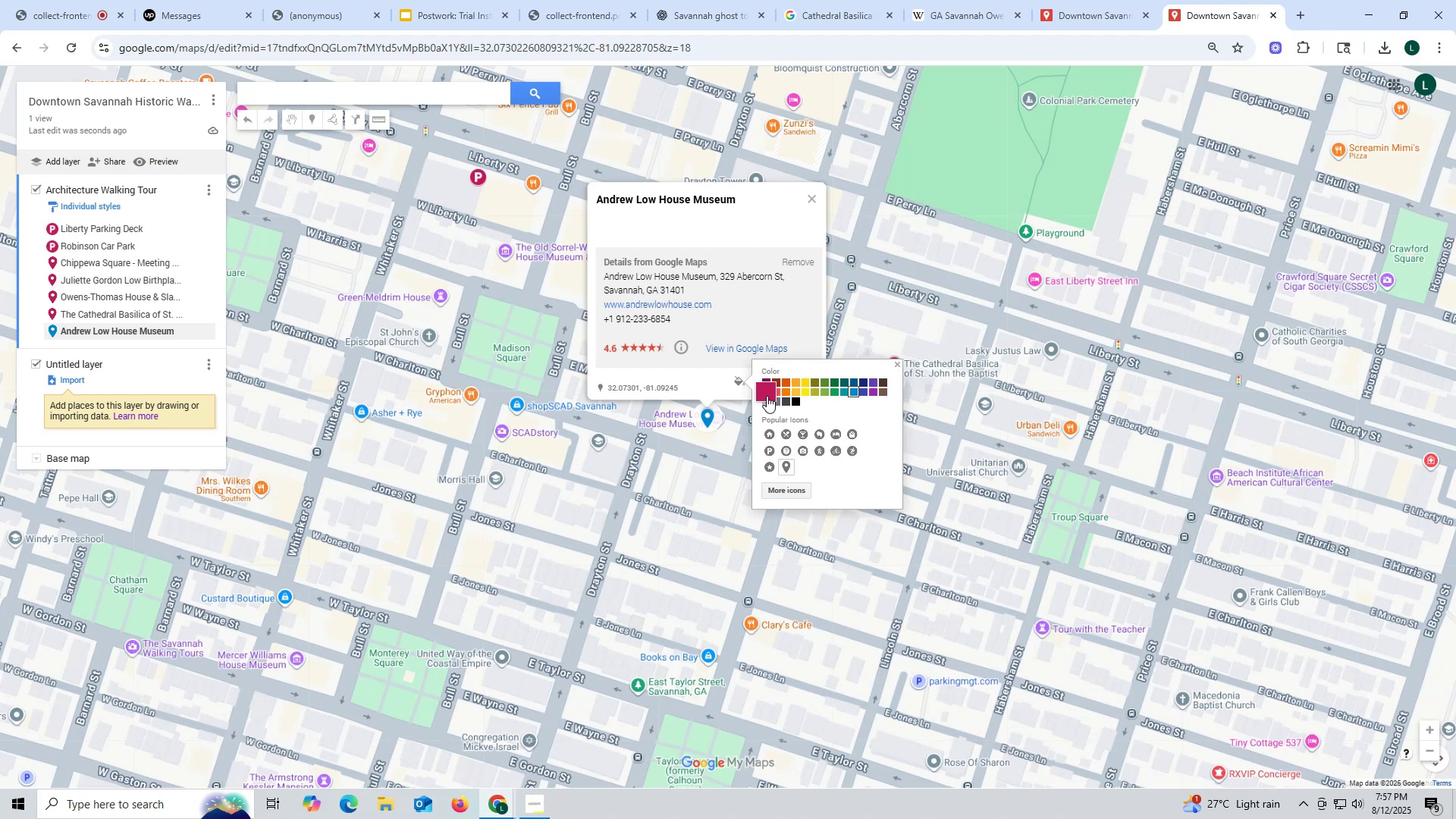 
left_click([767, 396])
 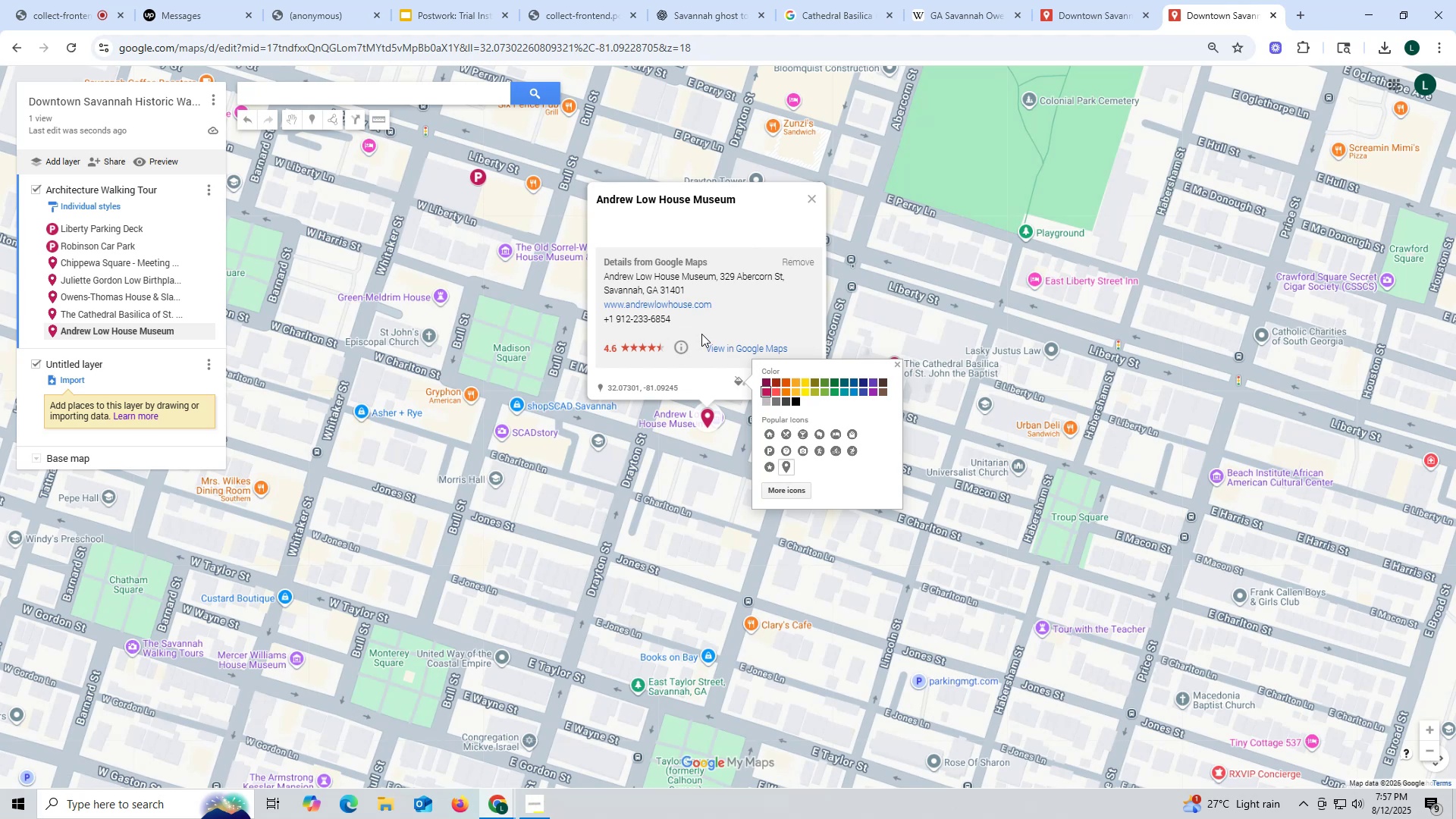 
wait(8.39)
 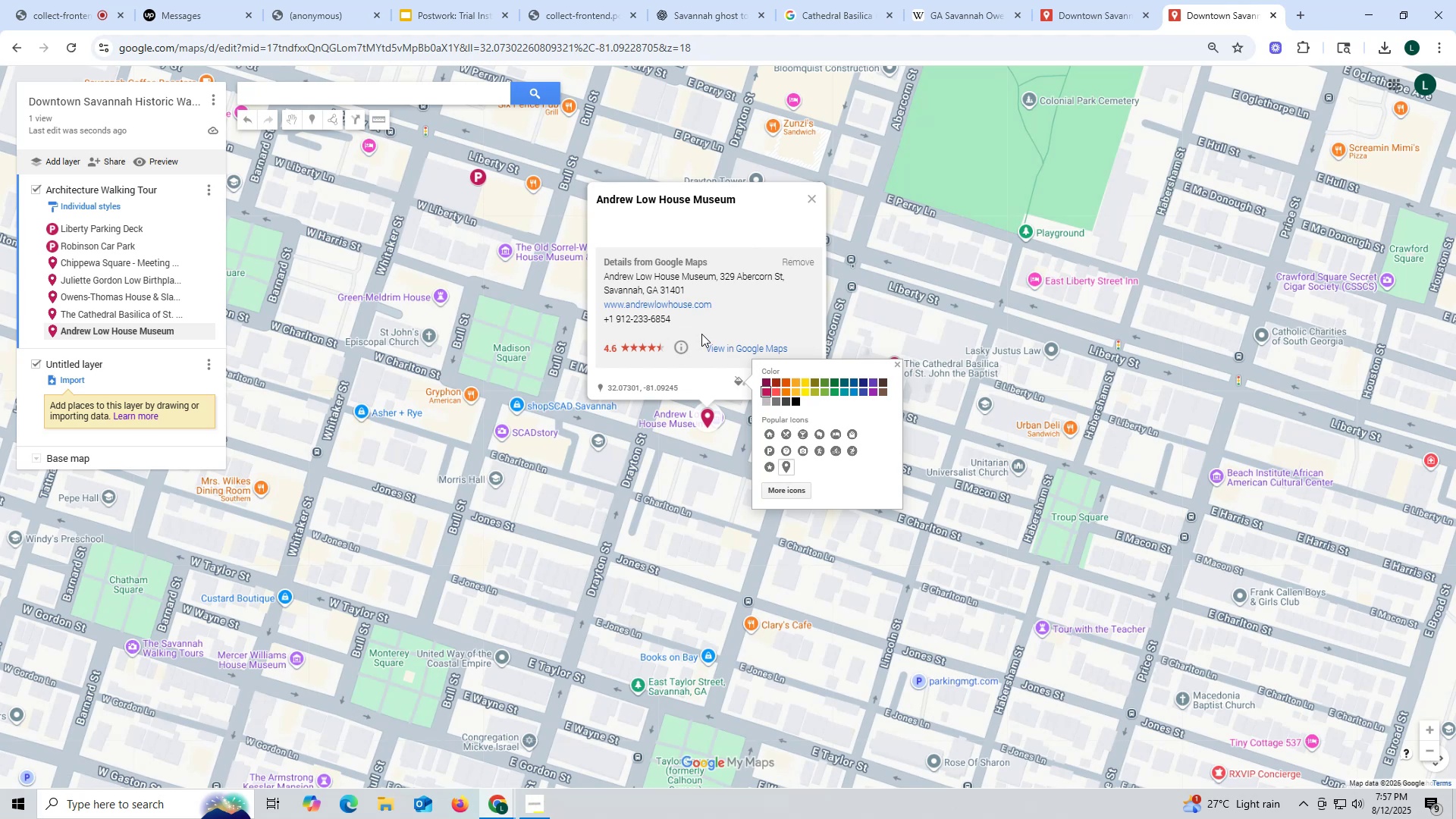 
left_click([758, 380])
 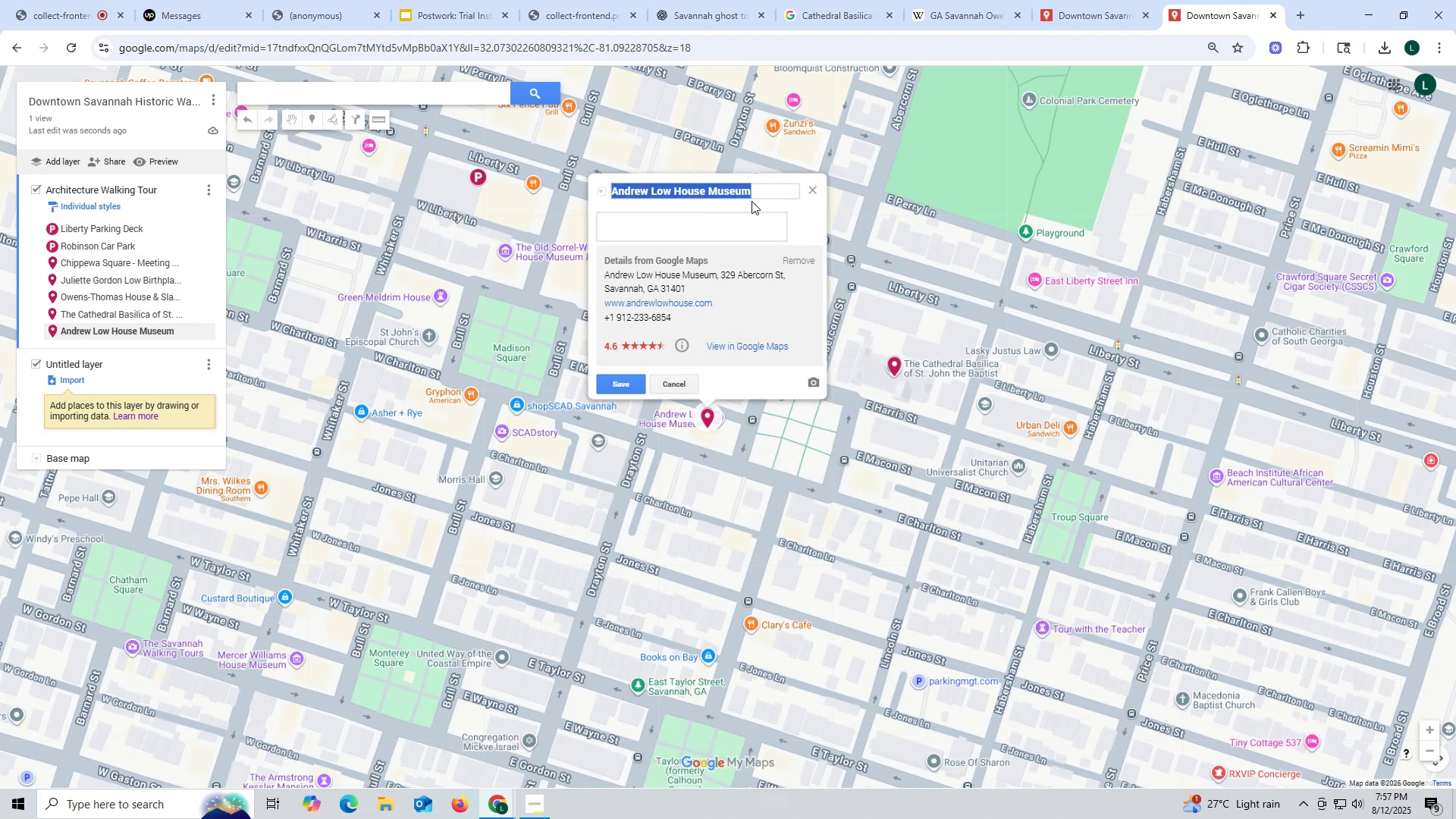 
left_click([761, 190])
 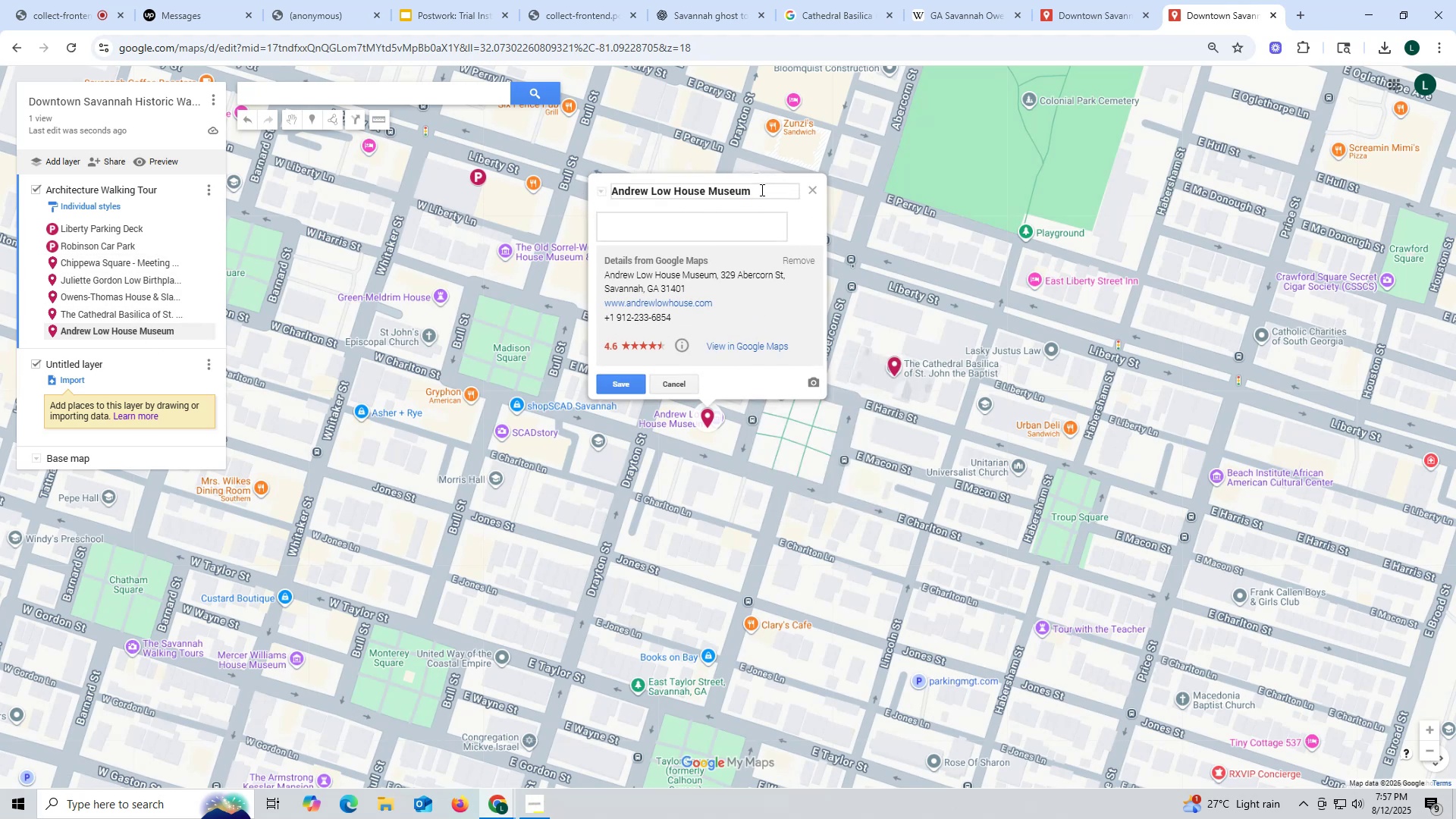 
type( - 5th stop)
 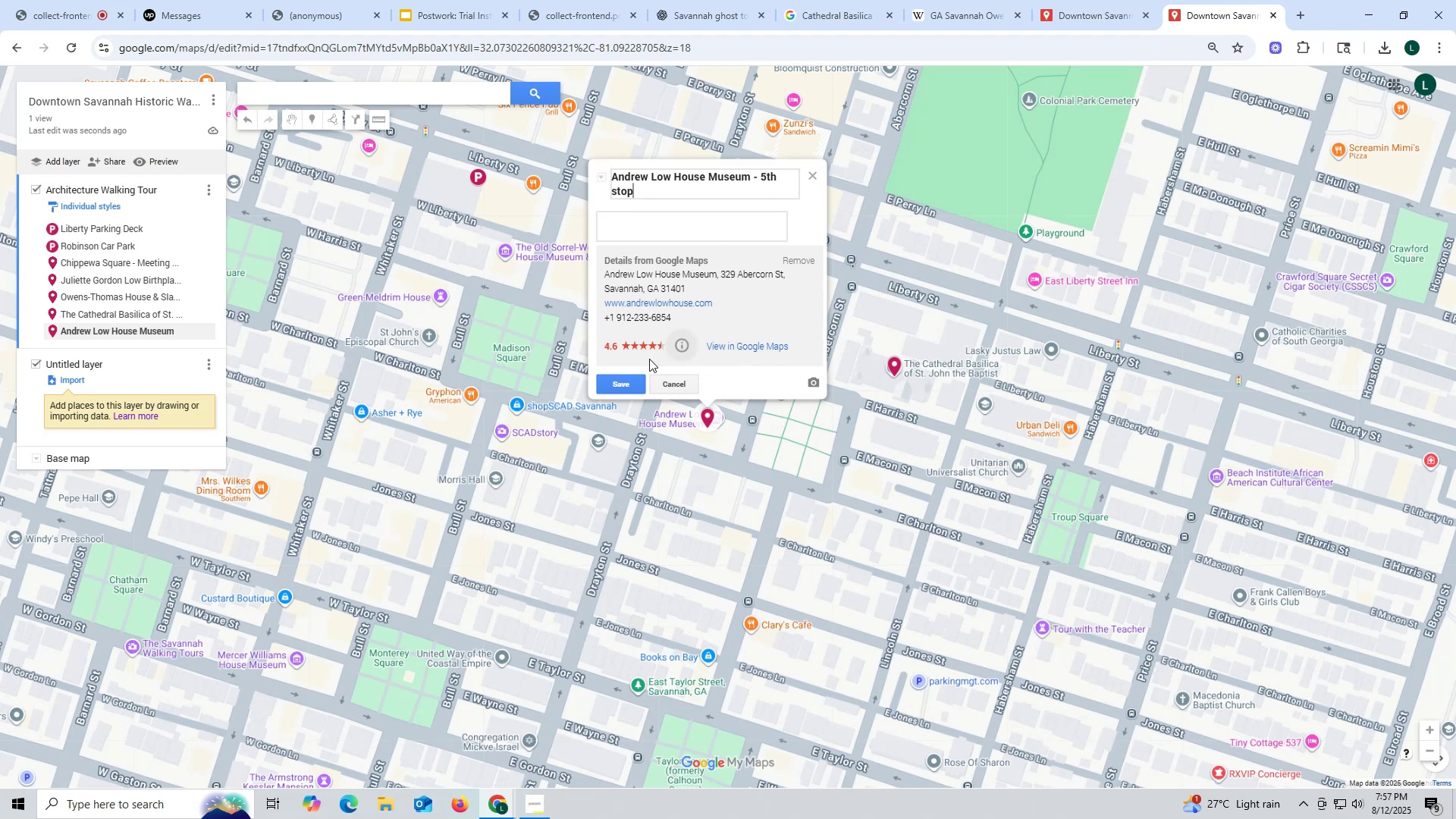 
left_click([626, 386])
 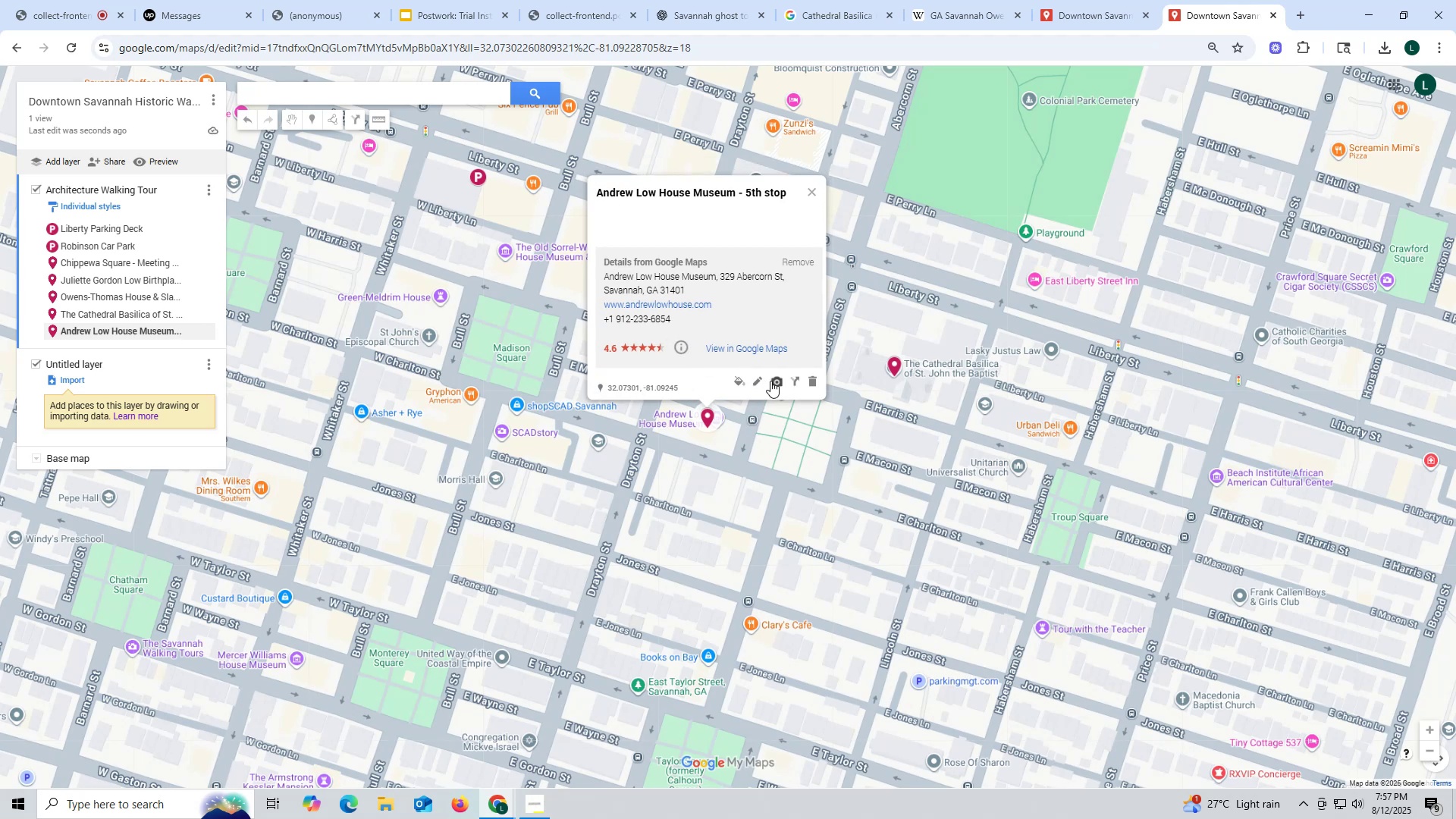 
left_click([772, 381])
 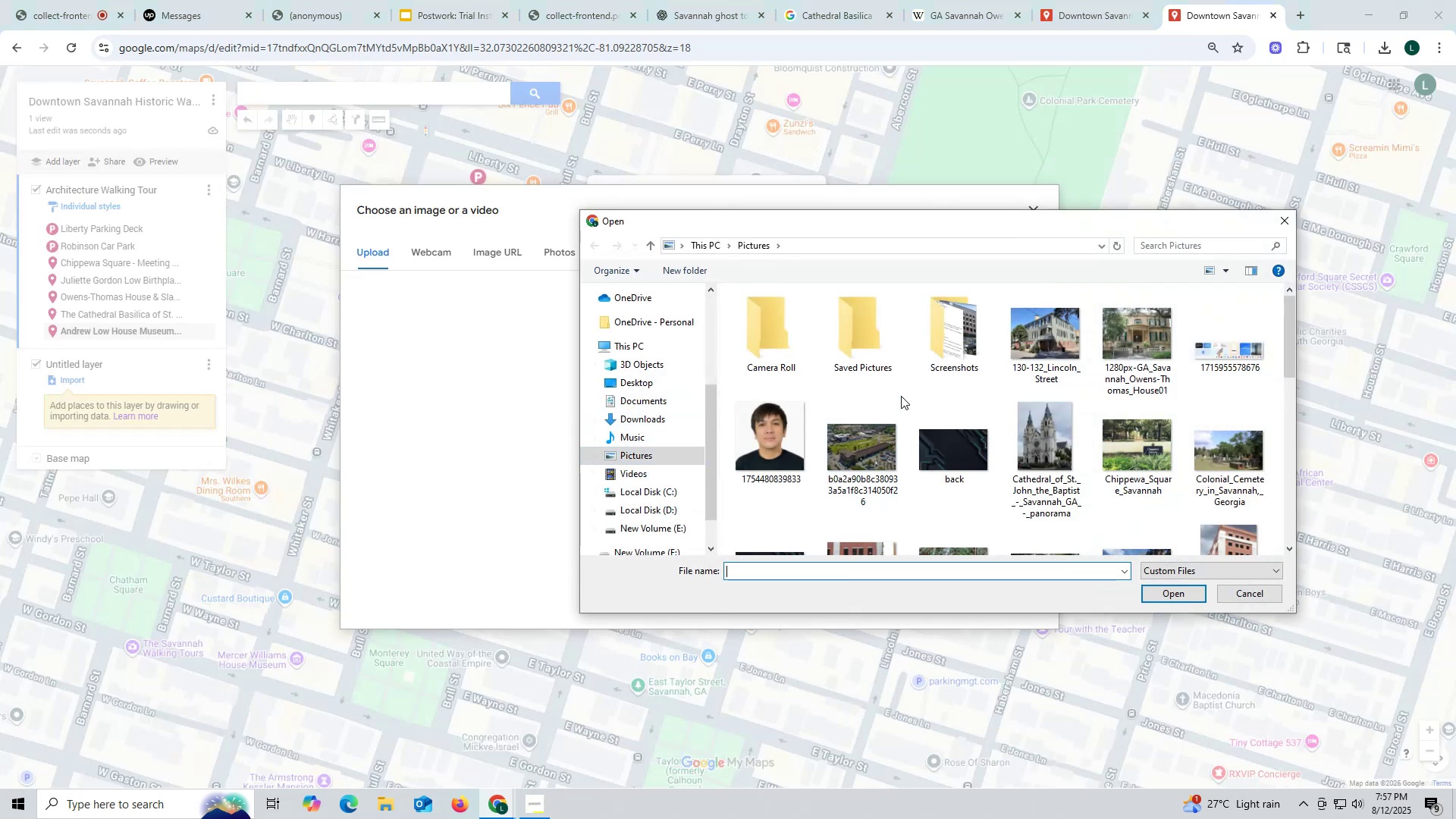 
wait(9.67)
 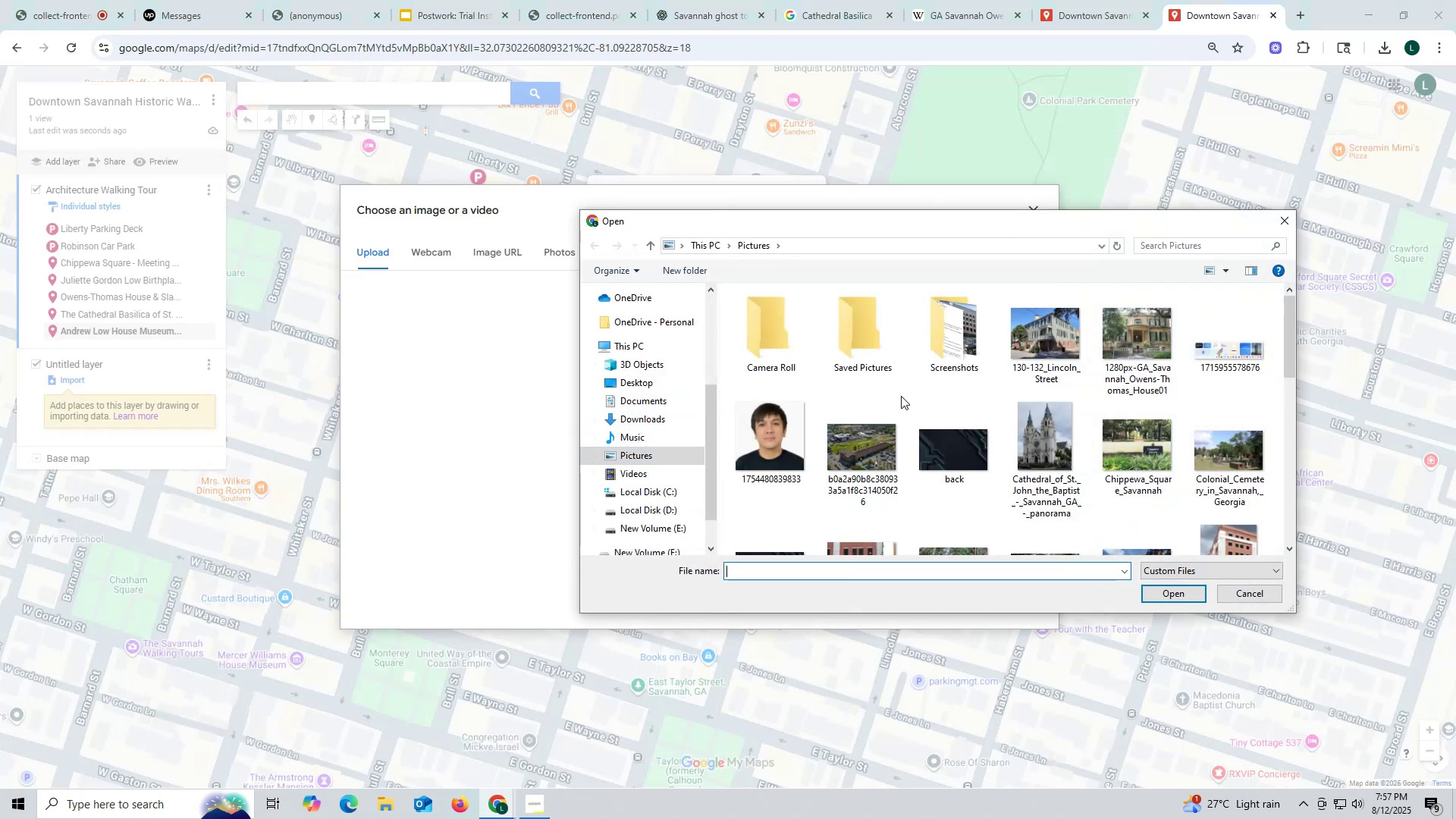 
scroll: coordinate [858, 469], scroll_direction: down, amount: 3.0
 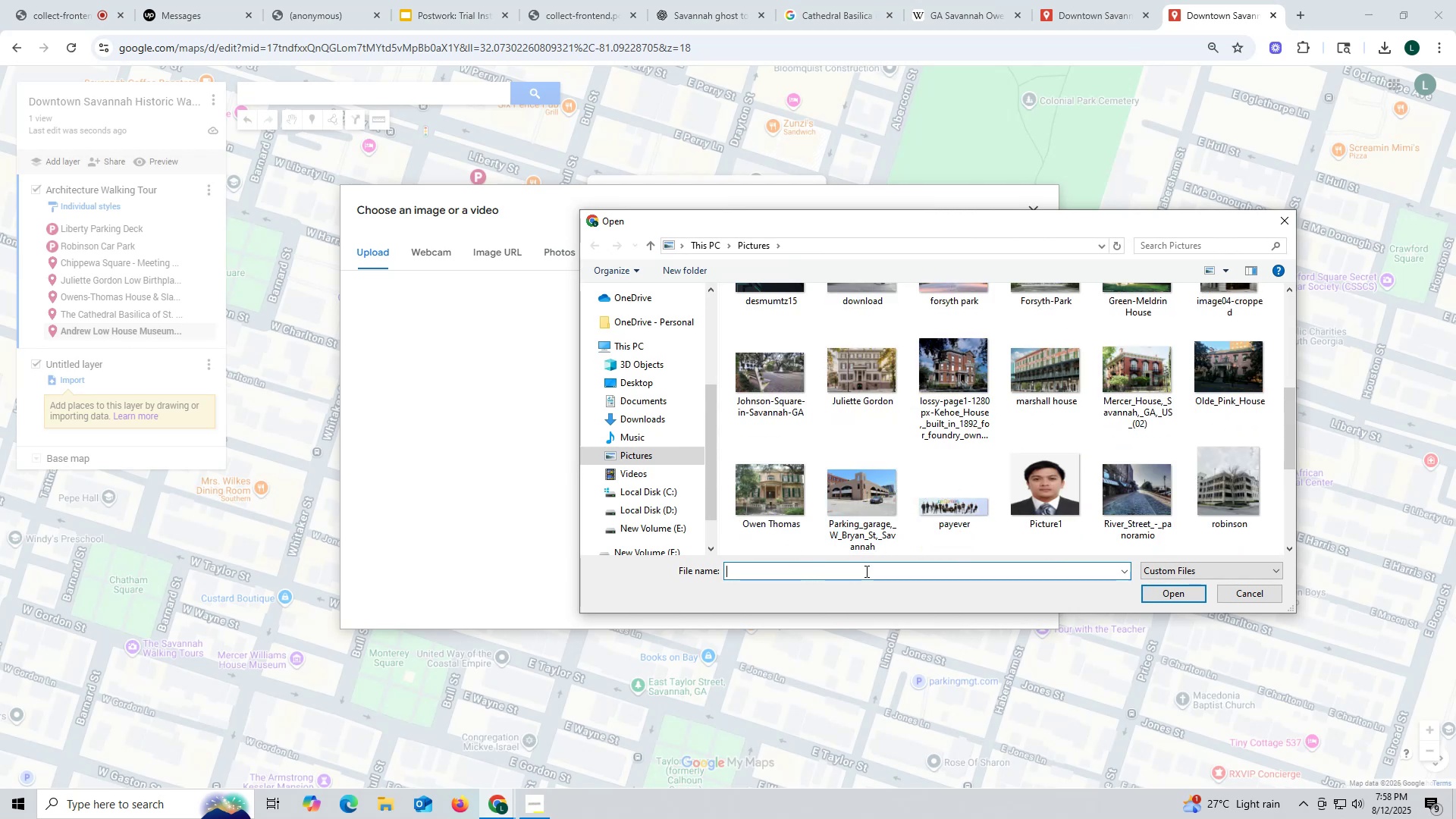 
type(andrew)
 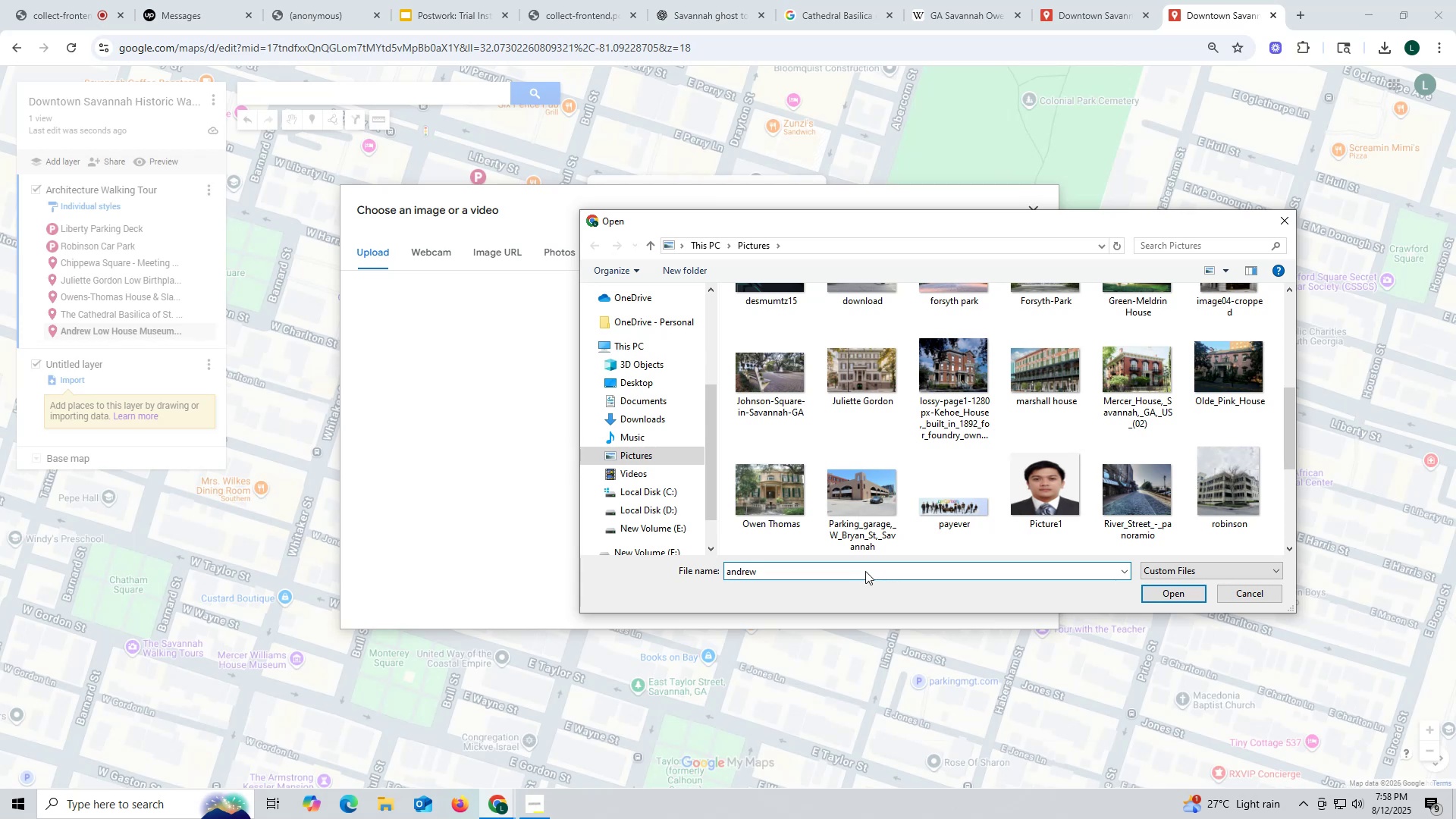 
key(Enter)
 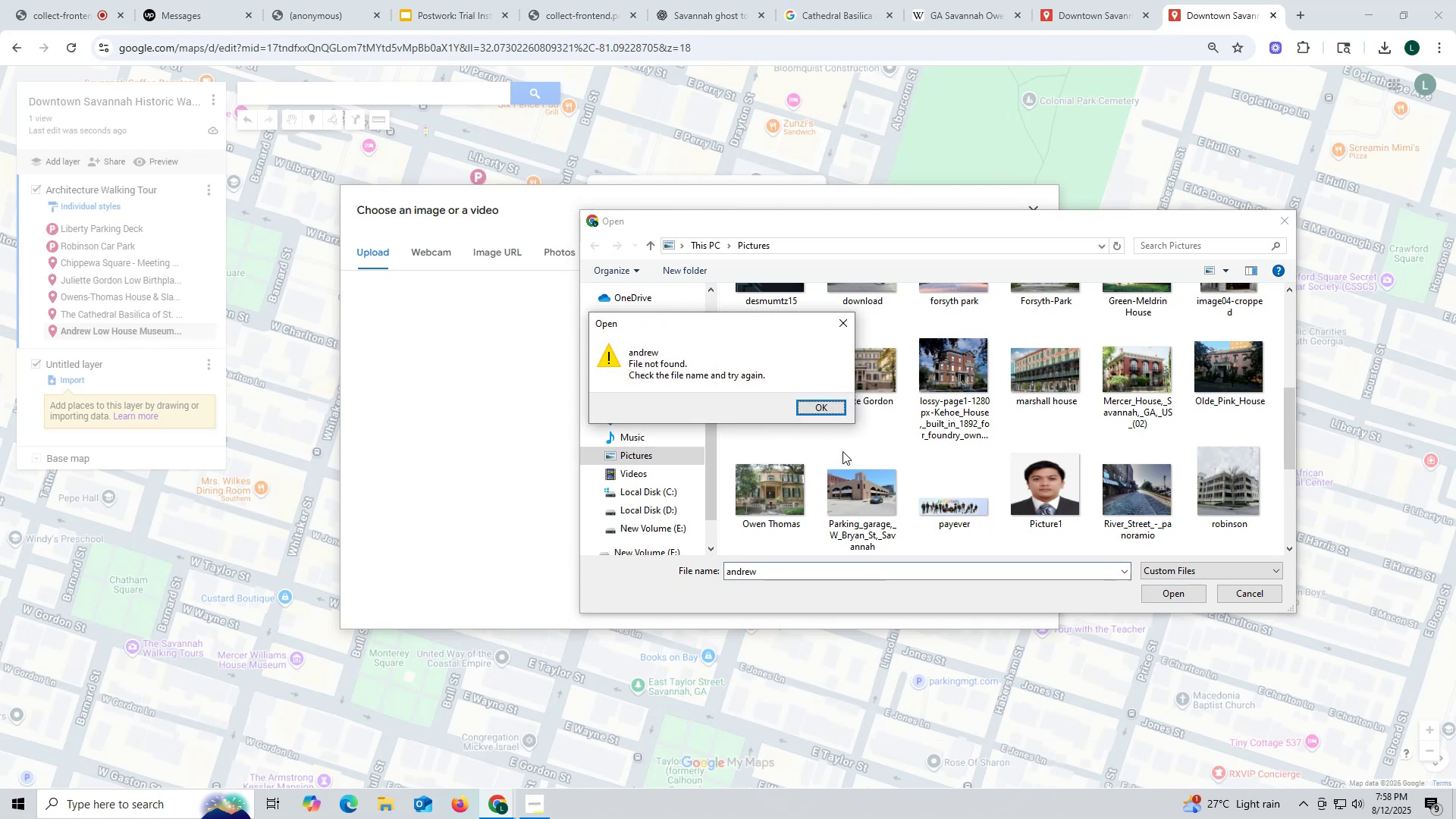 
left_click([832, 403])
 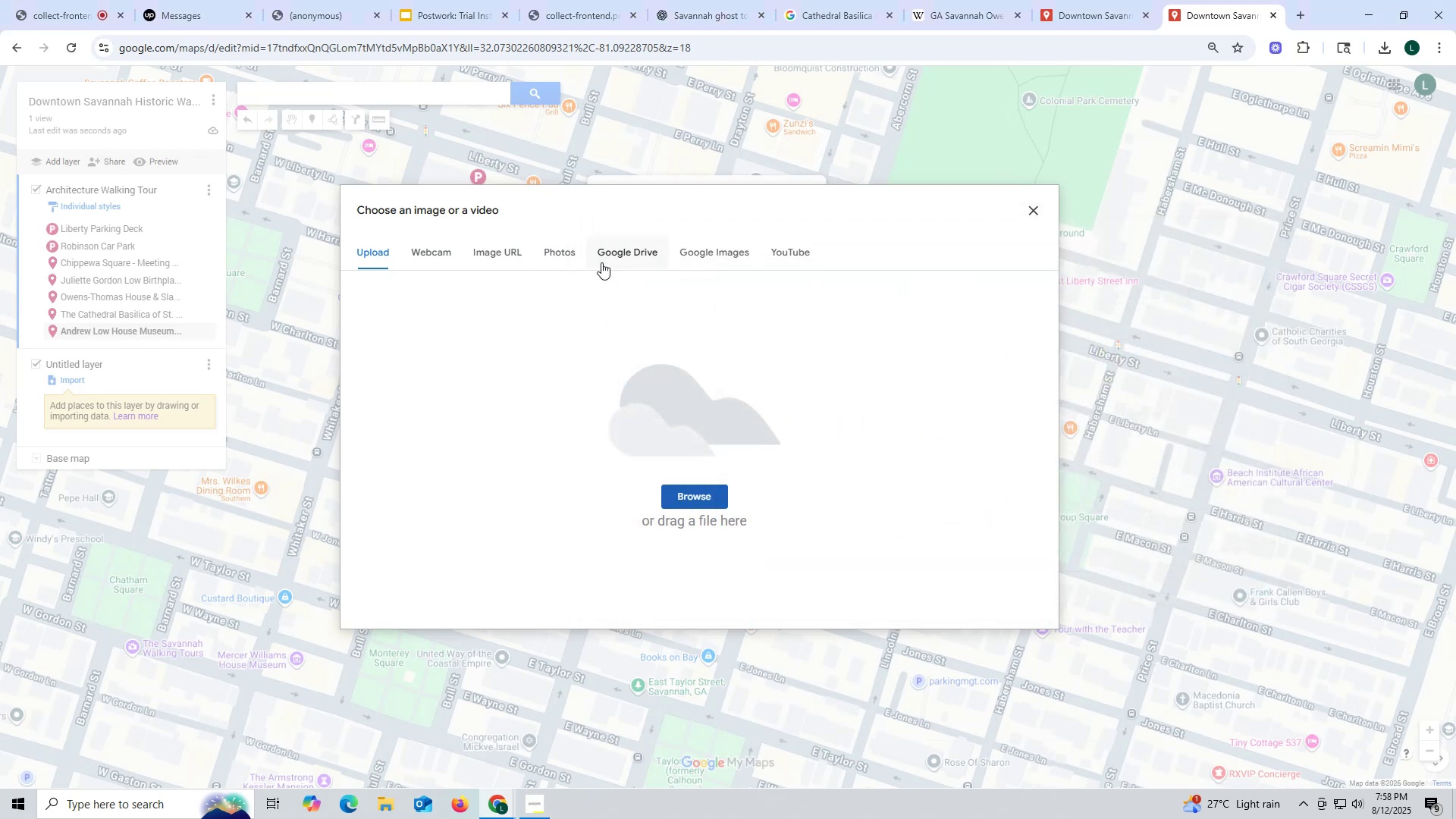 
left_click([1033, 209])
 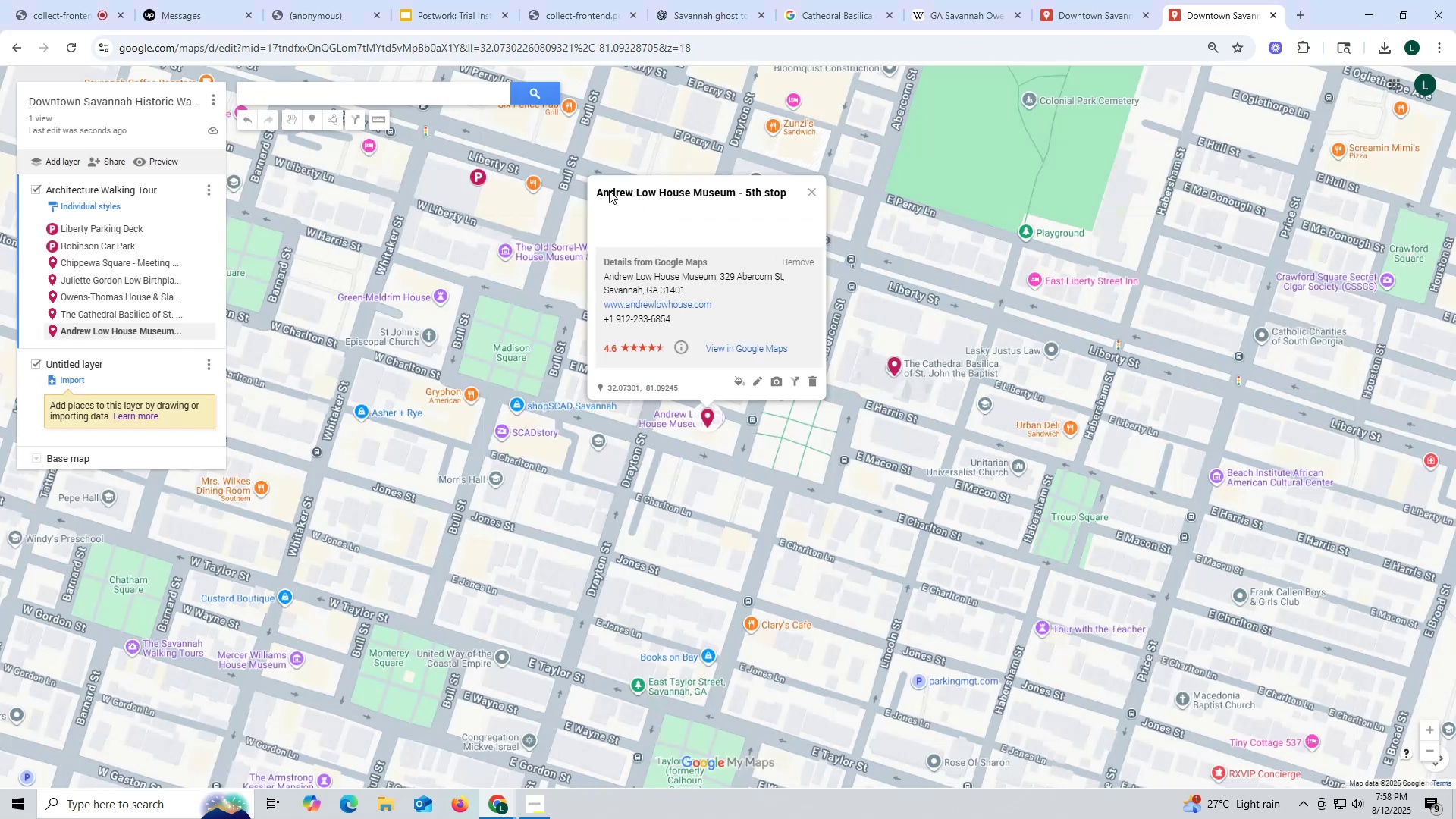 
left_click_drag(start_coordinate=[592, 189], to_coordinate=[736, 193])
 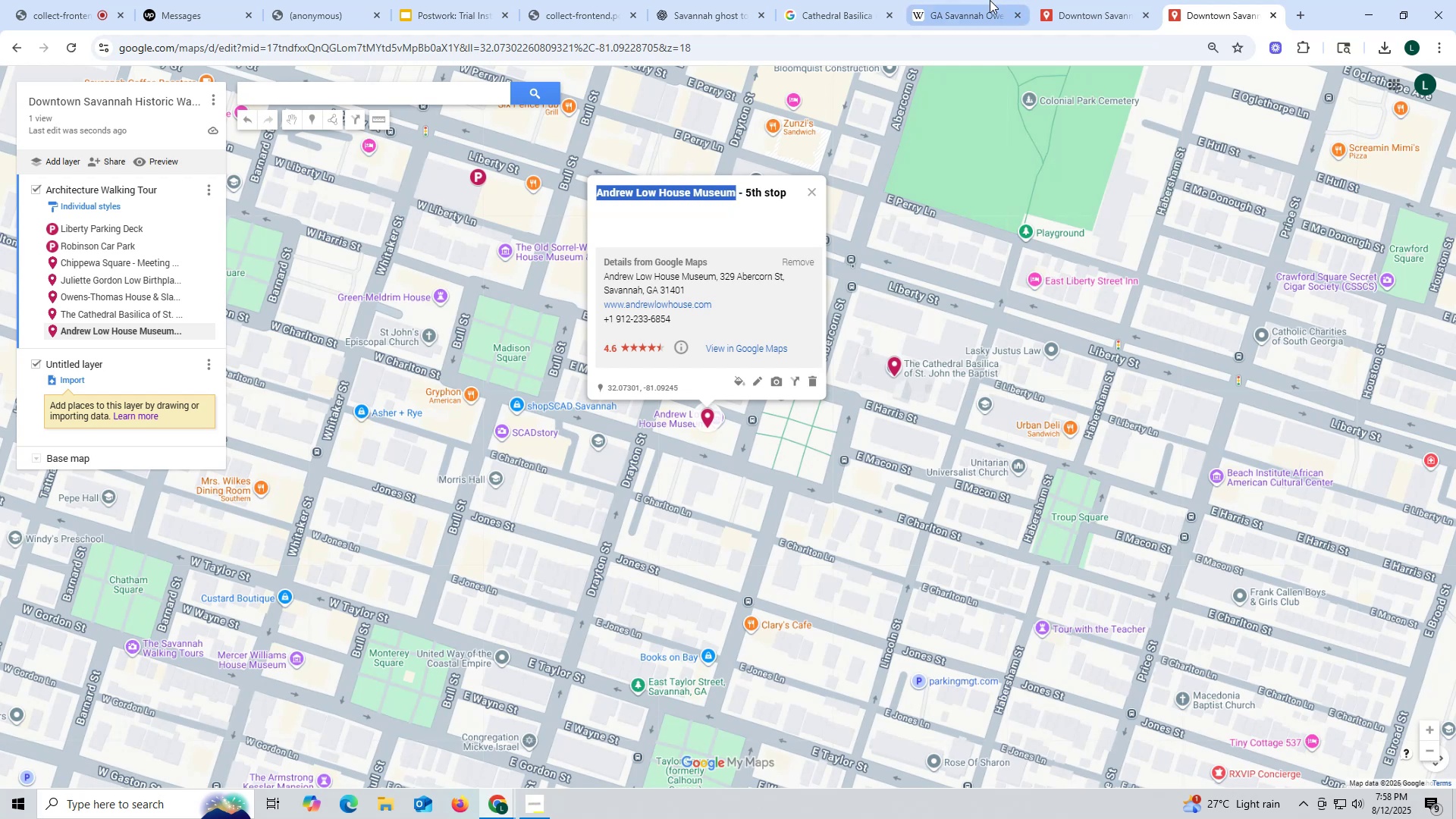 
key(Control+ControlLeft)
 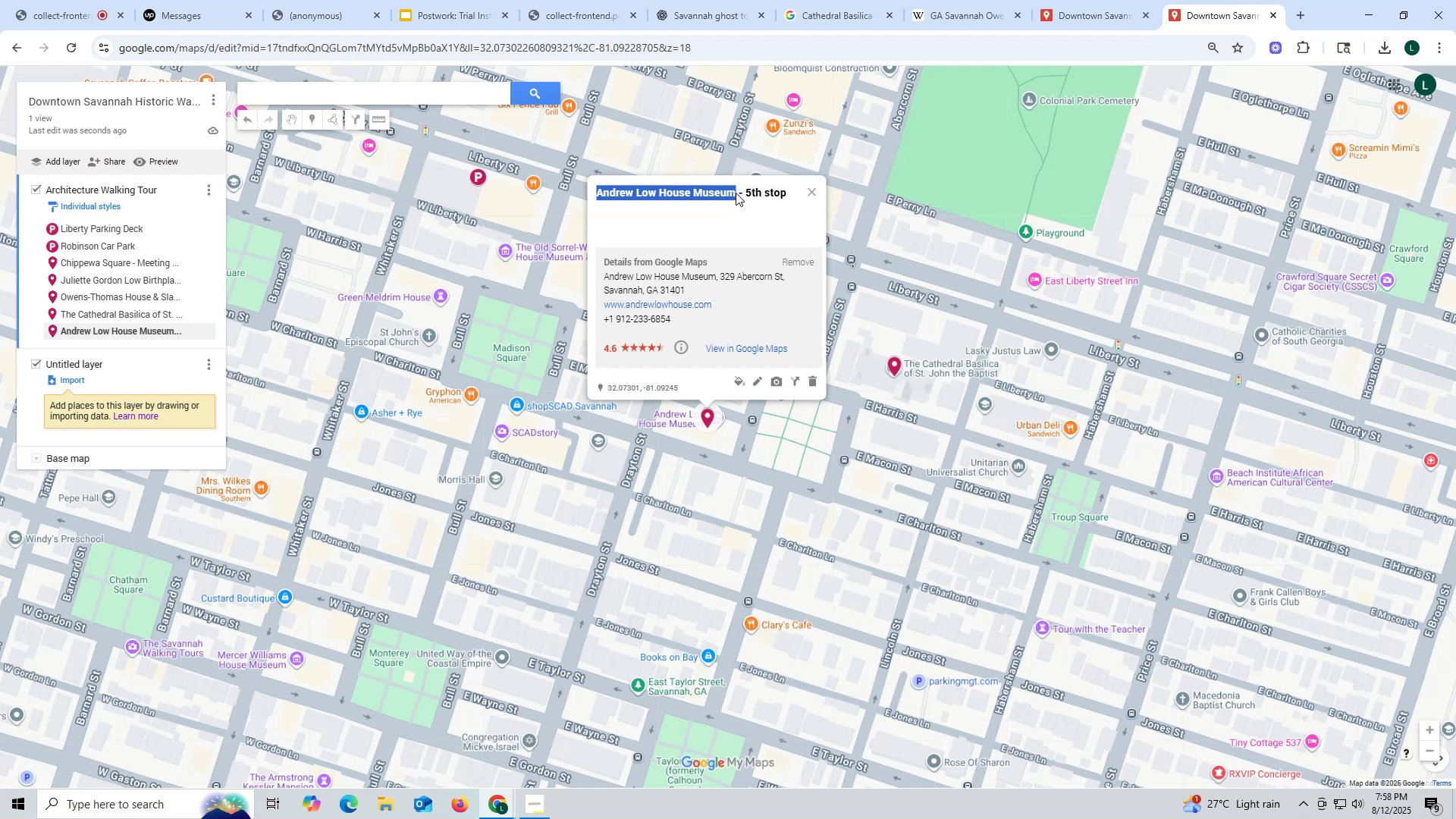 
key(Control+C)
 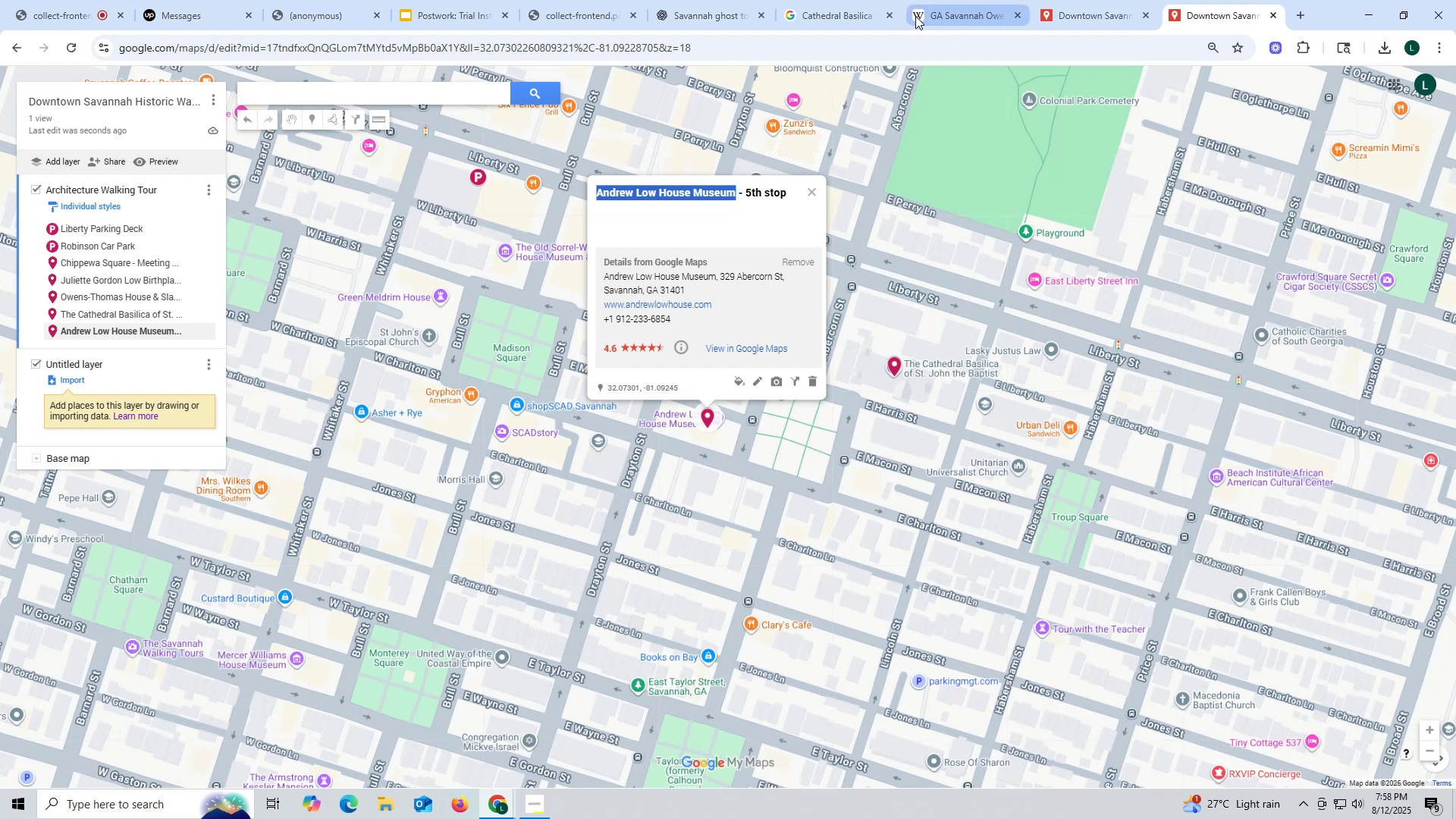 
left_click([949, 12])
 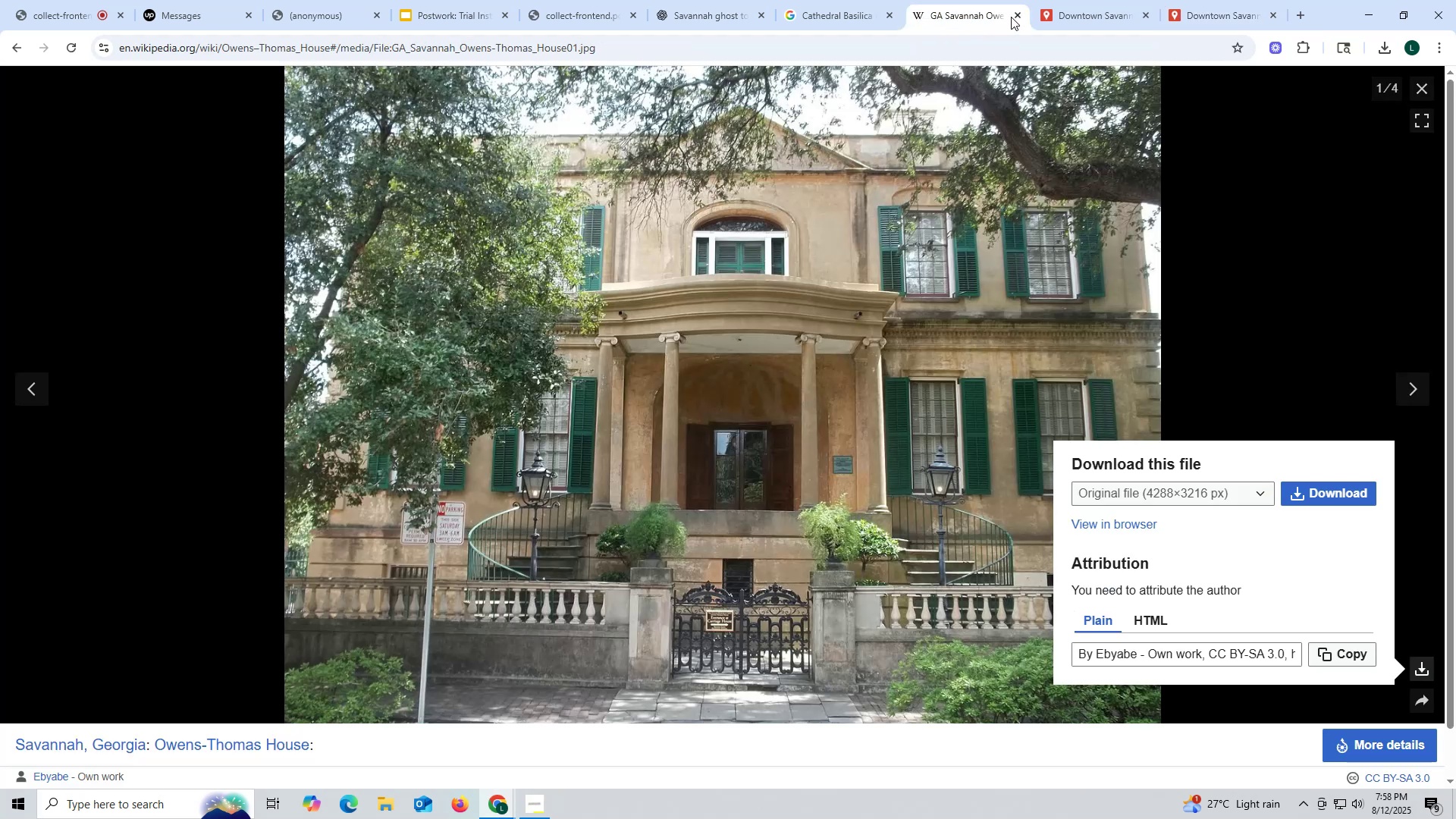 
left_click_drag(start_coordinate=[1019, 12], to_coordinate=[1012, 12])
 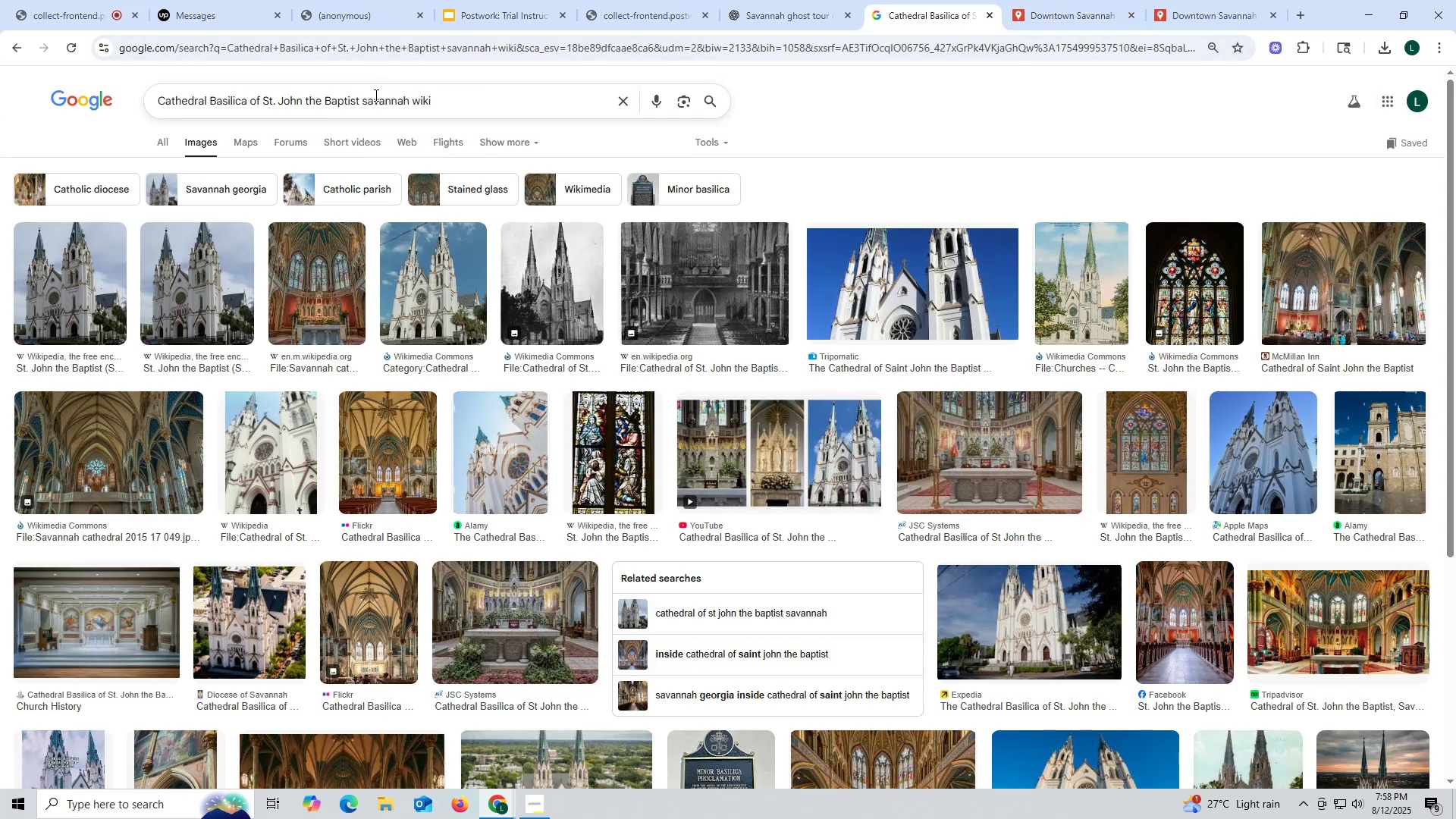 
left_click_drag(start_coordinate=[357, 101], to_coordinate=[74, 115])
 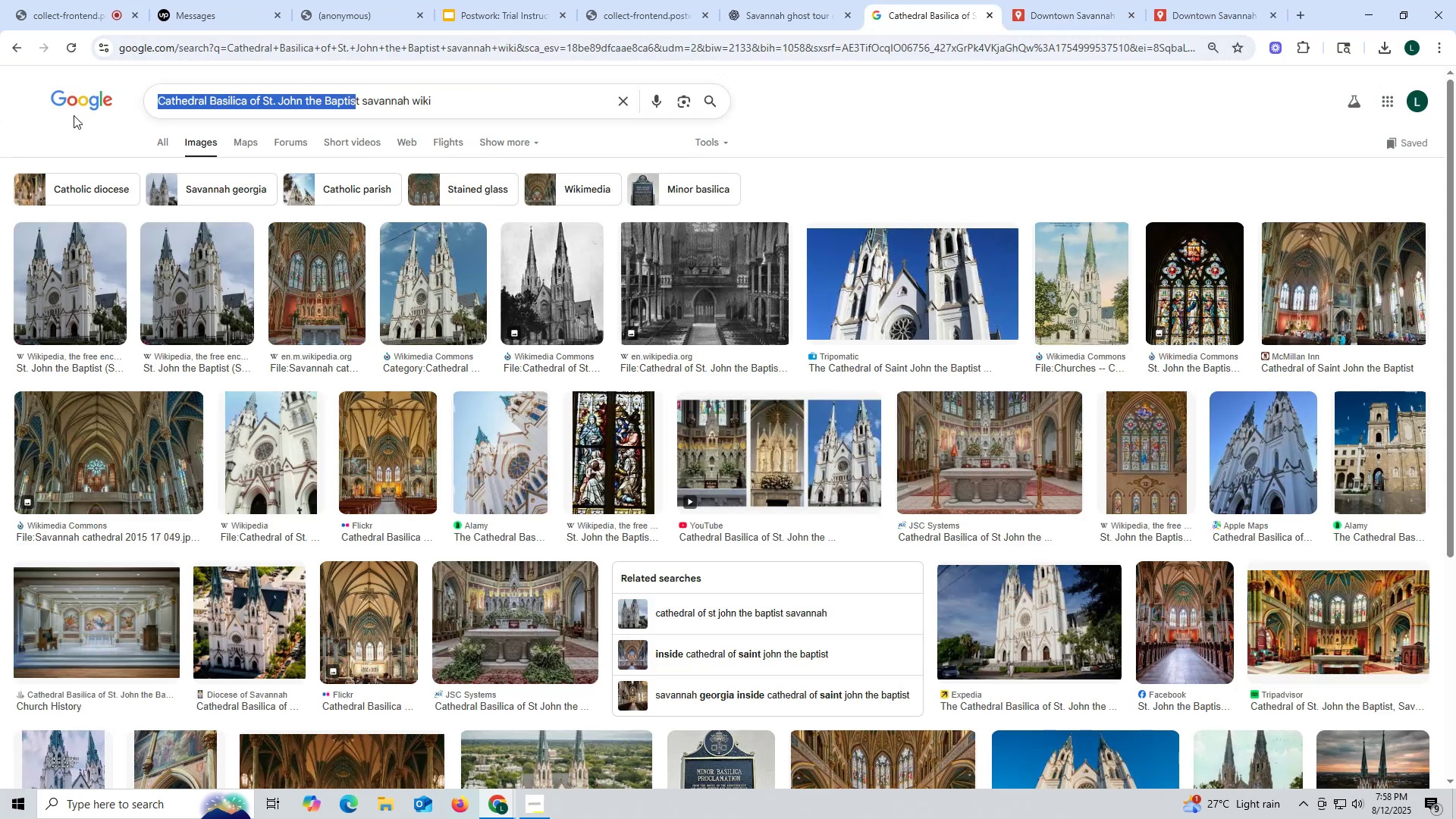 
key(Control+V)
 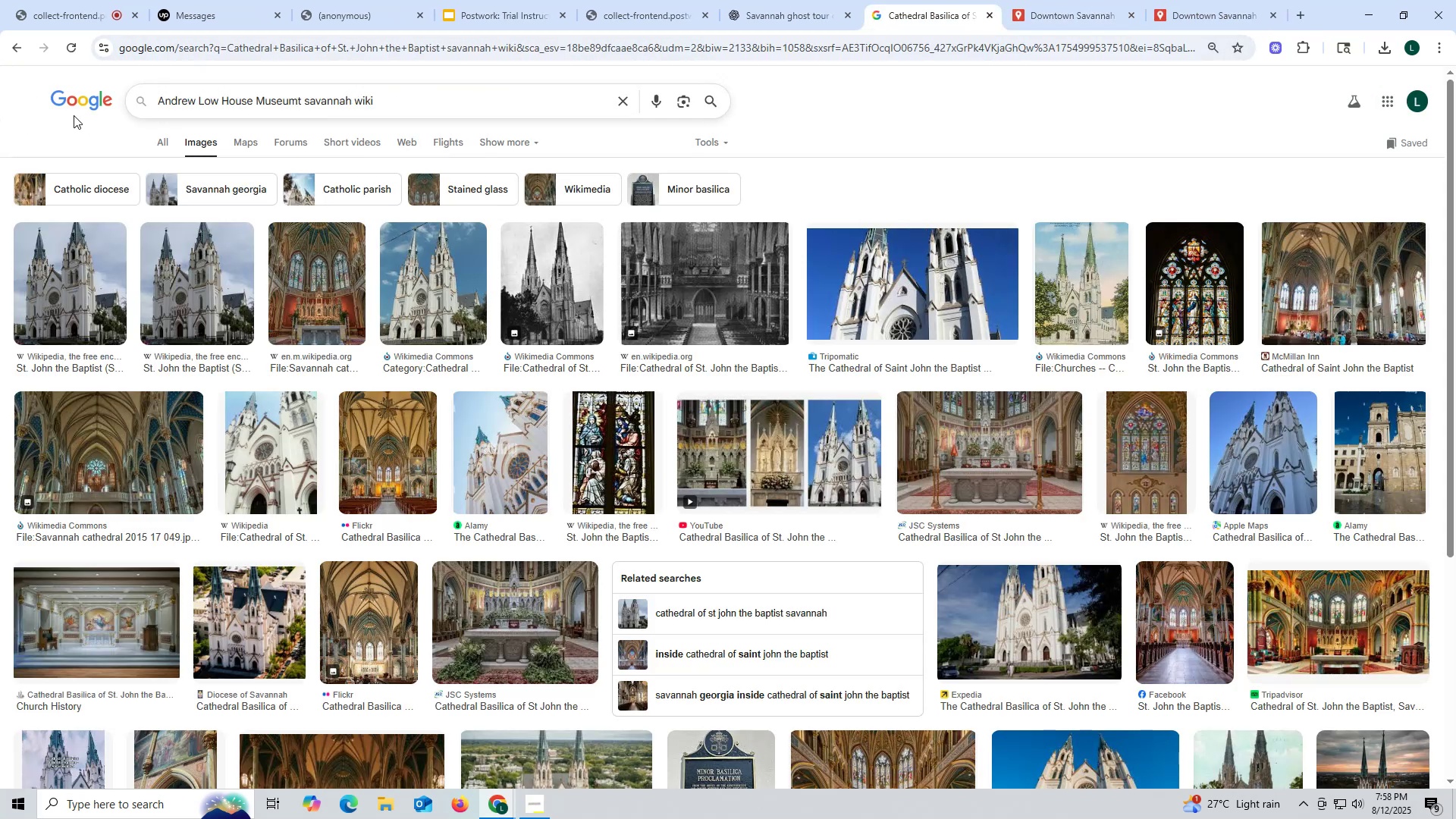 
key(ArrowRight)
 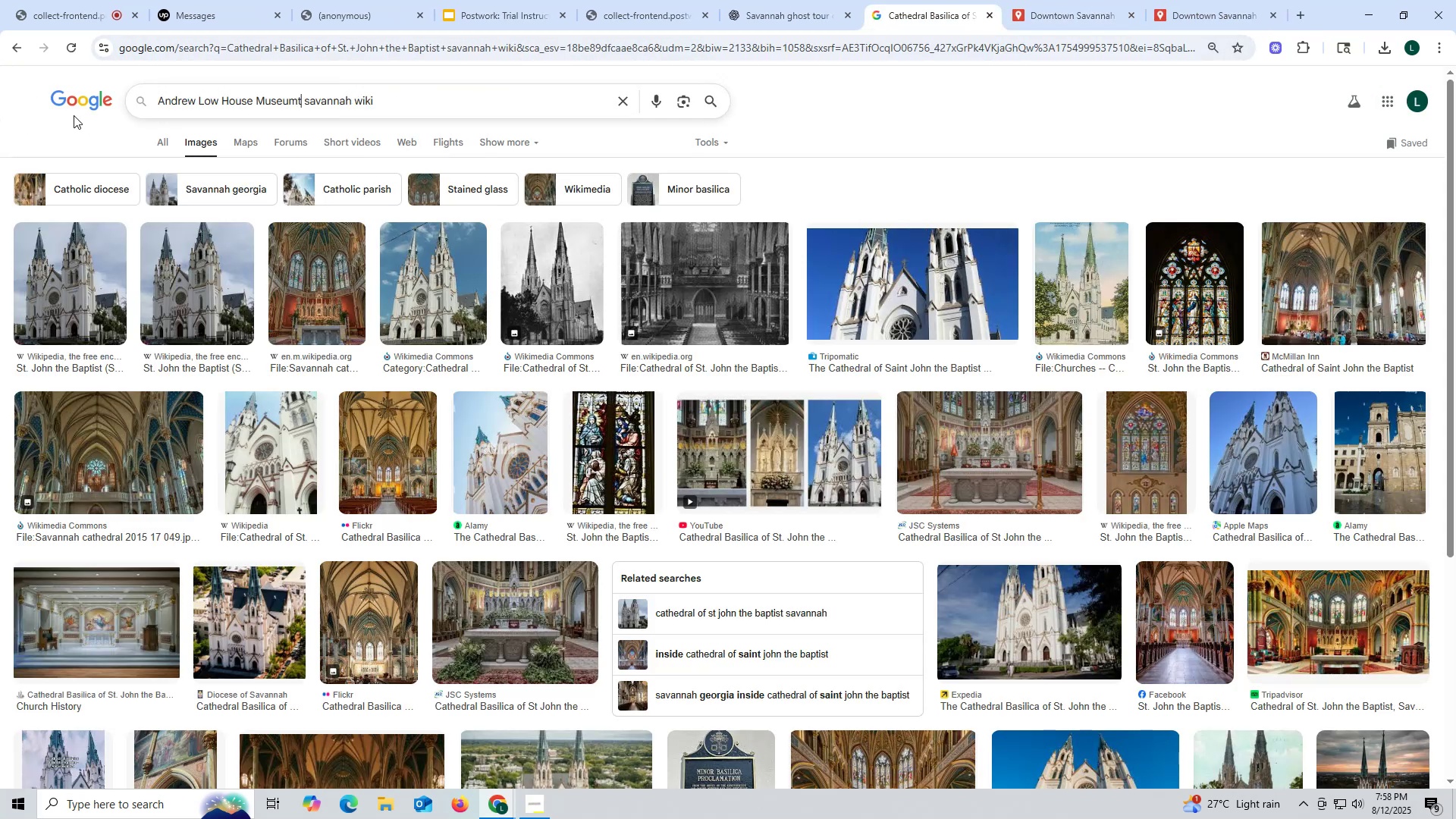 
key(Backspace)
 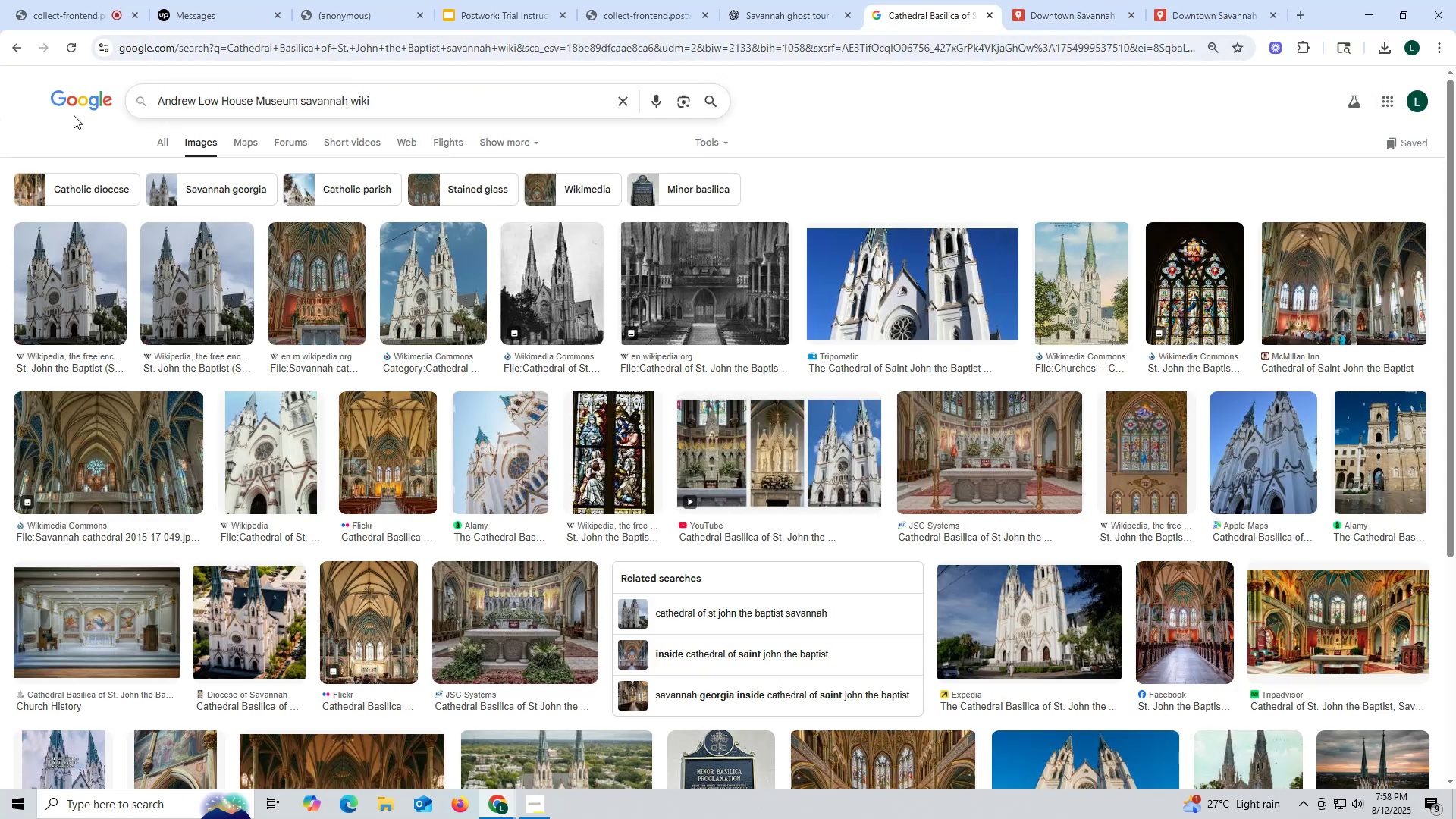 
key(Enter)
 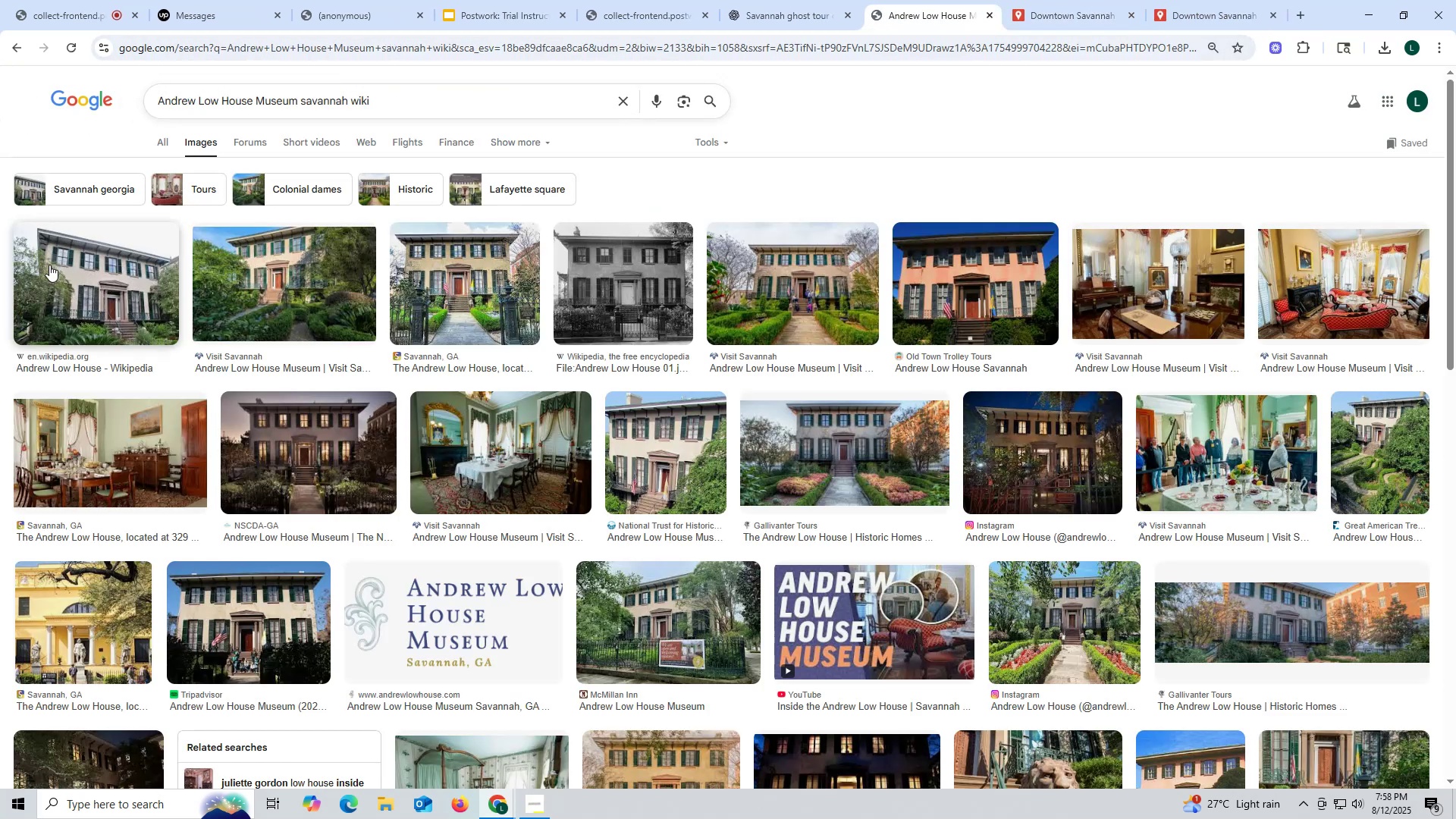 
left_click([56, 291])
 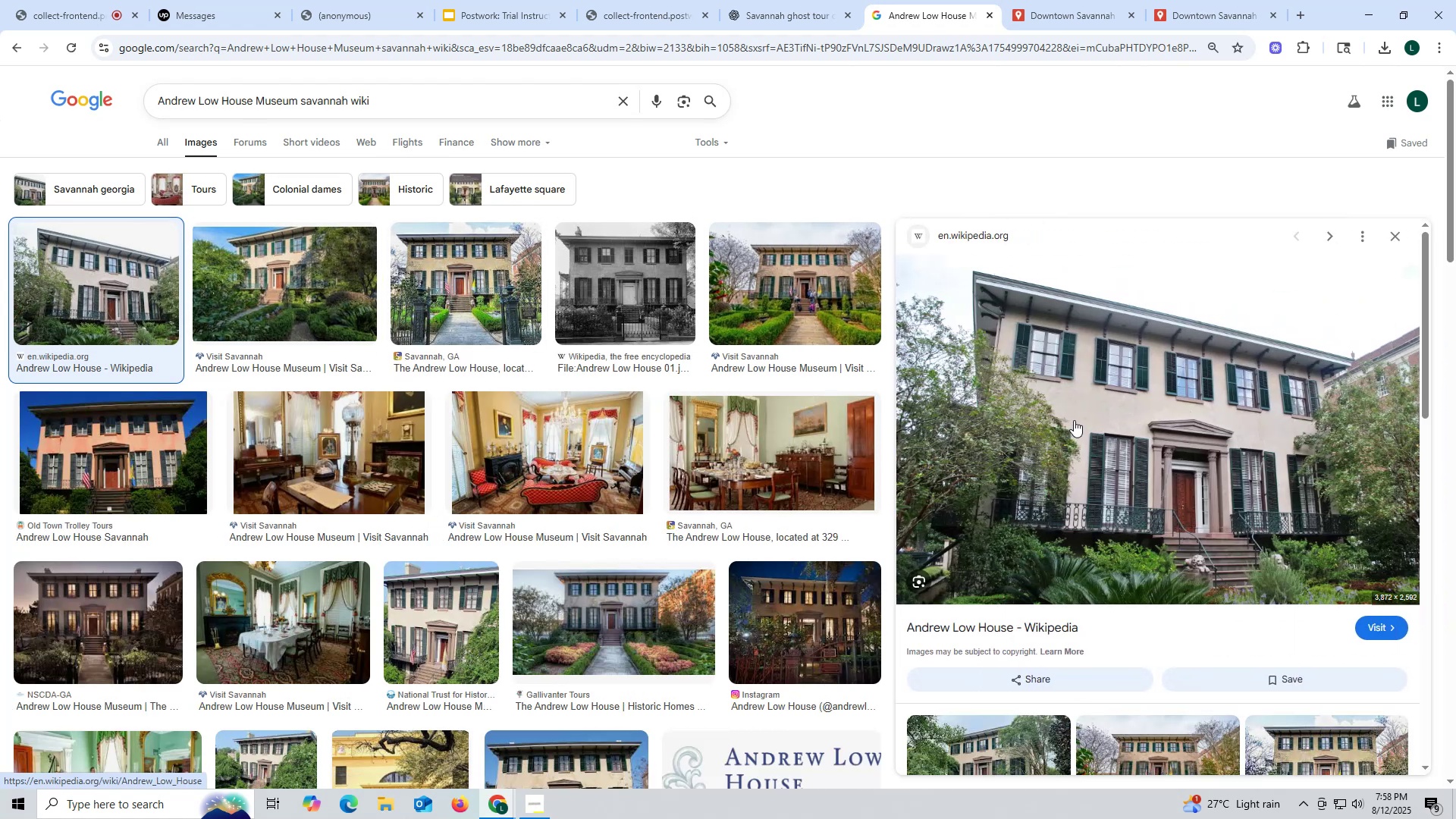 
left_click([1074, 420])
 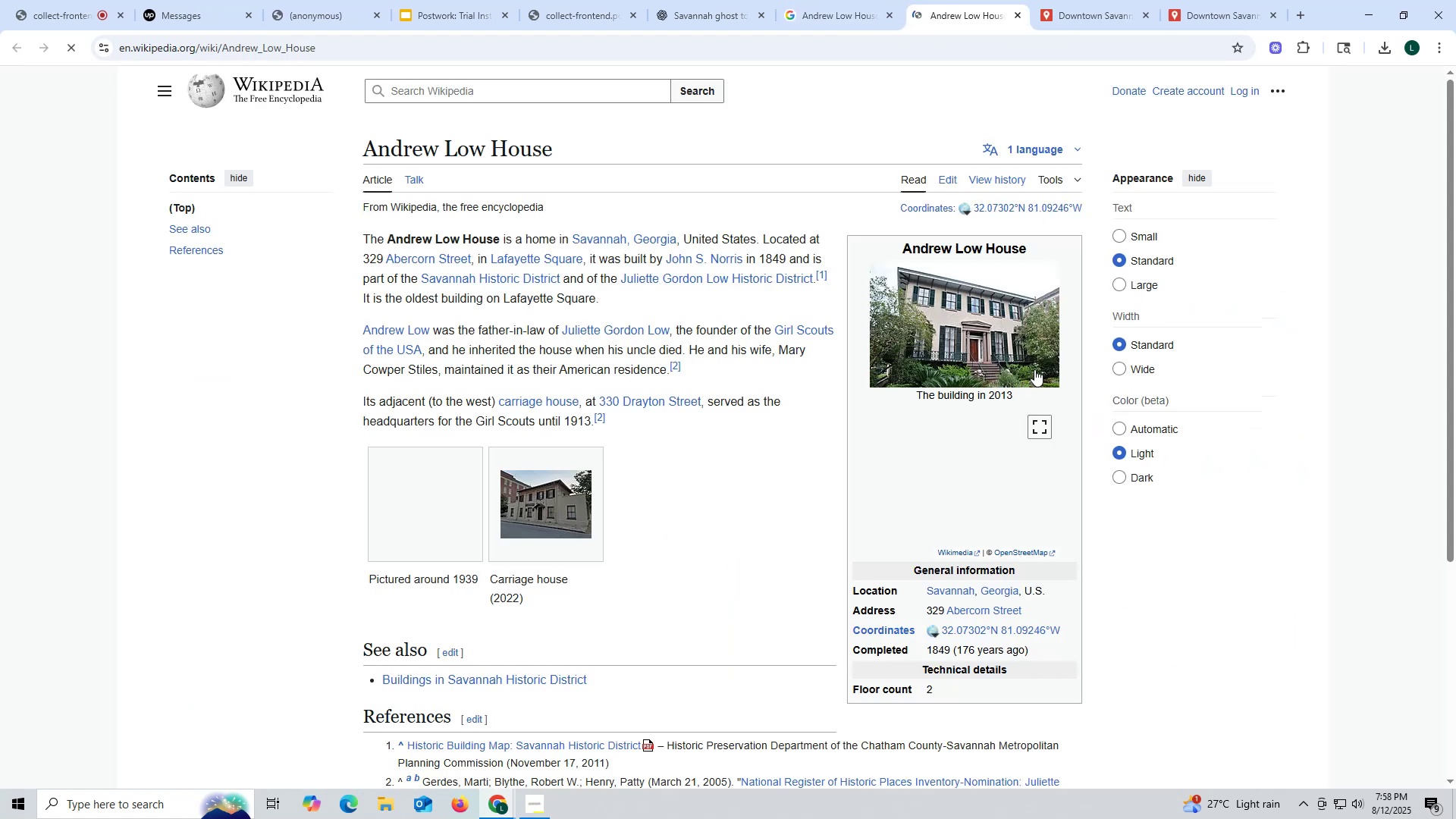 
right_click([965, 314])
 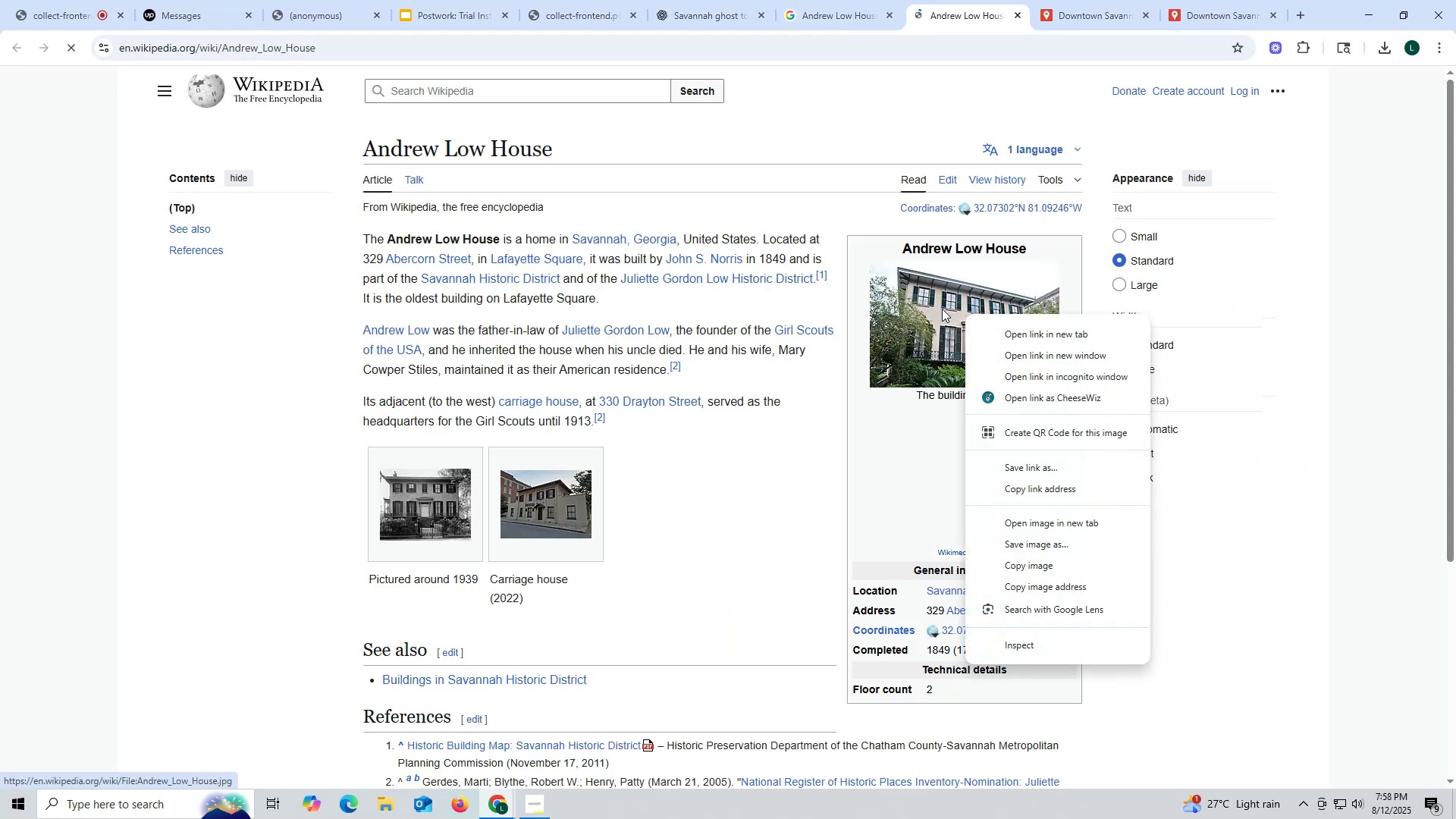 
left_click([942, 309])
 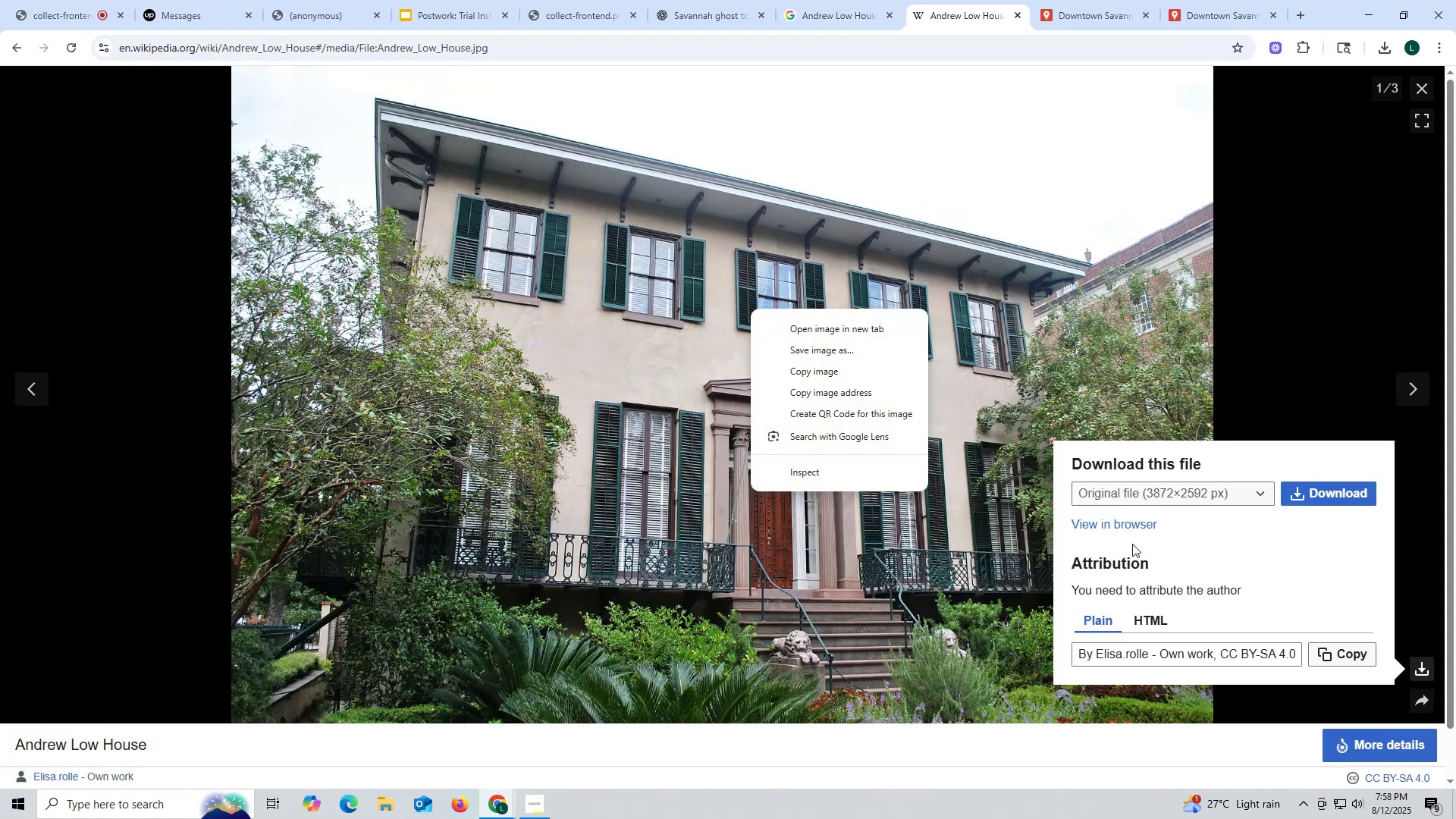 
left_click([827, 346])
 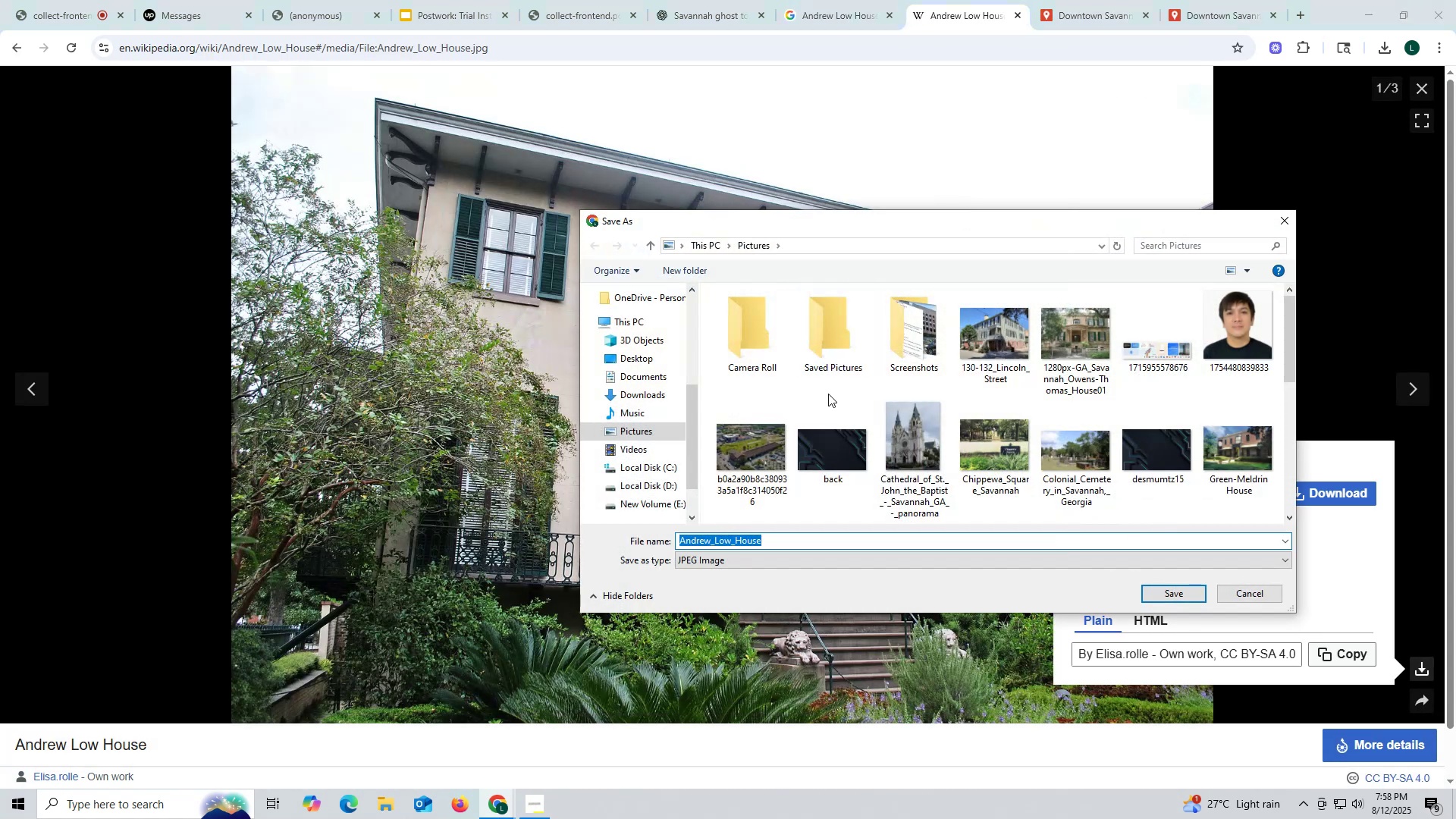 
type(Andrew Low House)
 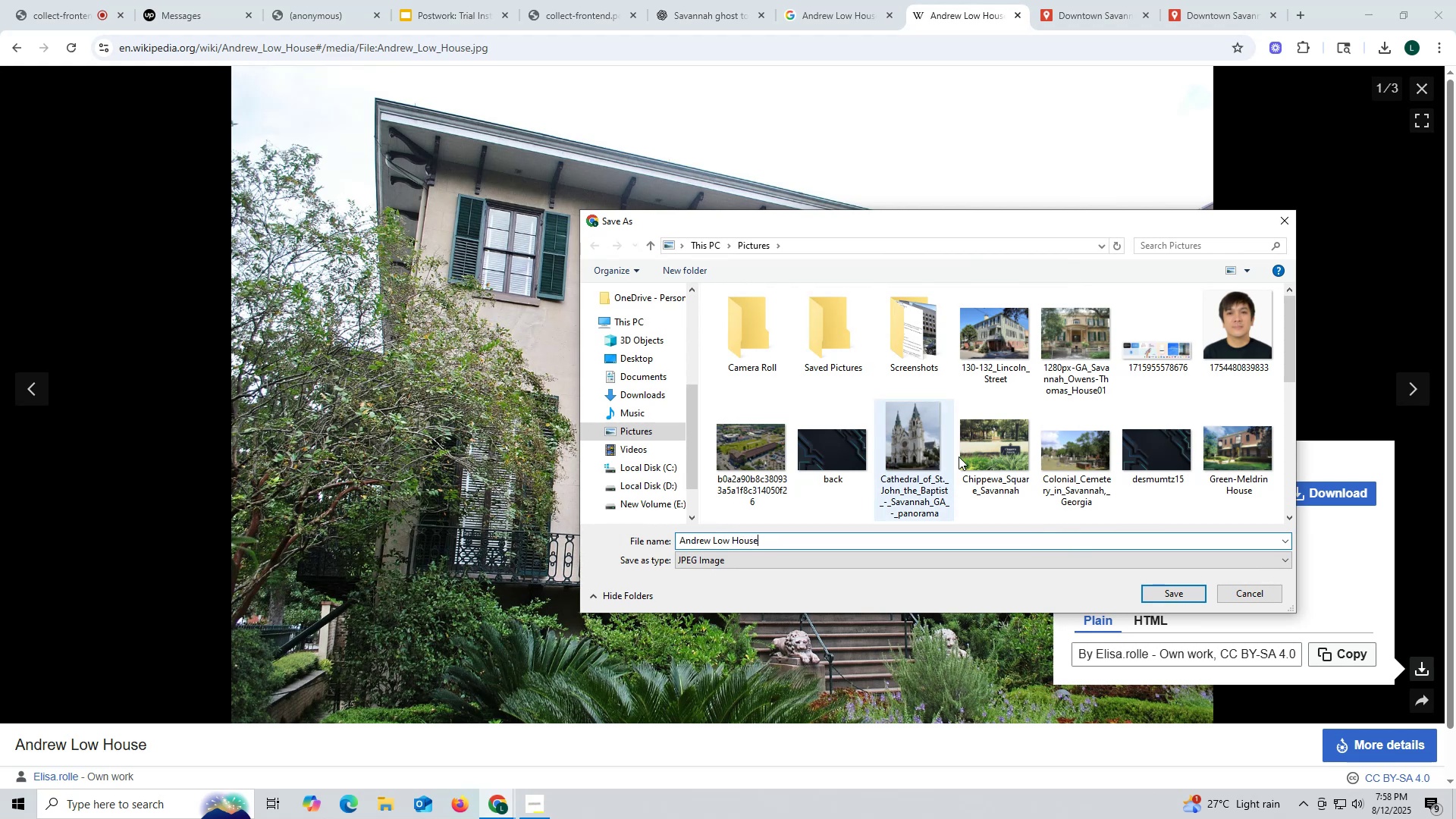 
left_click([1163, 597])
 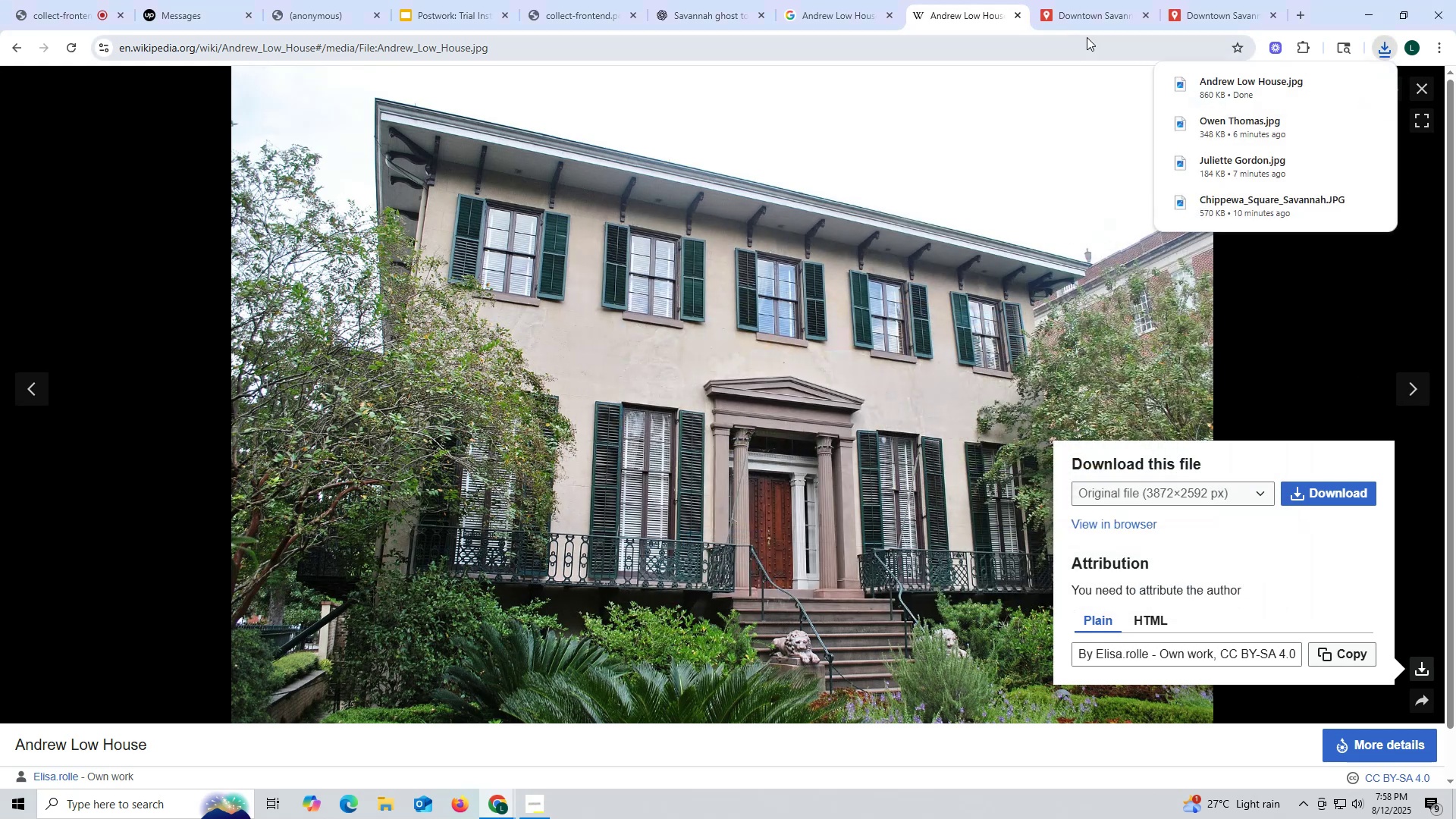 
left_click([1215, 5])
 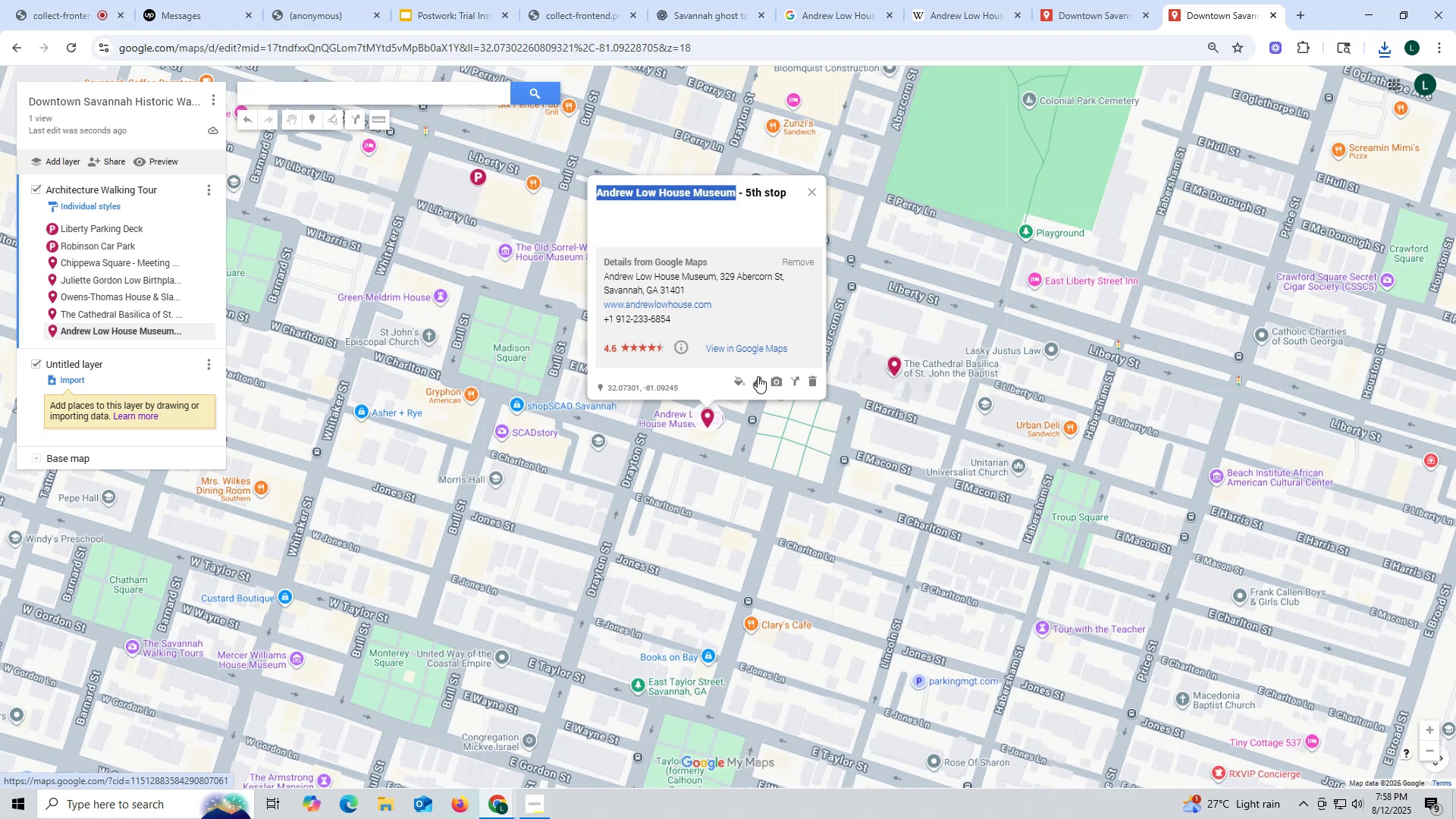 
left_click([774, 380])
 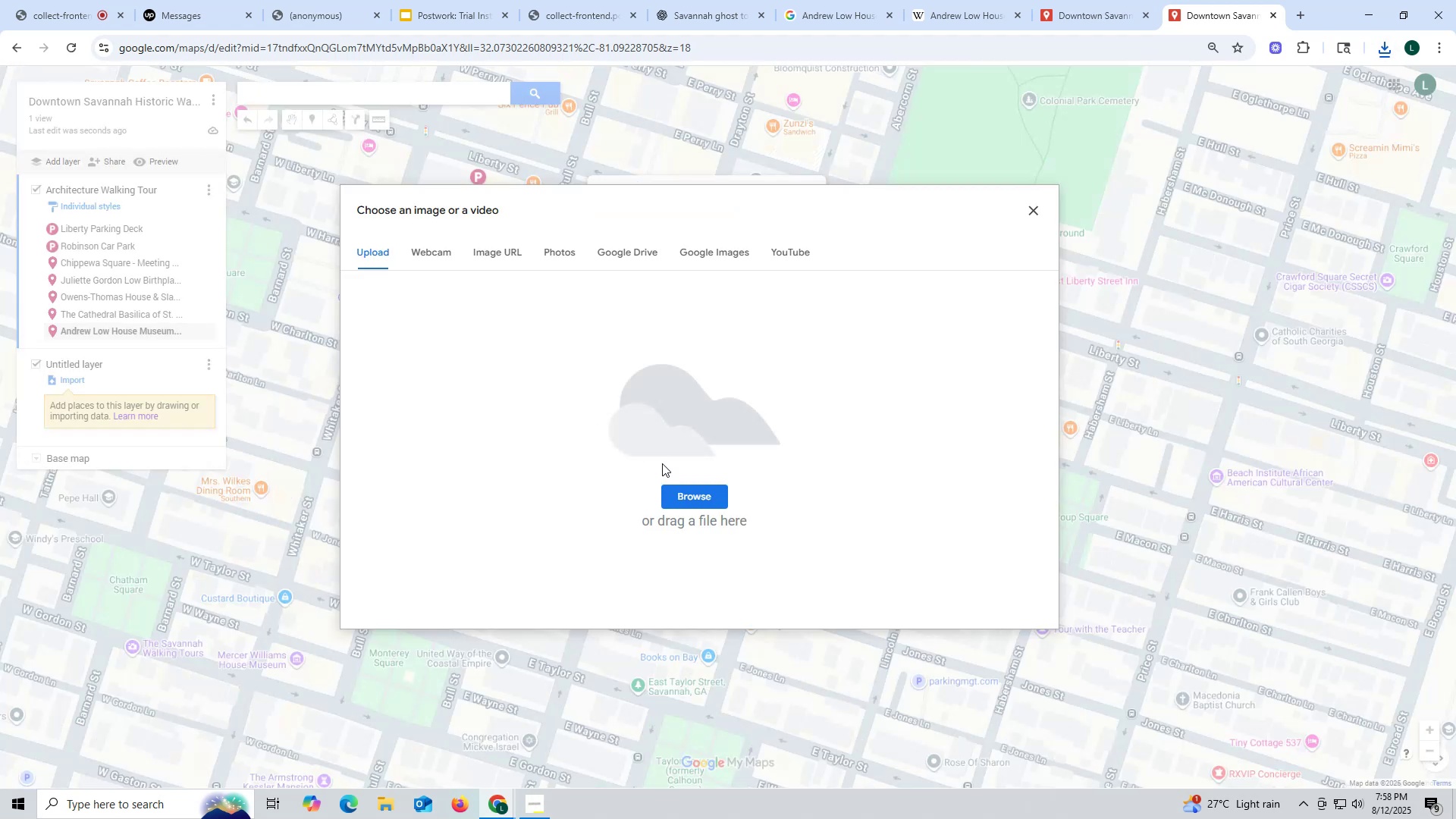 
left_click([683, 494])
 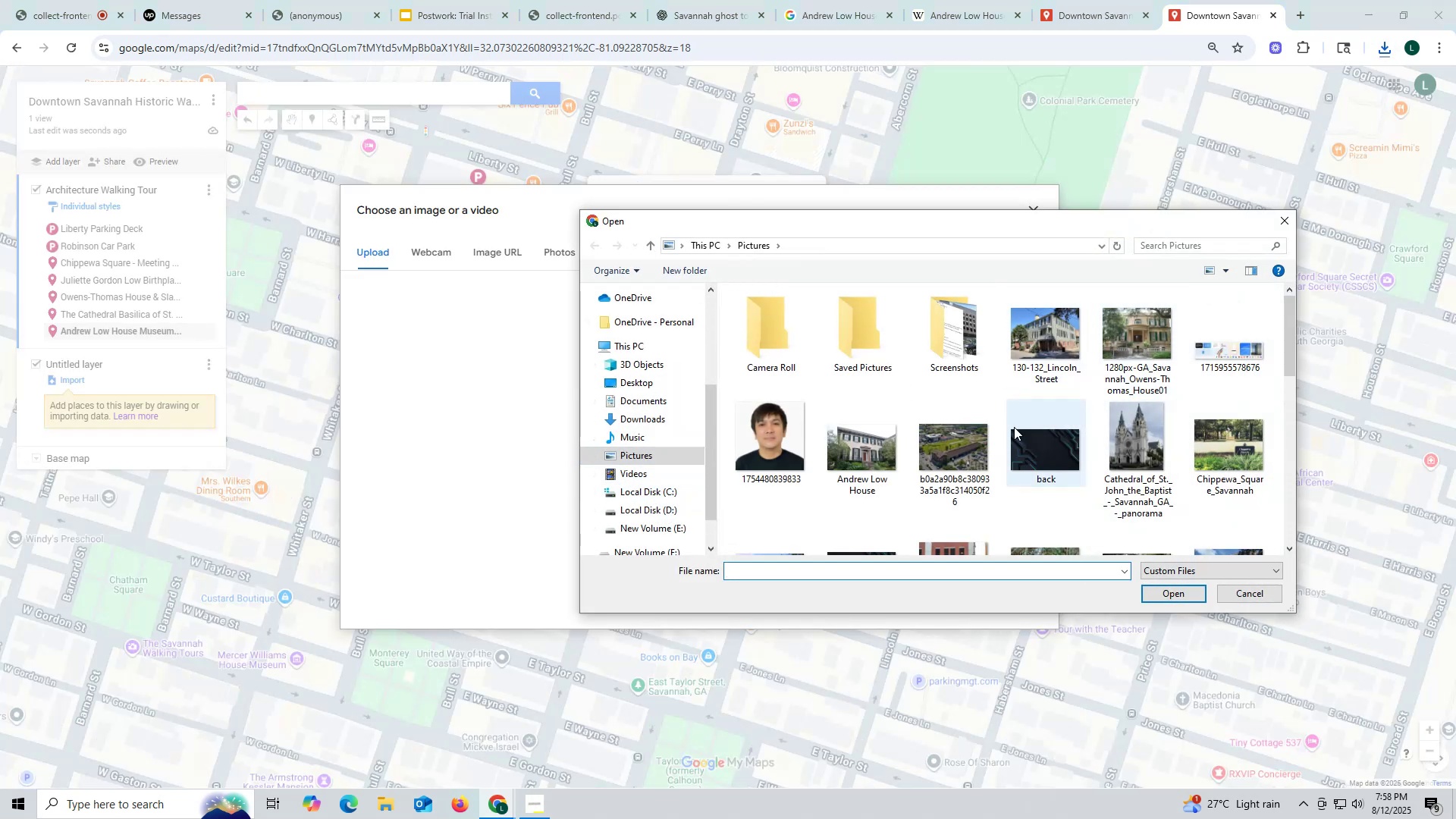 
left_click([866, 464])
 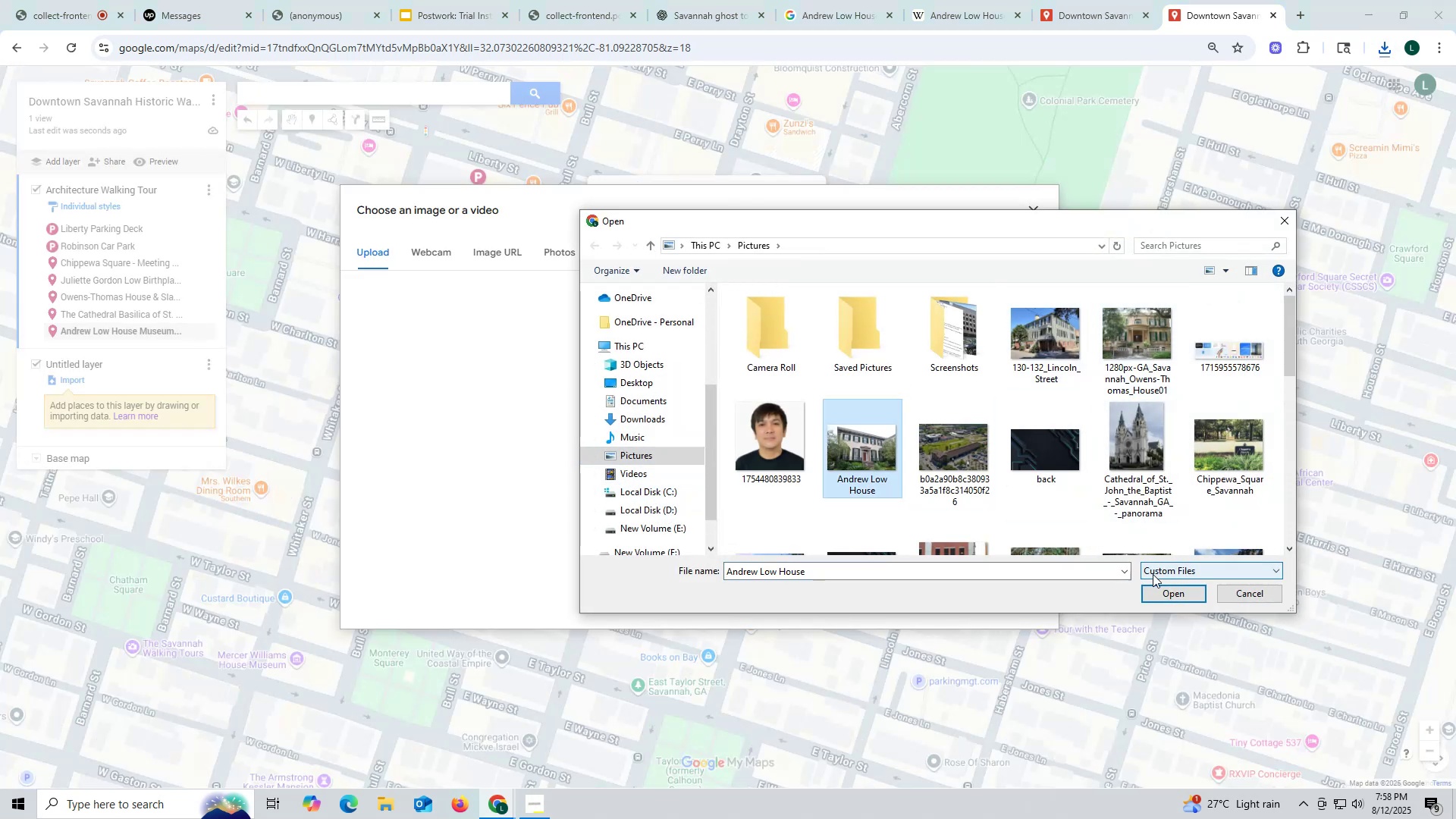 
scroll: coordinate [1087, 421], scroll_direction: down, amount: 5.0
 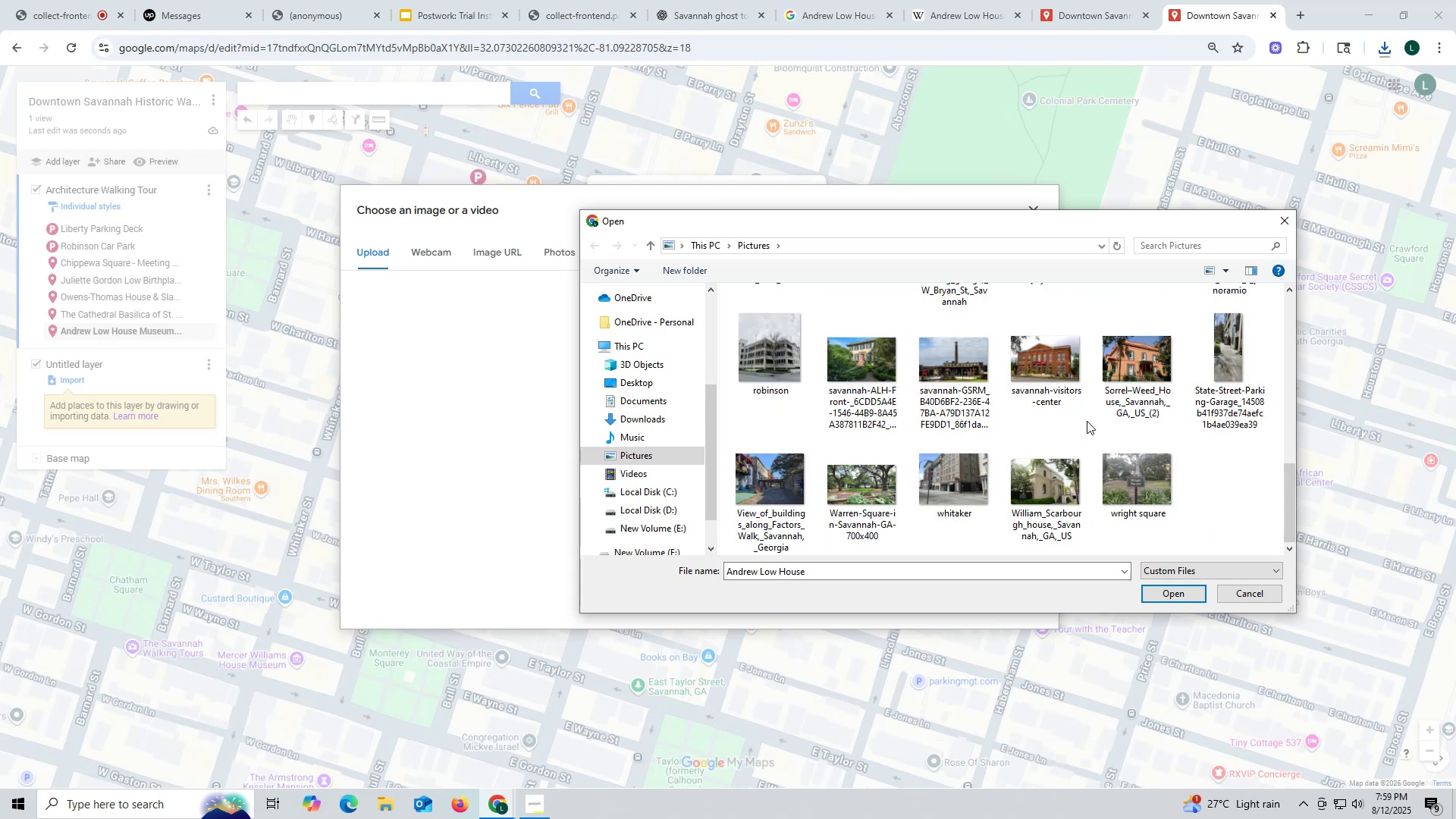 
scroll: coordinate [1088, 419], scroll_direction: up, amount: 9.0
 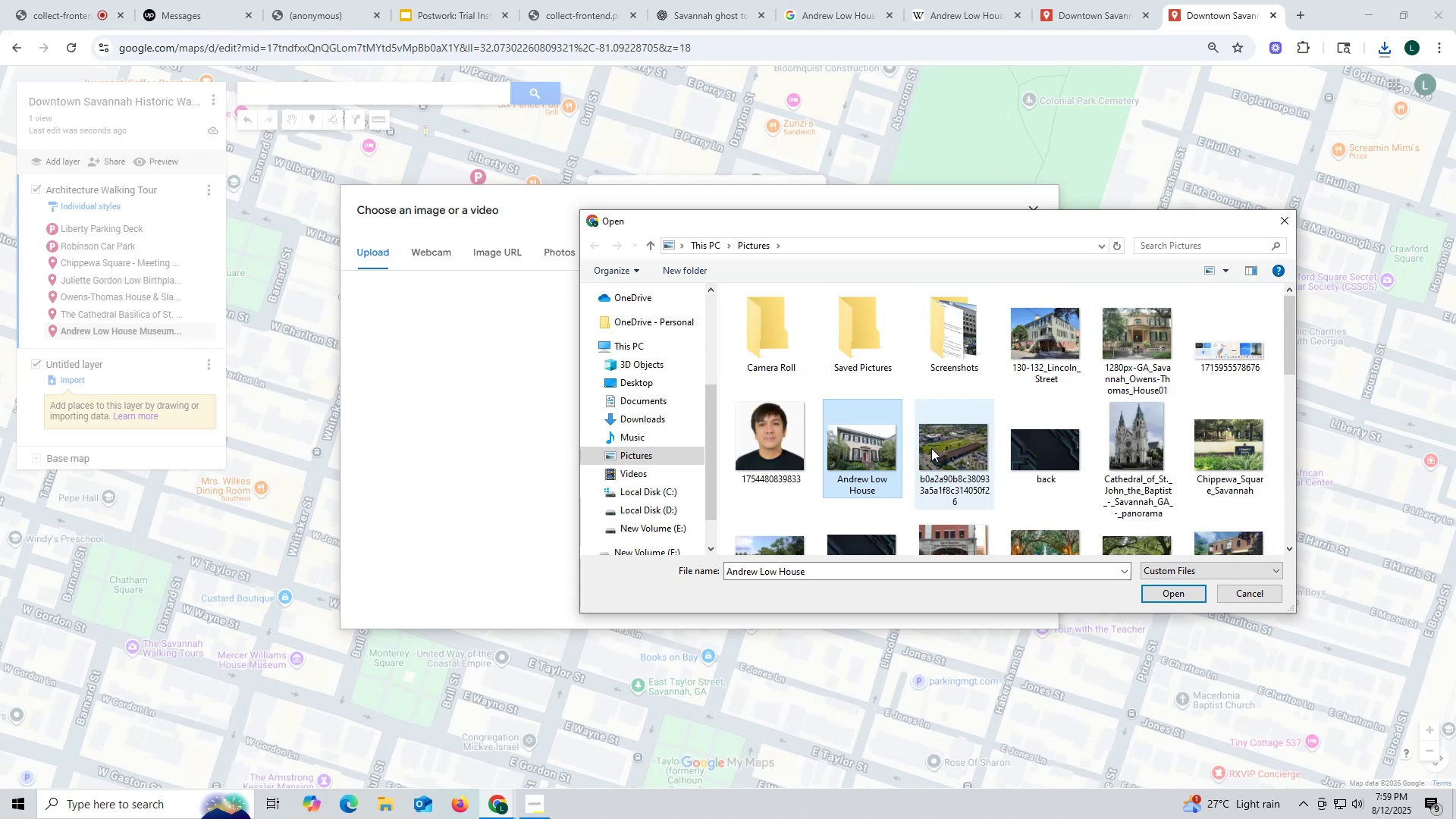 
left_click([882, 447])
 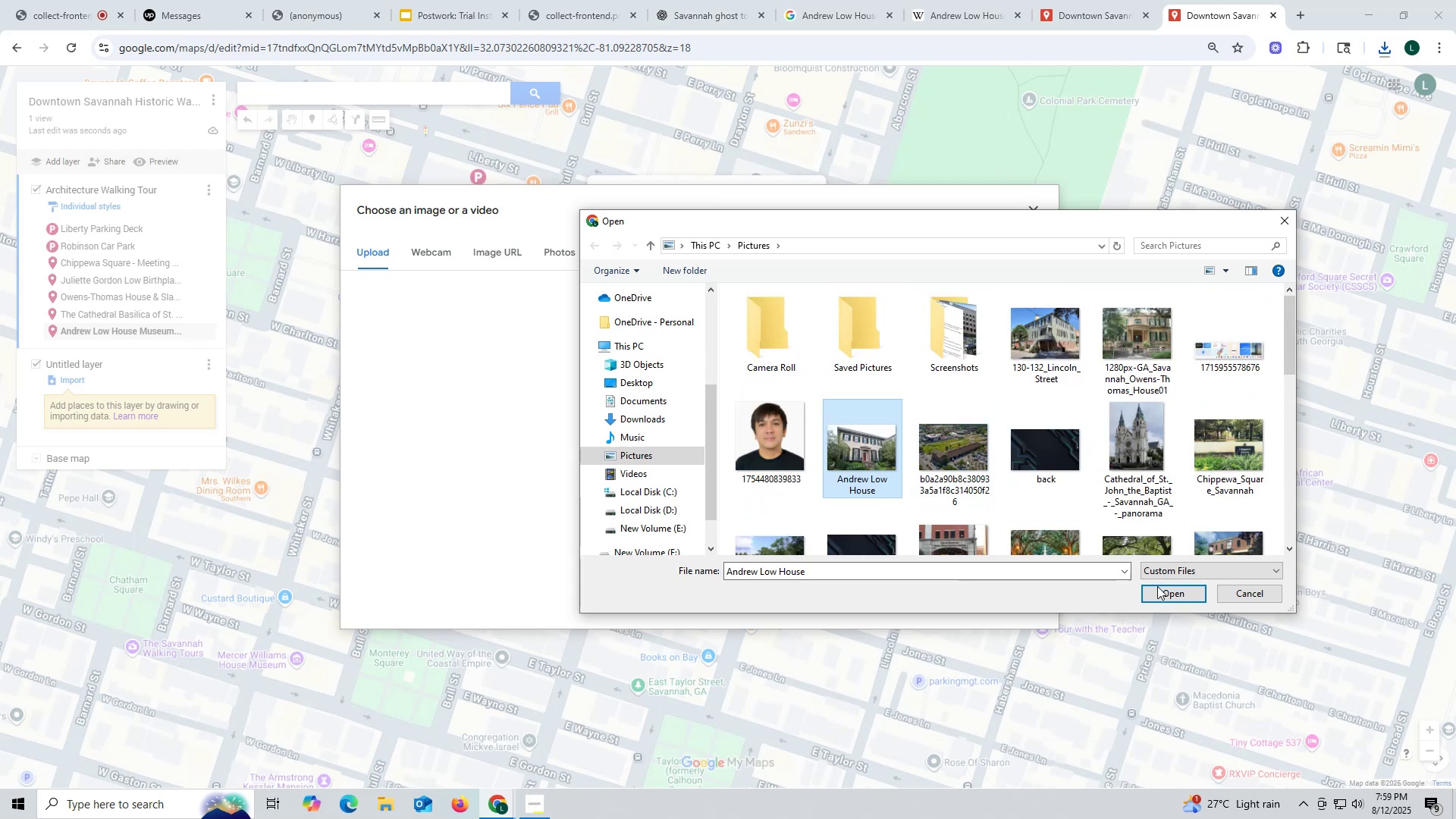 
left_click([1159, 587])
 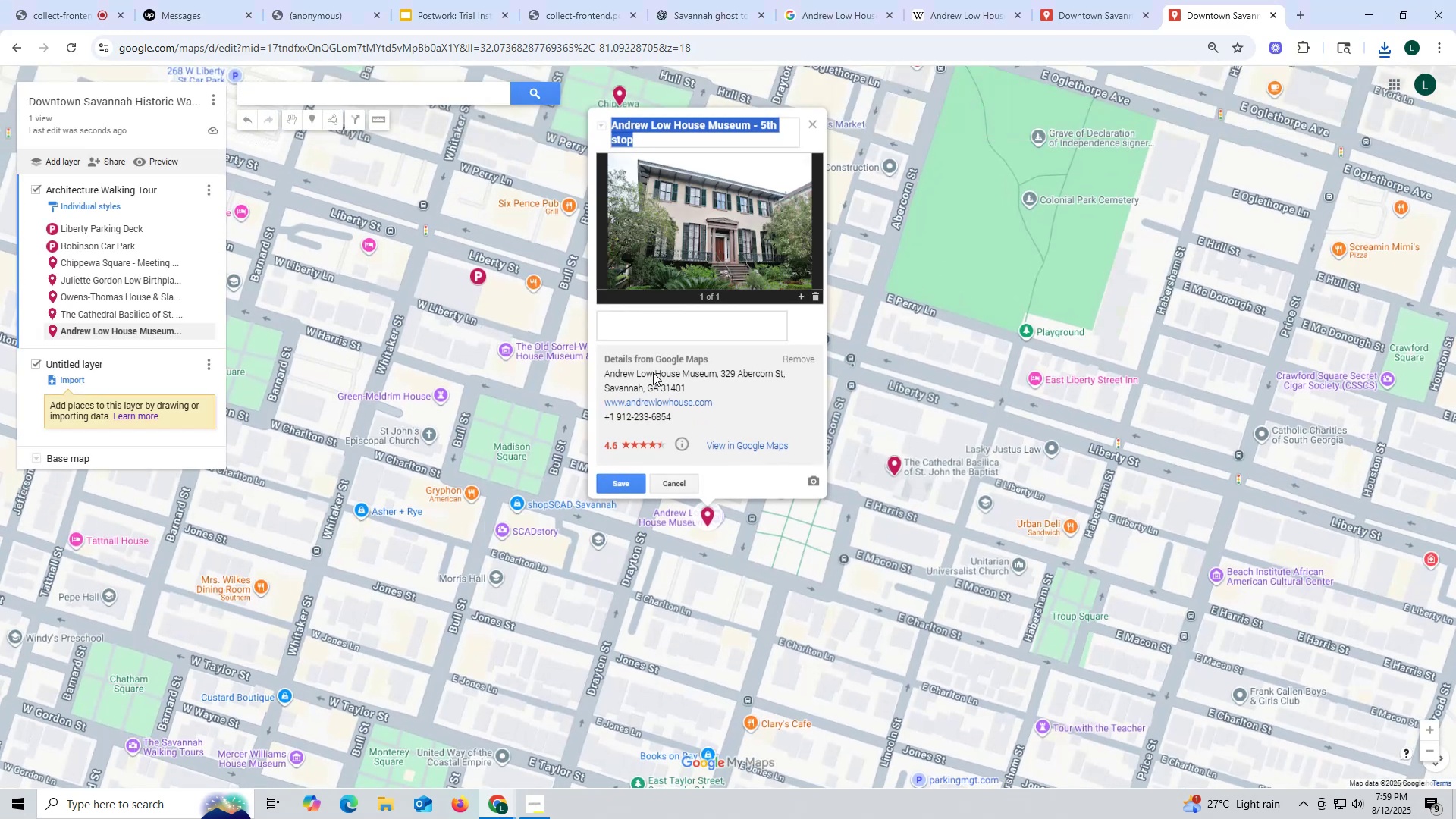 
wait(6.83)
 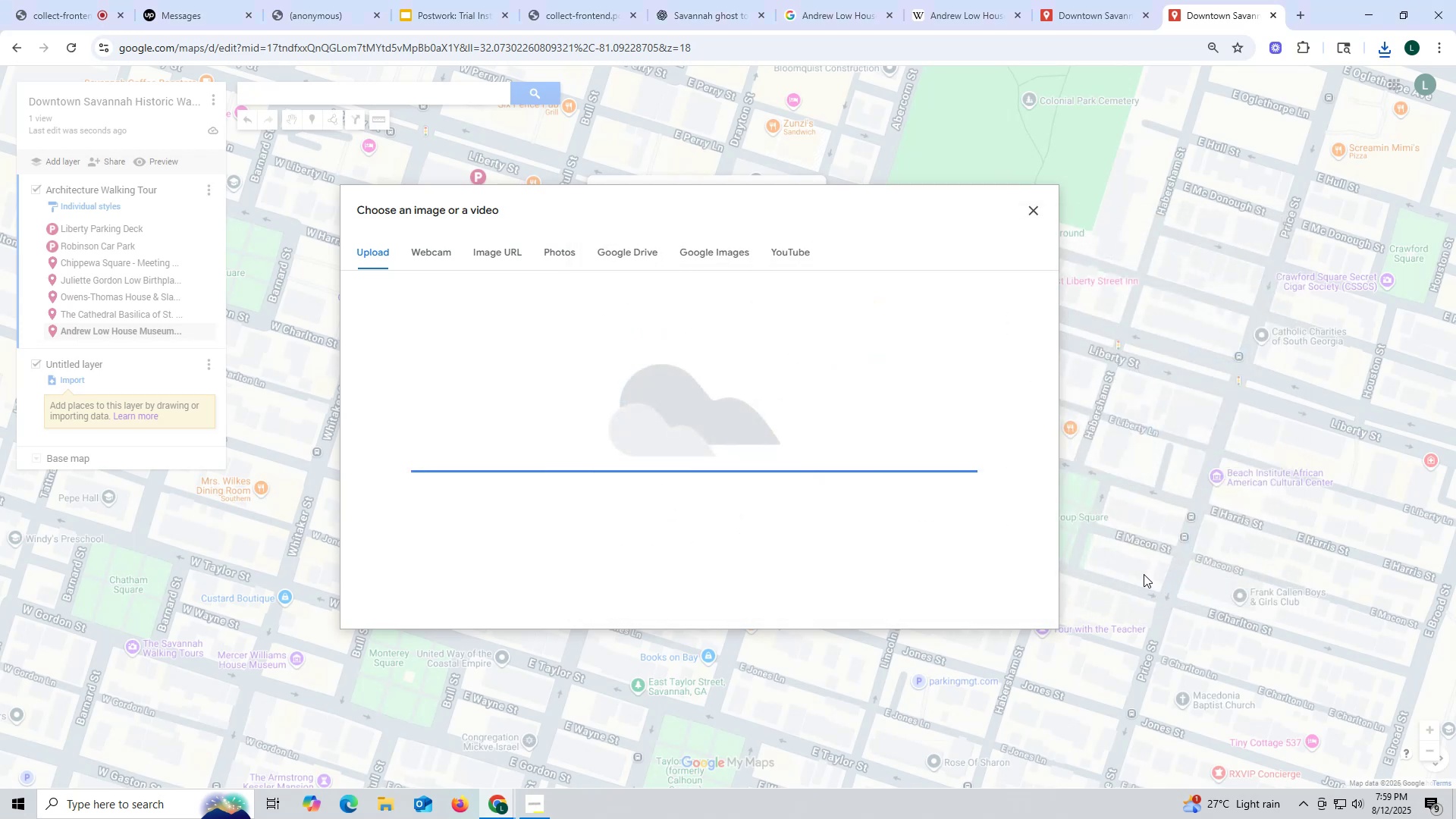 
left_click([626, 488])
 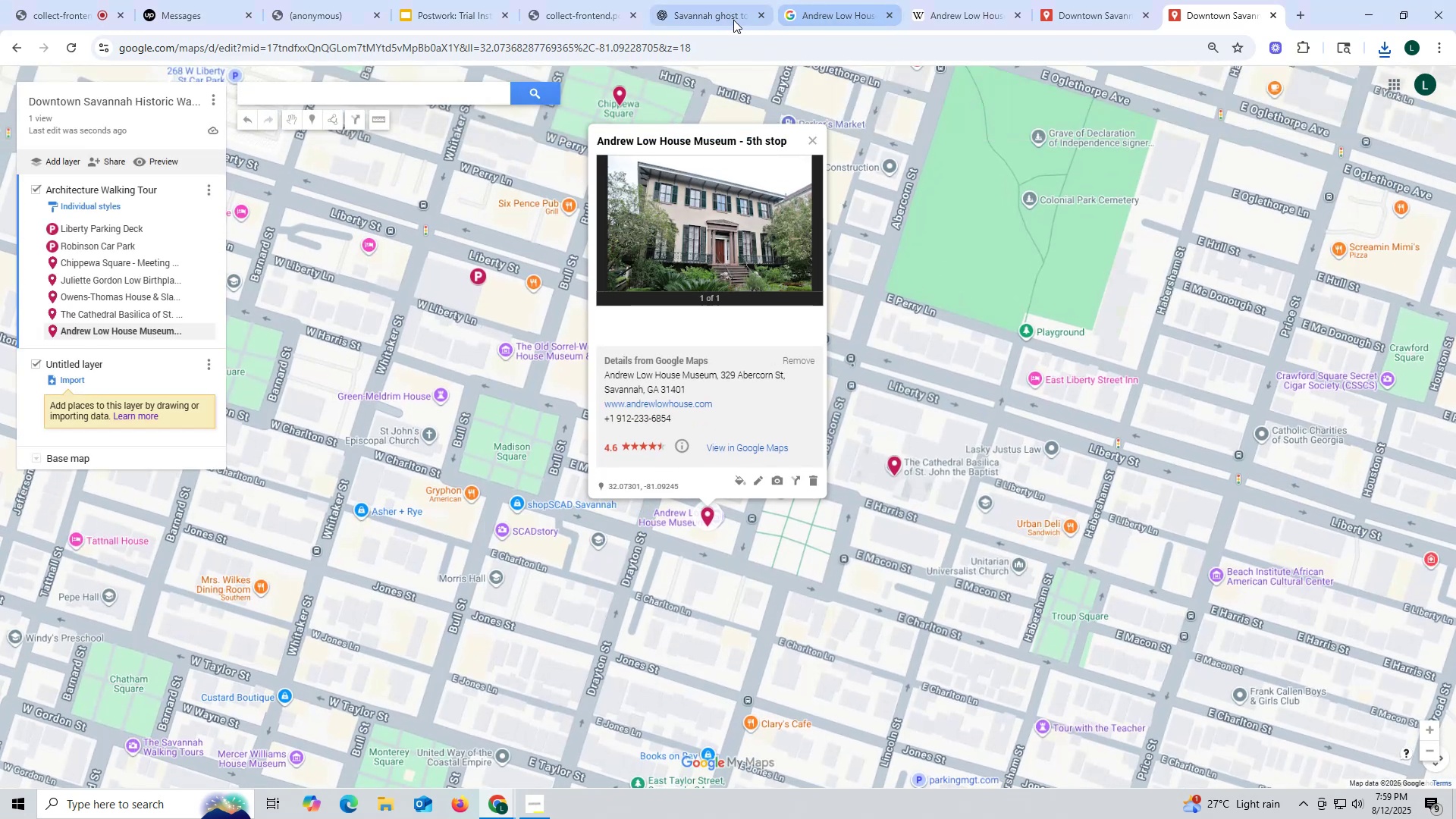 
left_click([718, 10])
 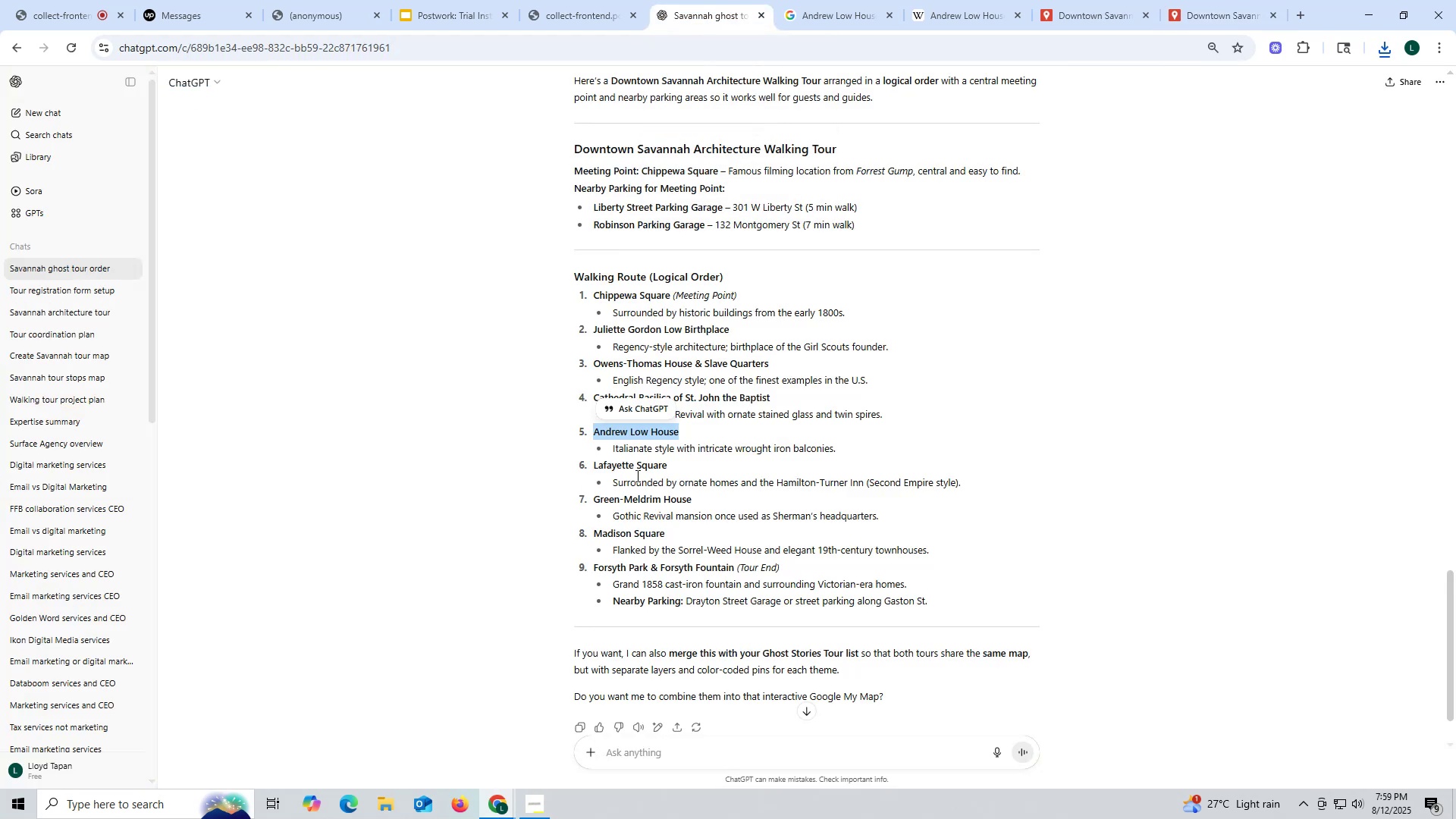 
left_click_drag(start_coordinate=[589, 465], to_coordinate=[668, 467])
 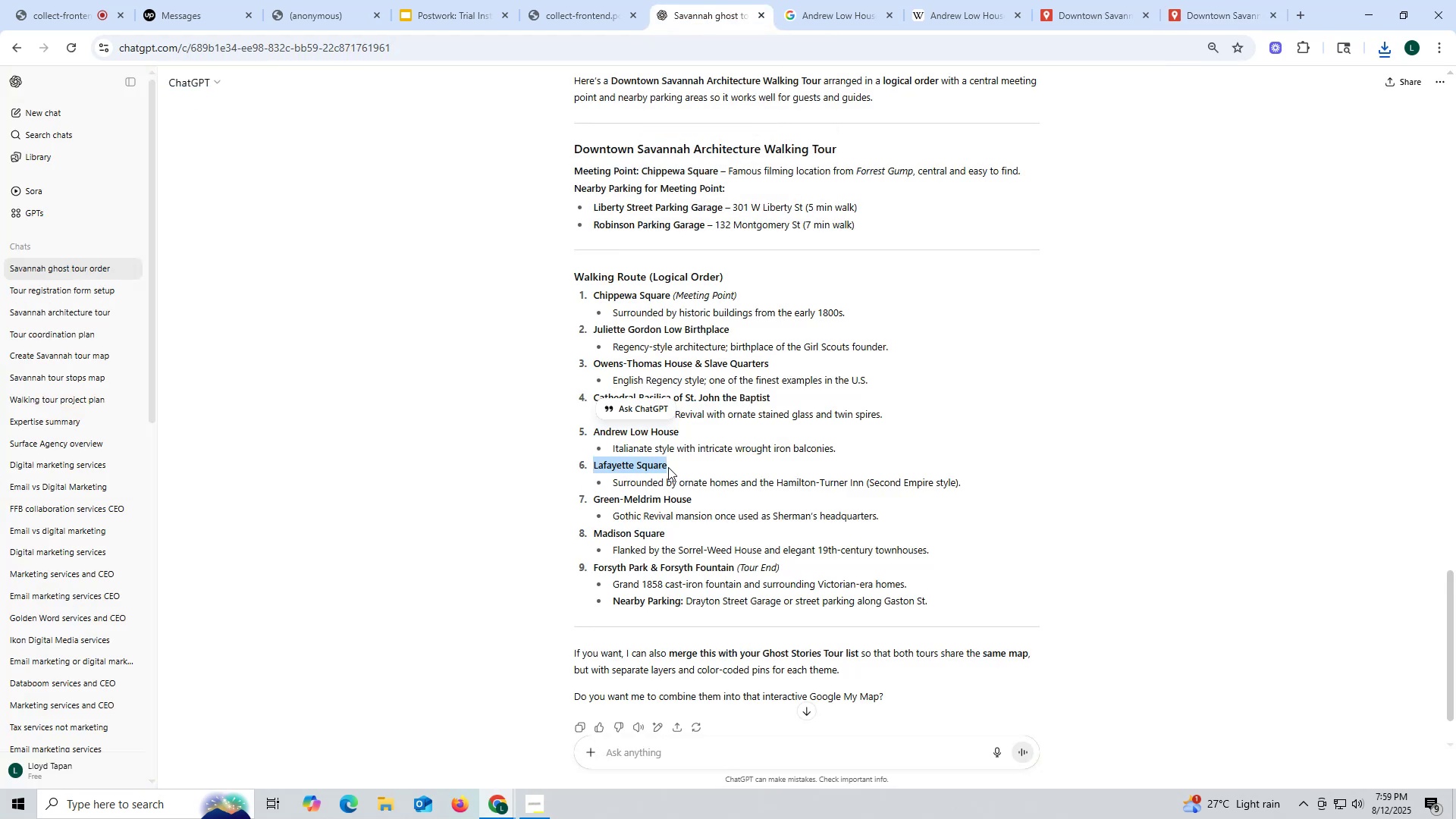 
key(Control+ControlLeft)
 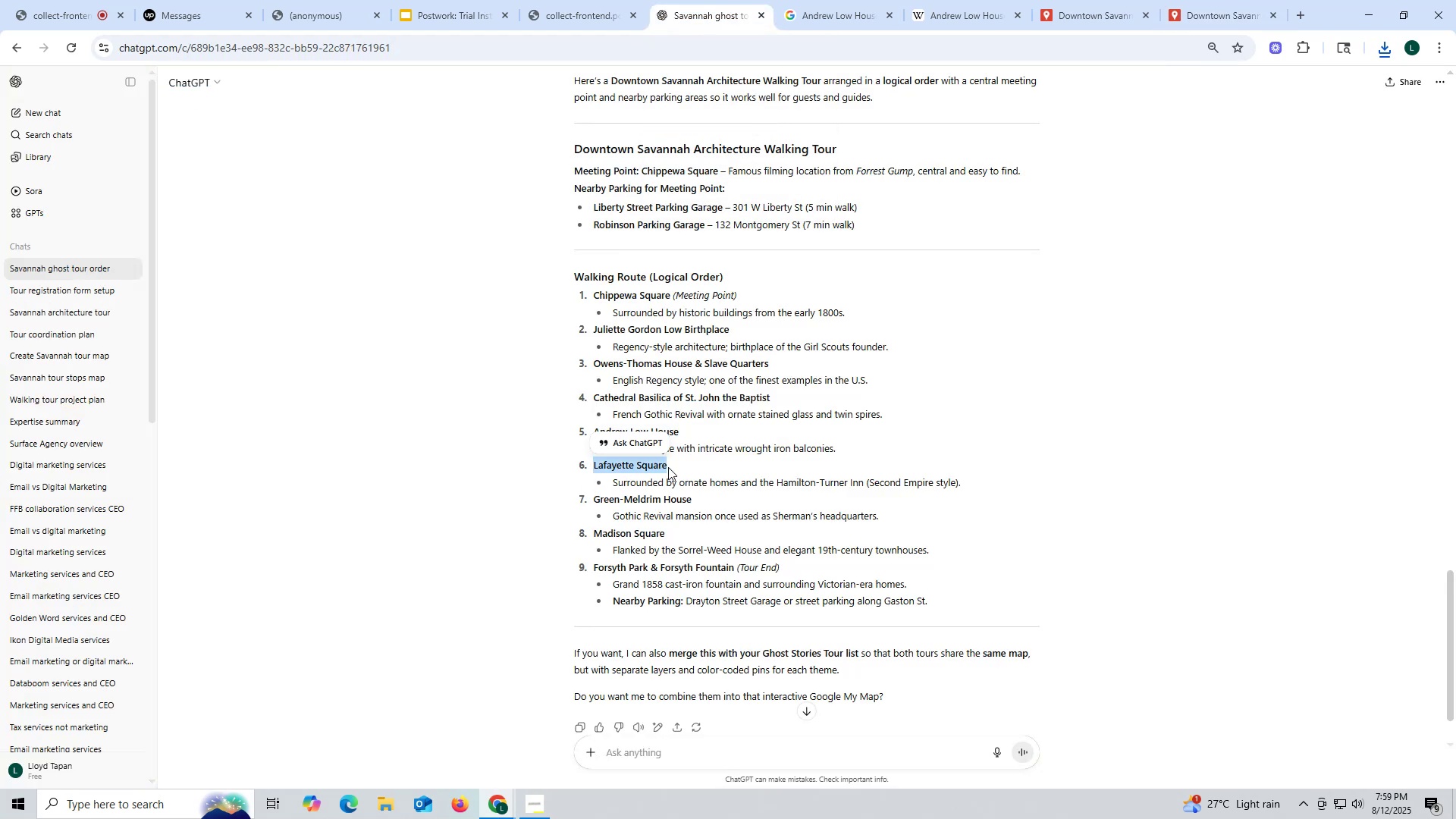 
key(Control+C)
 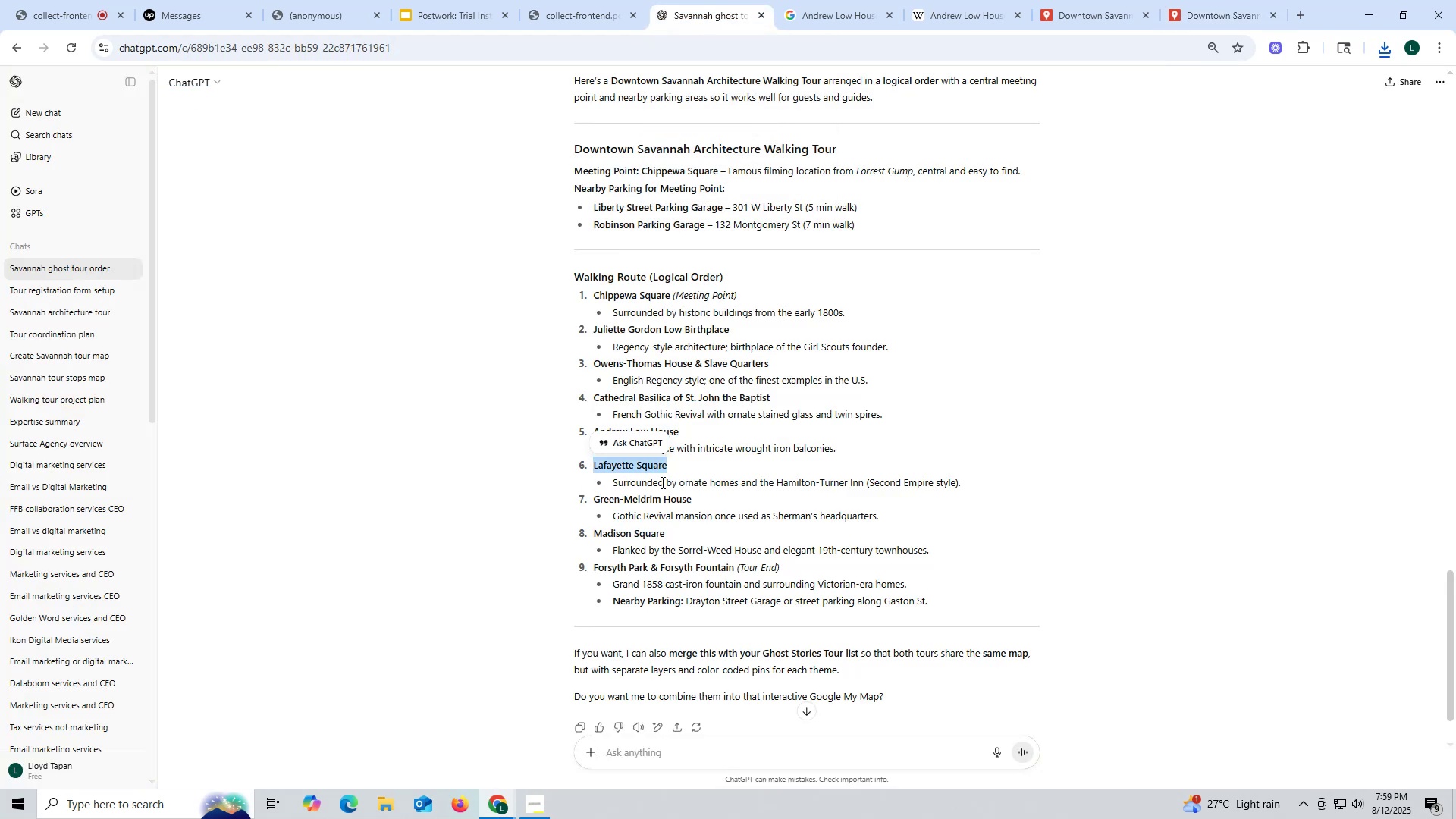 
key(Control+ControlLeft)
 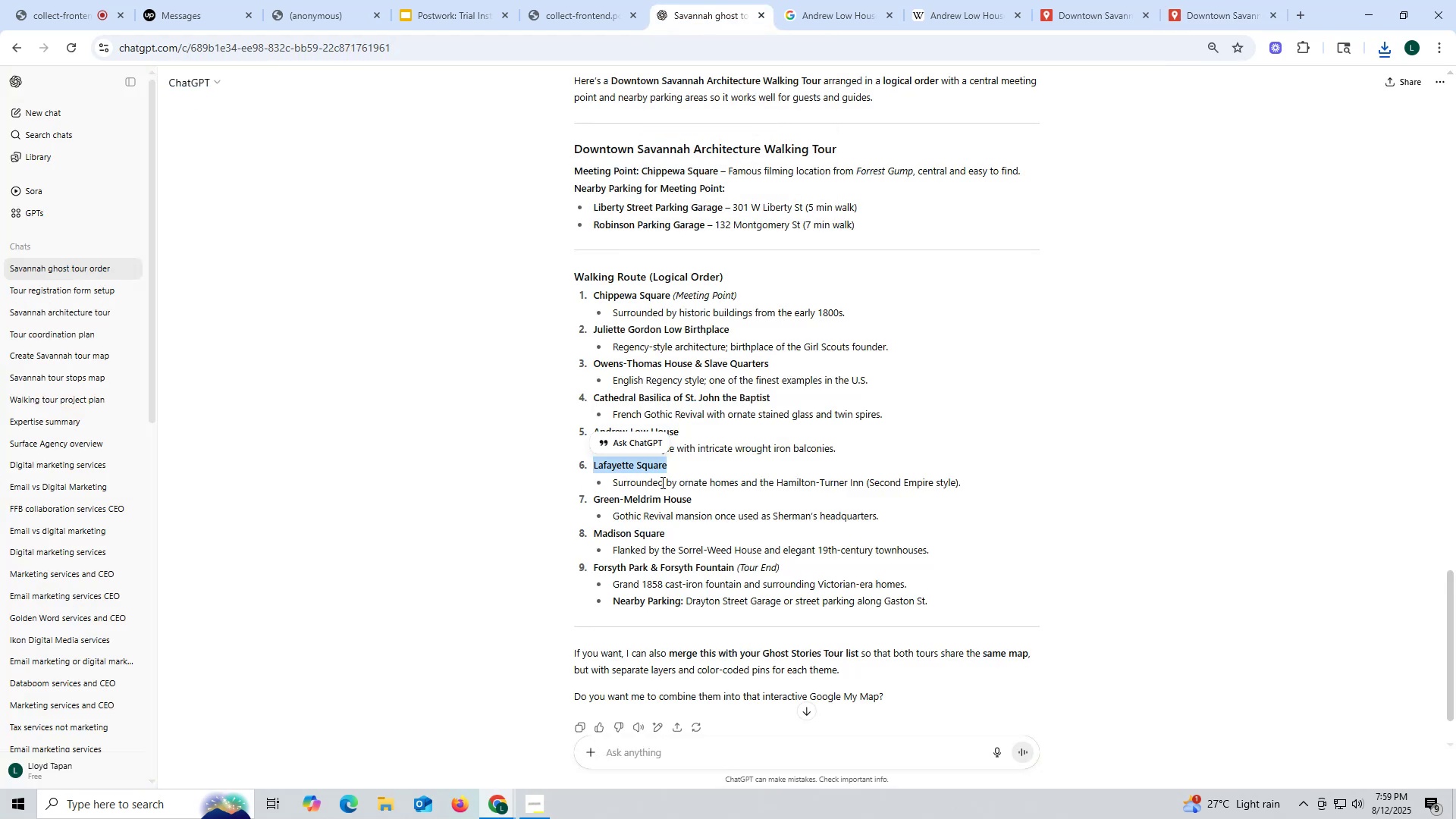 
key(Control+C)
 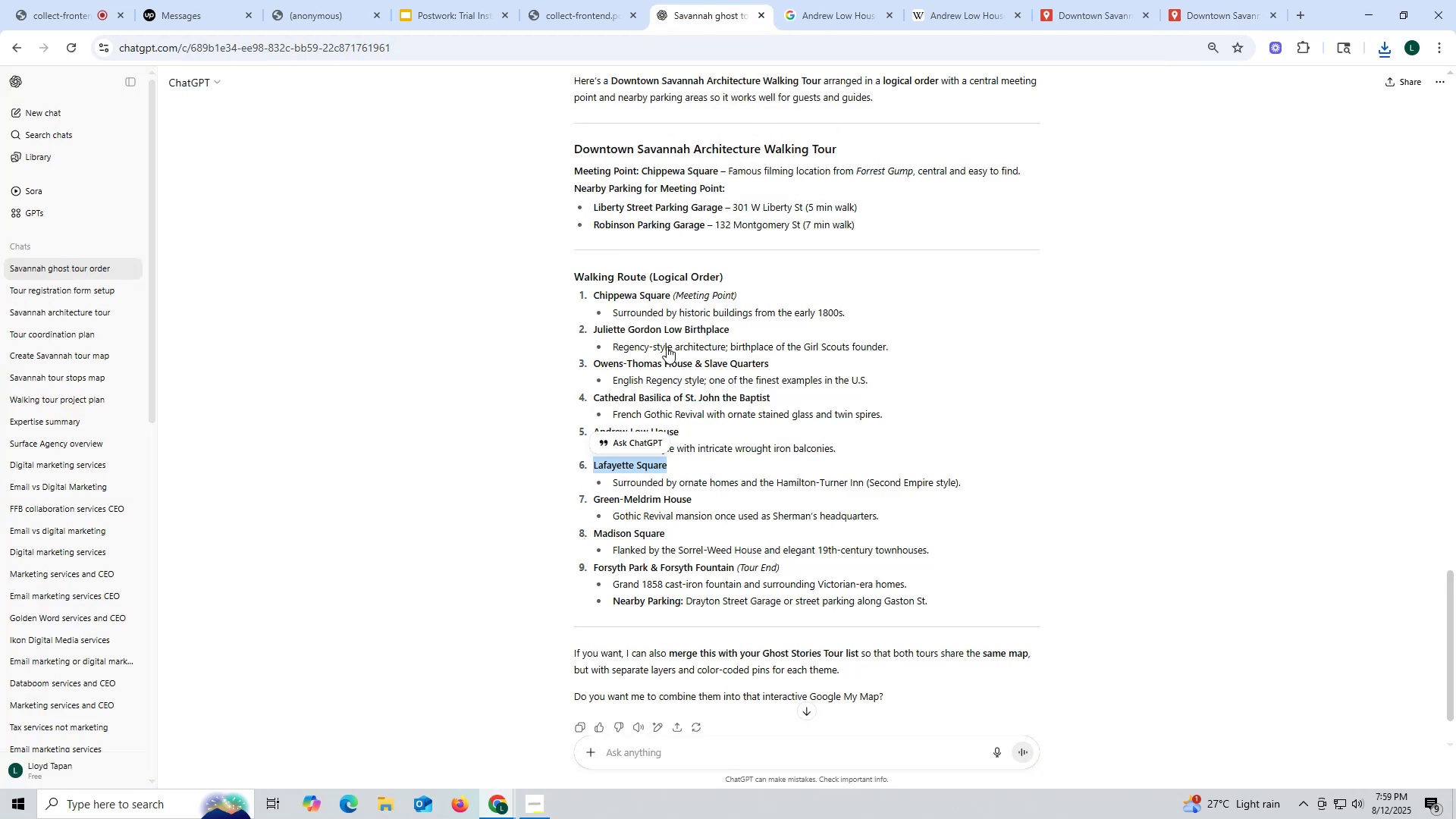 
mouse_move([922, -3])
 